 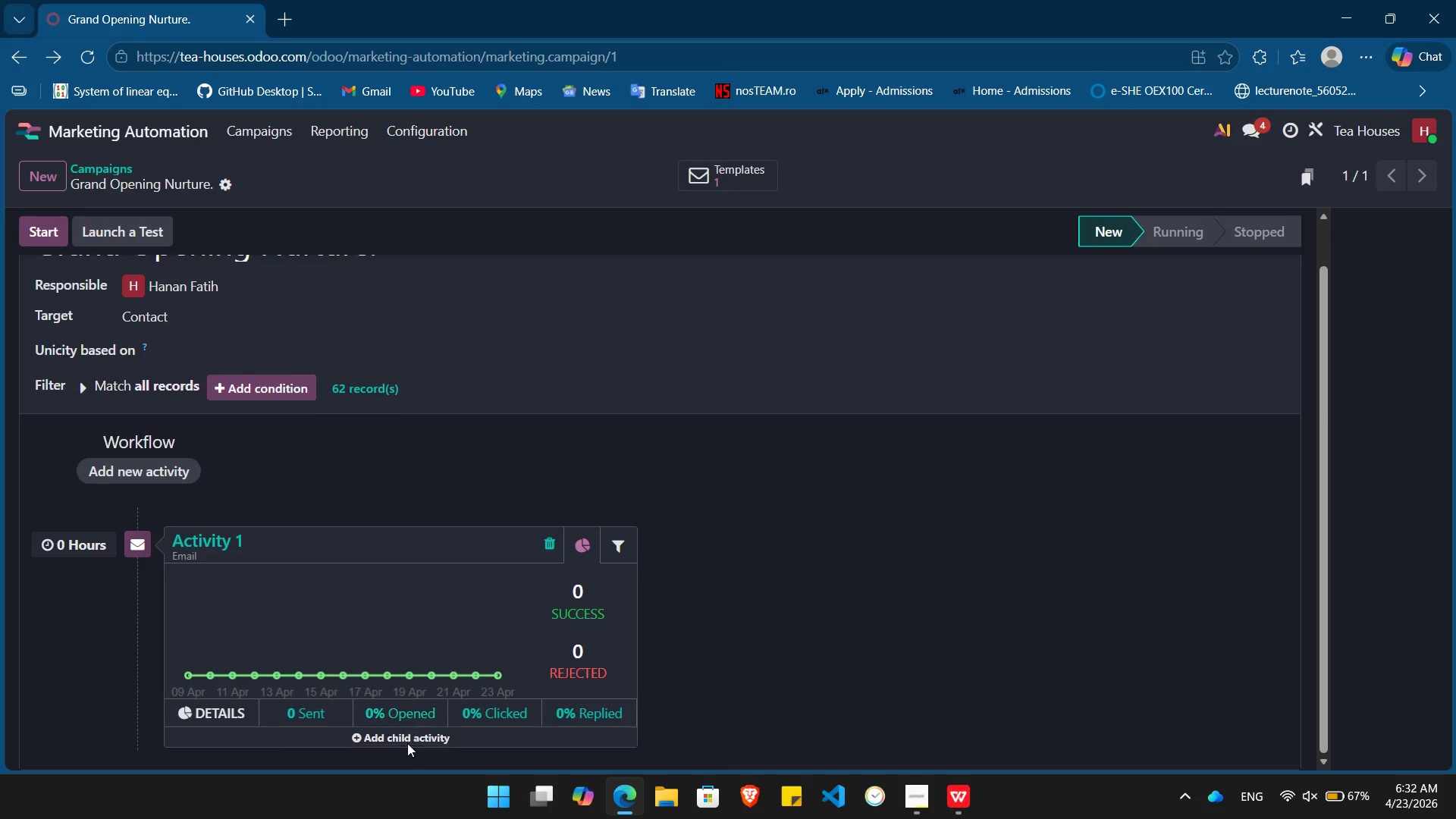 
left_click([196, 733])
 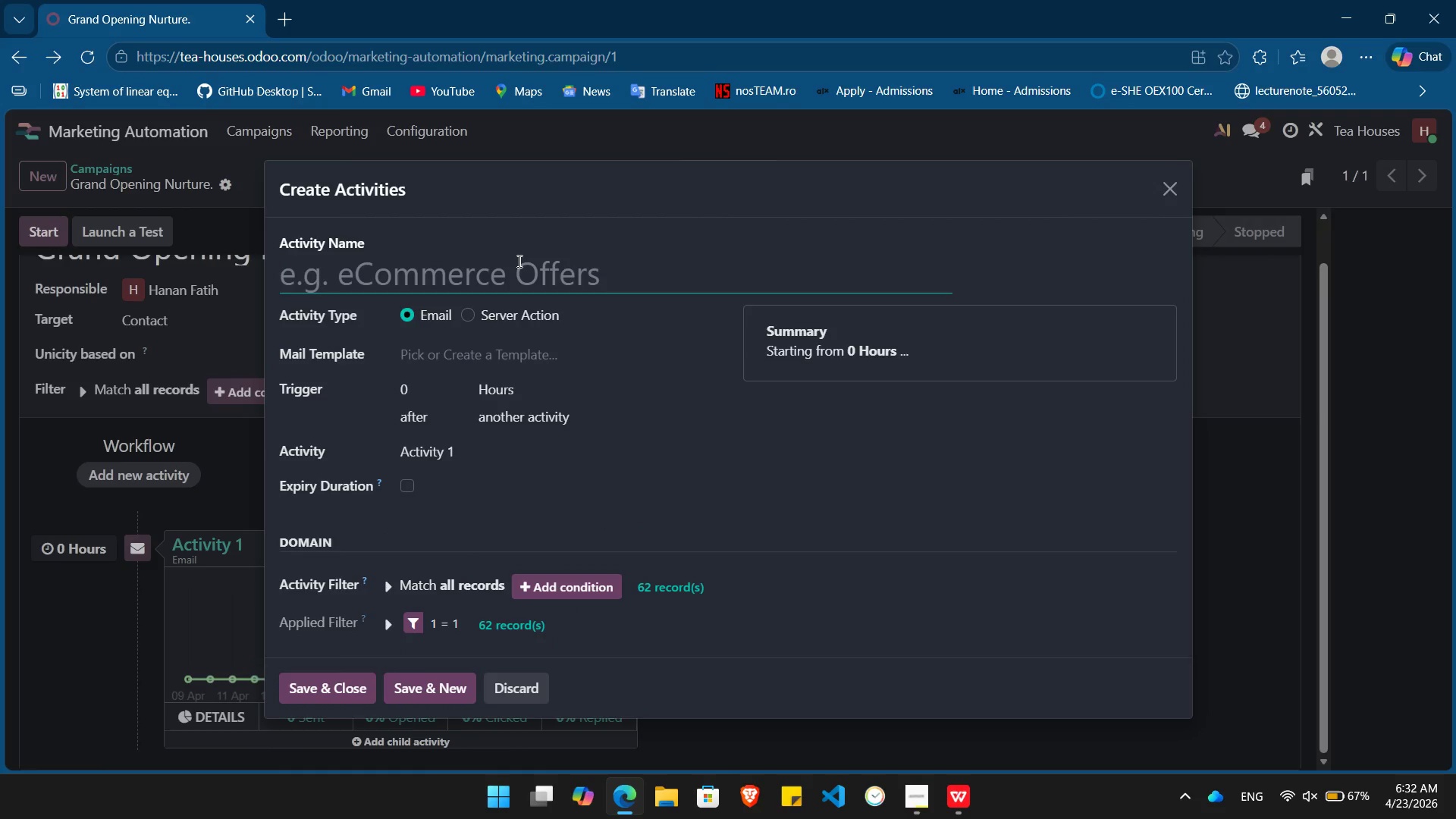 
wait(5.75)
 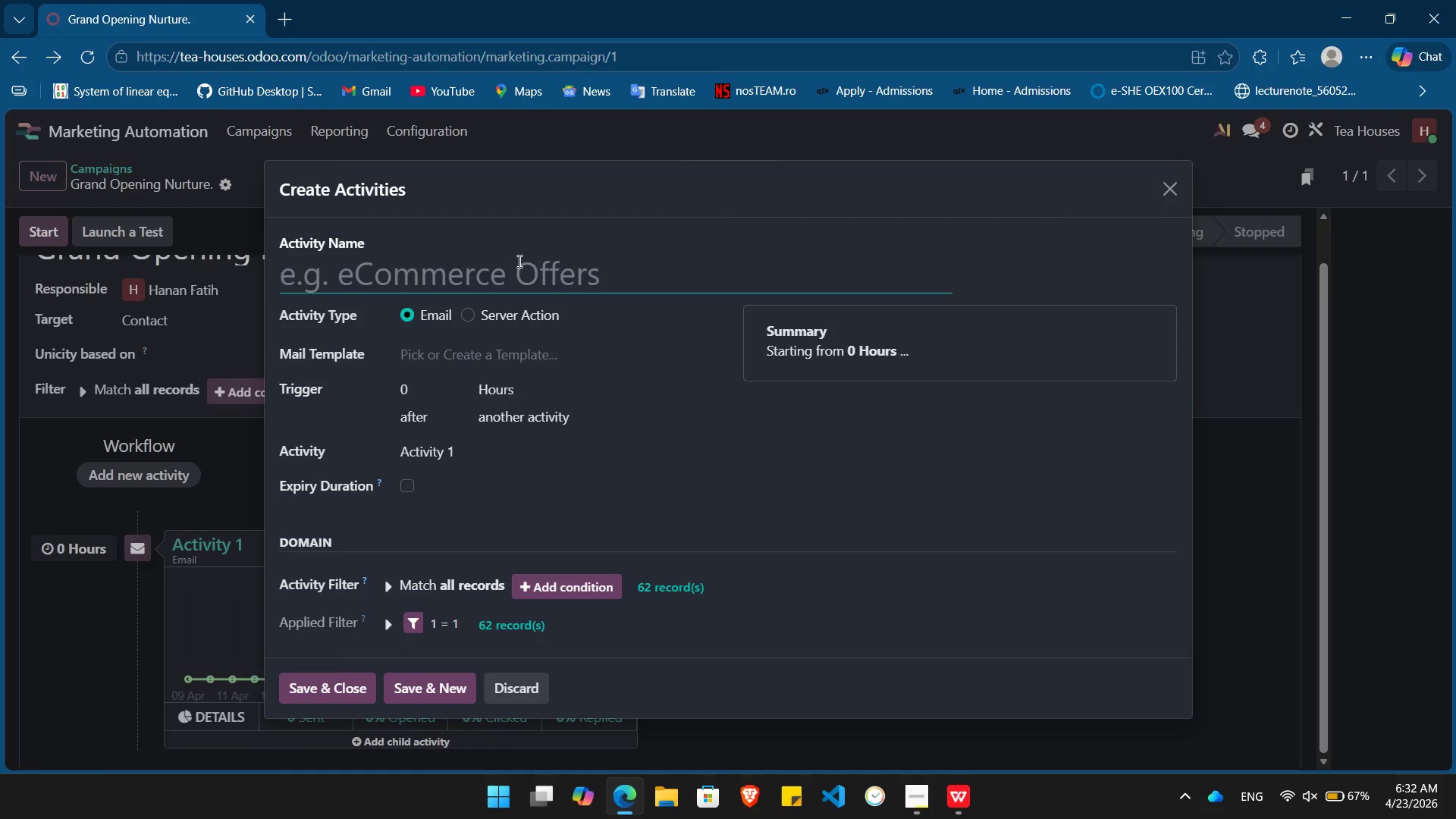 
type(Activity 1)
 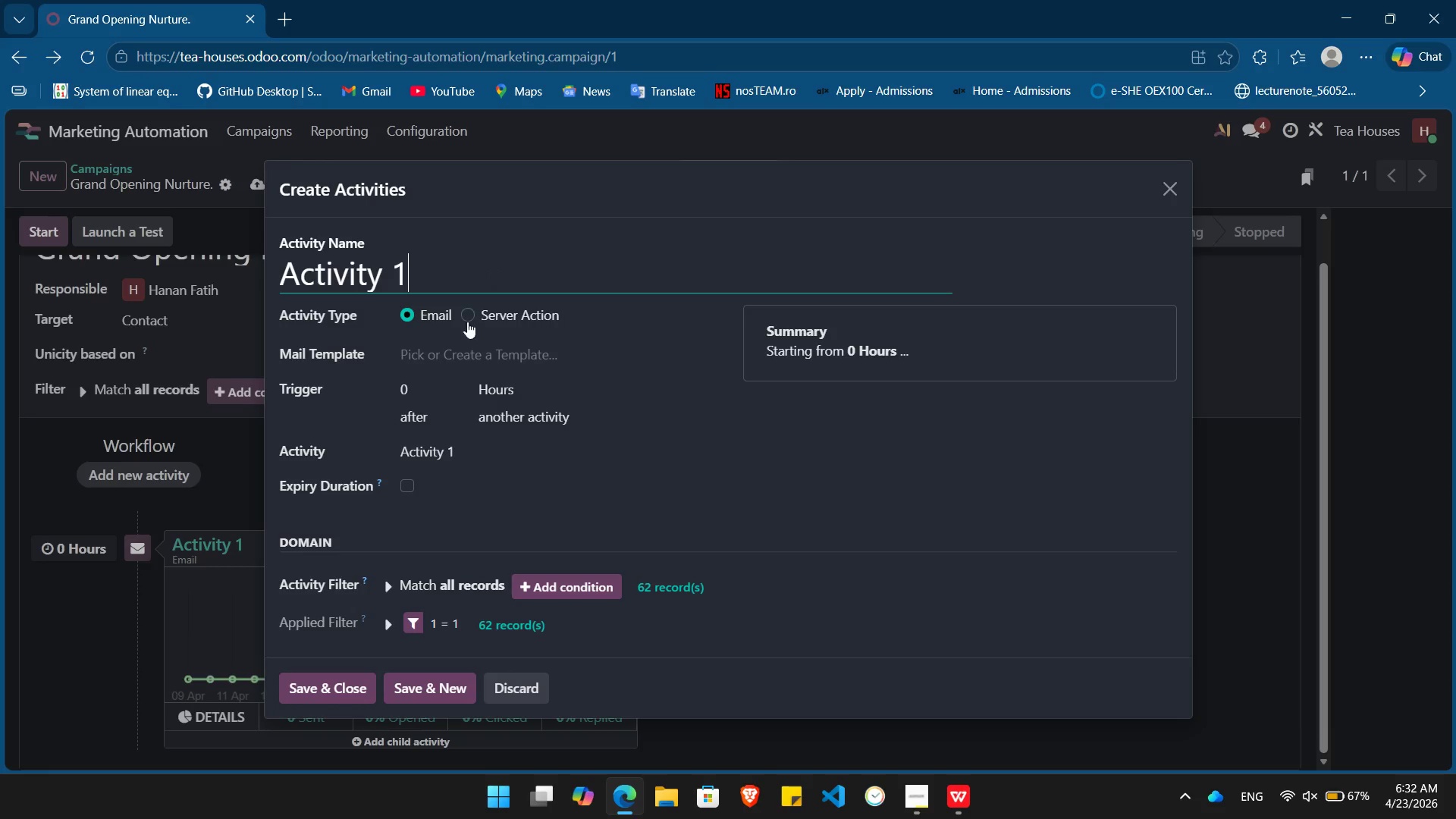 
left_click([431, 384])
 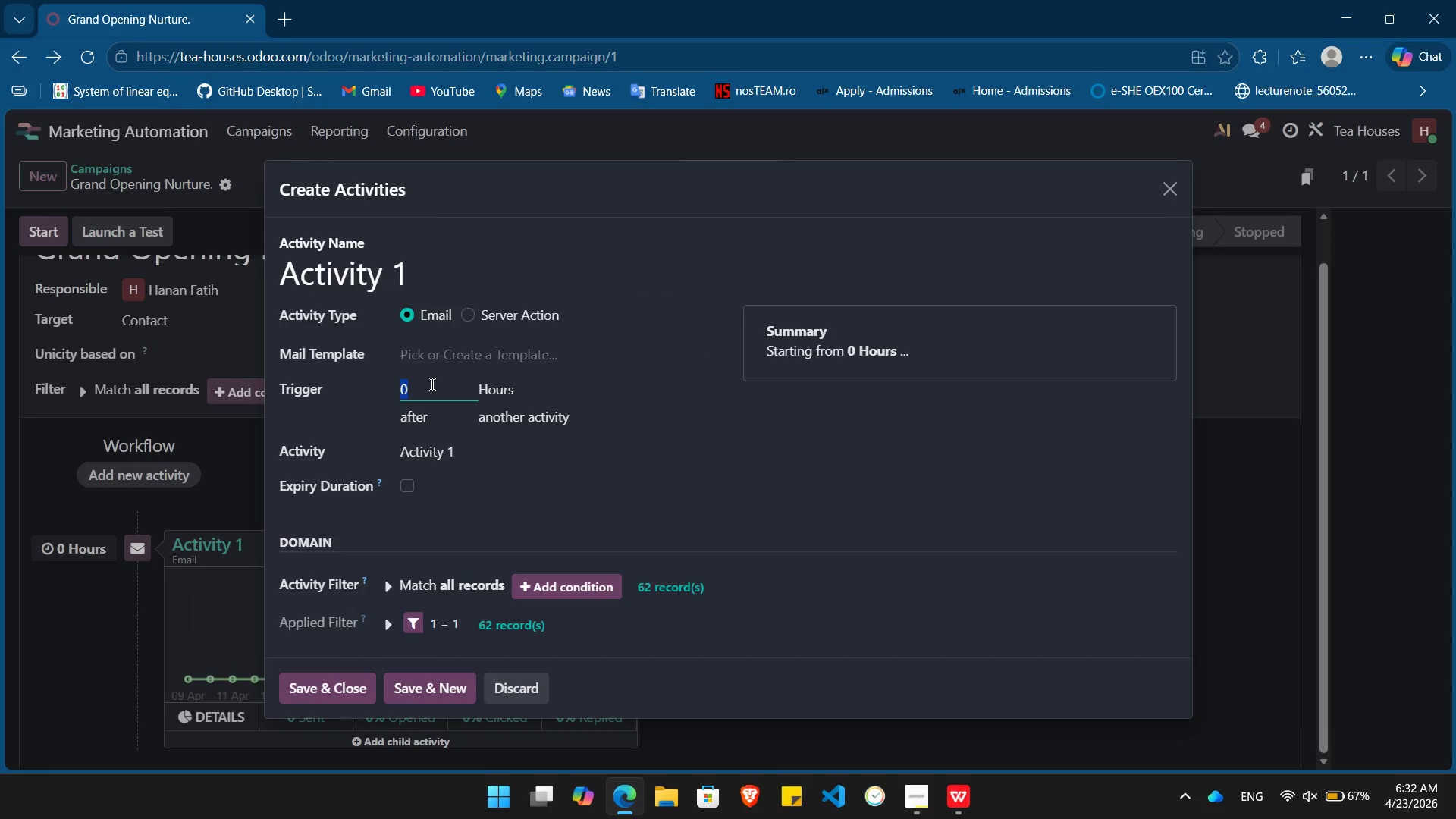 
key(Numpad2)
 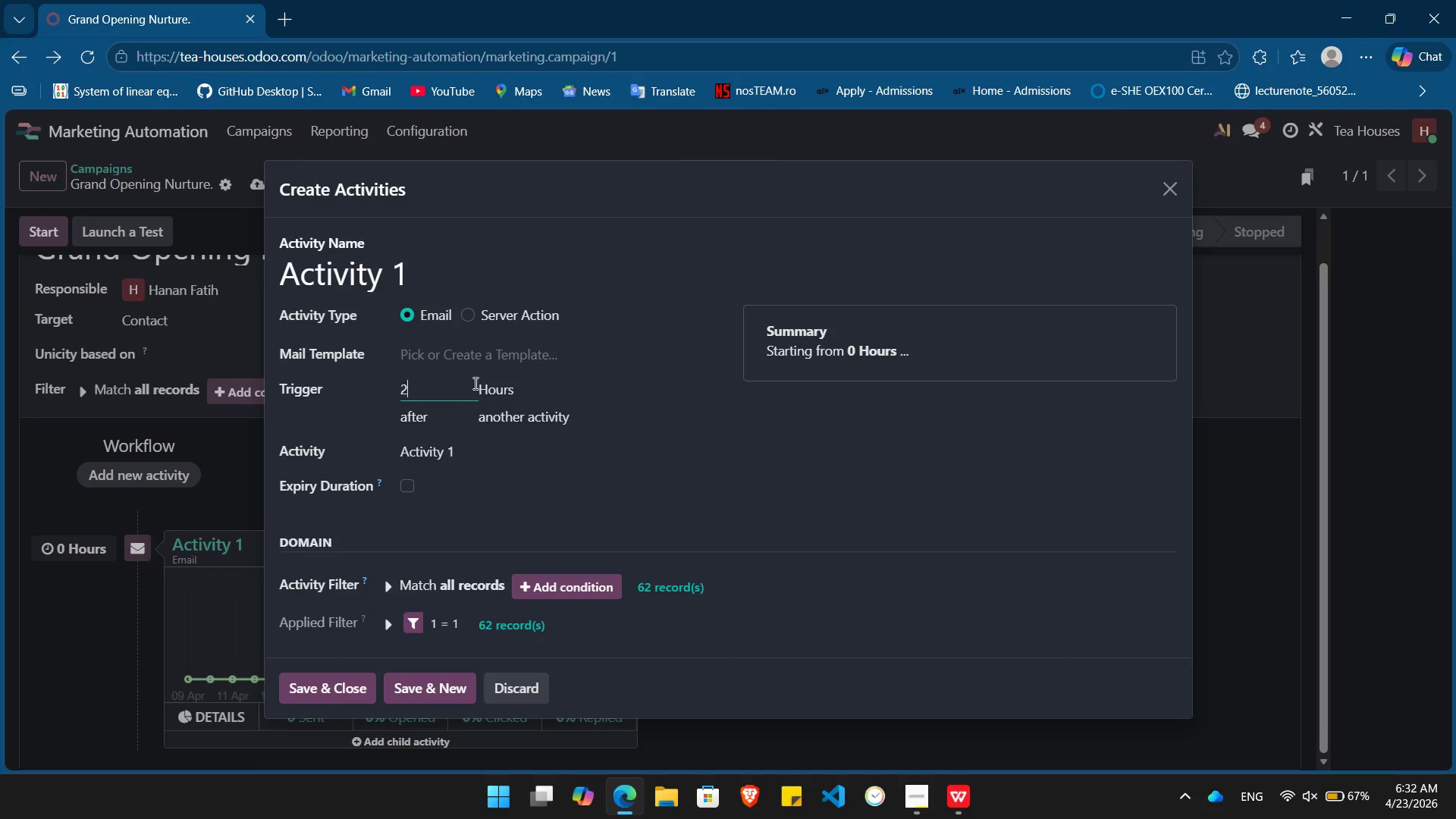 
left_click([531, 388])
 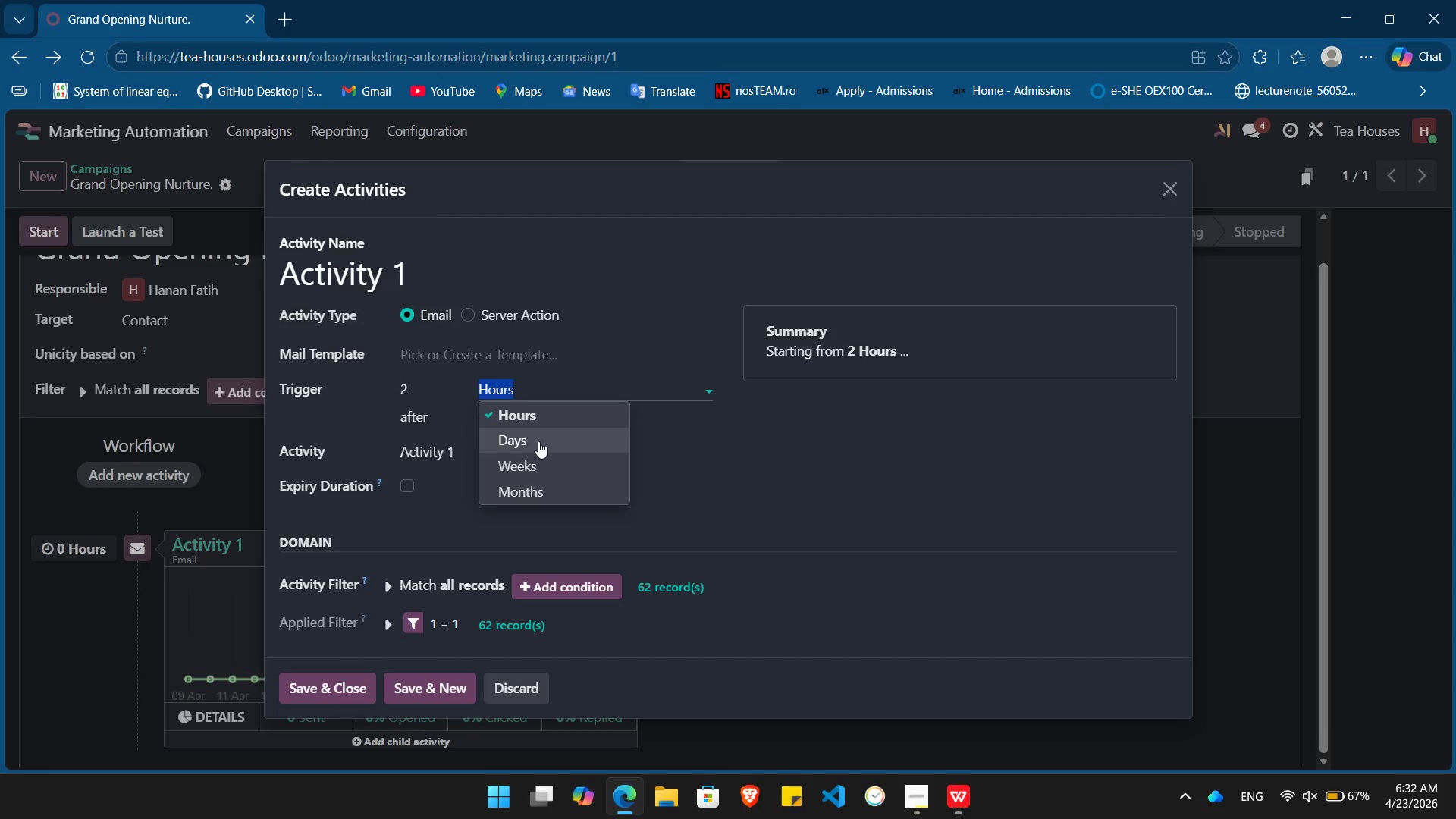 
left_click([538, 441])
 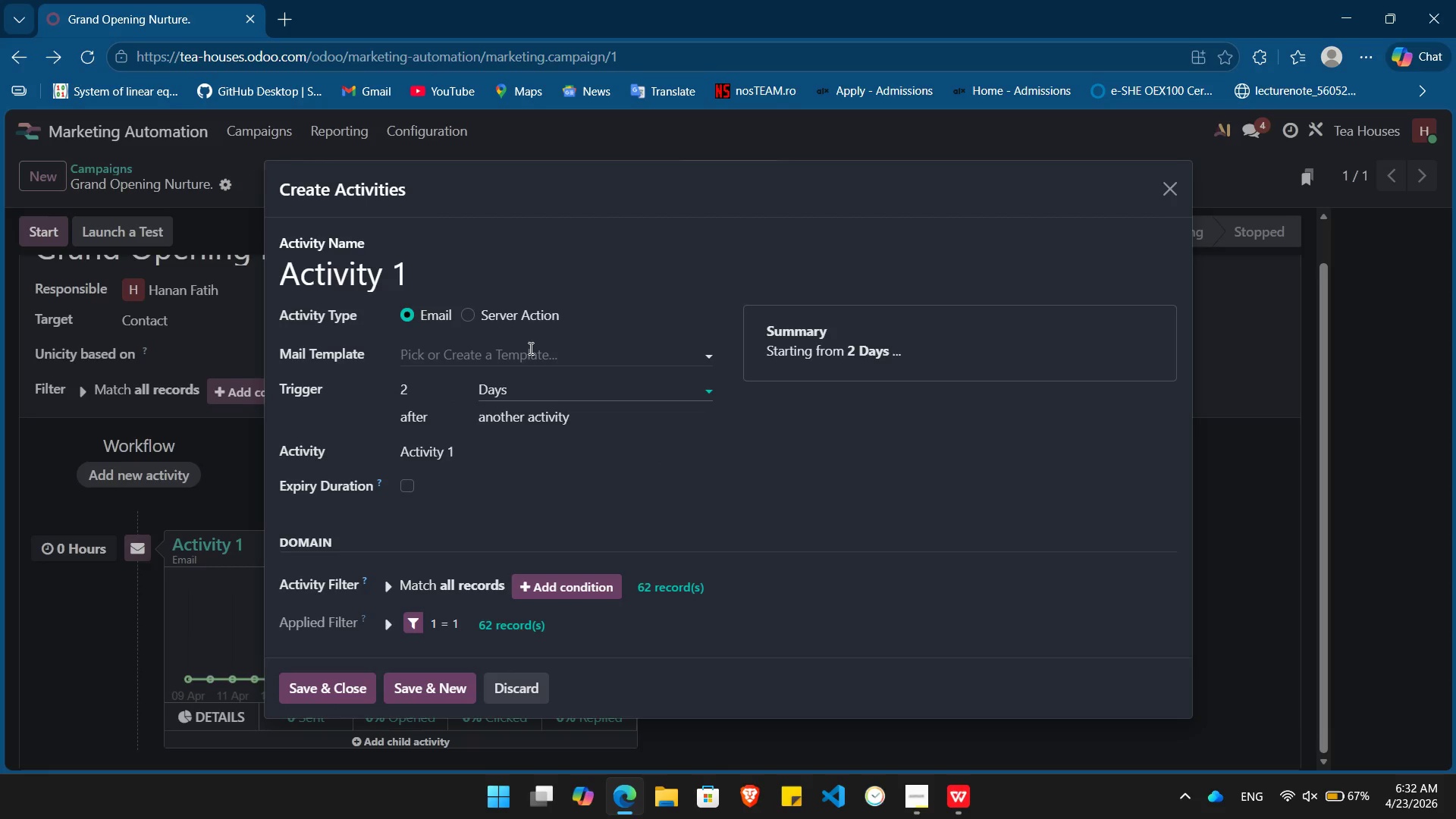 
left_click([529, 348])
 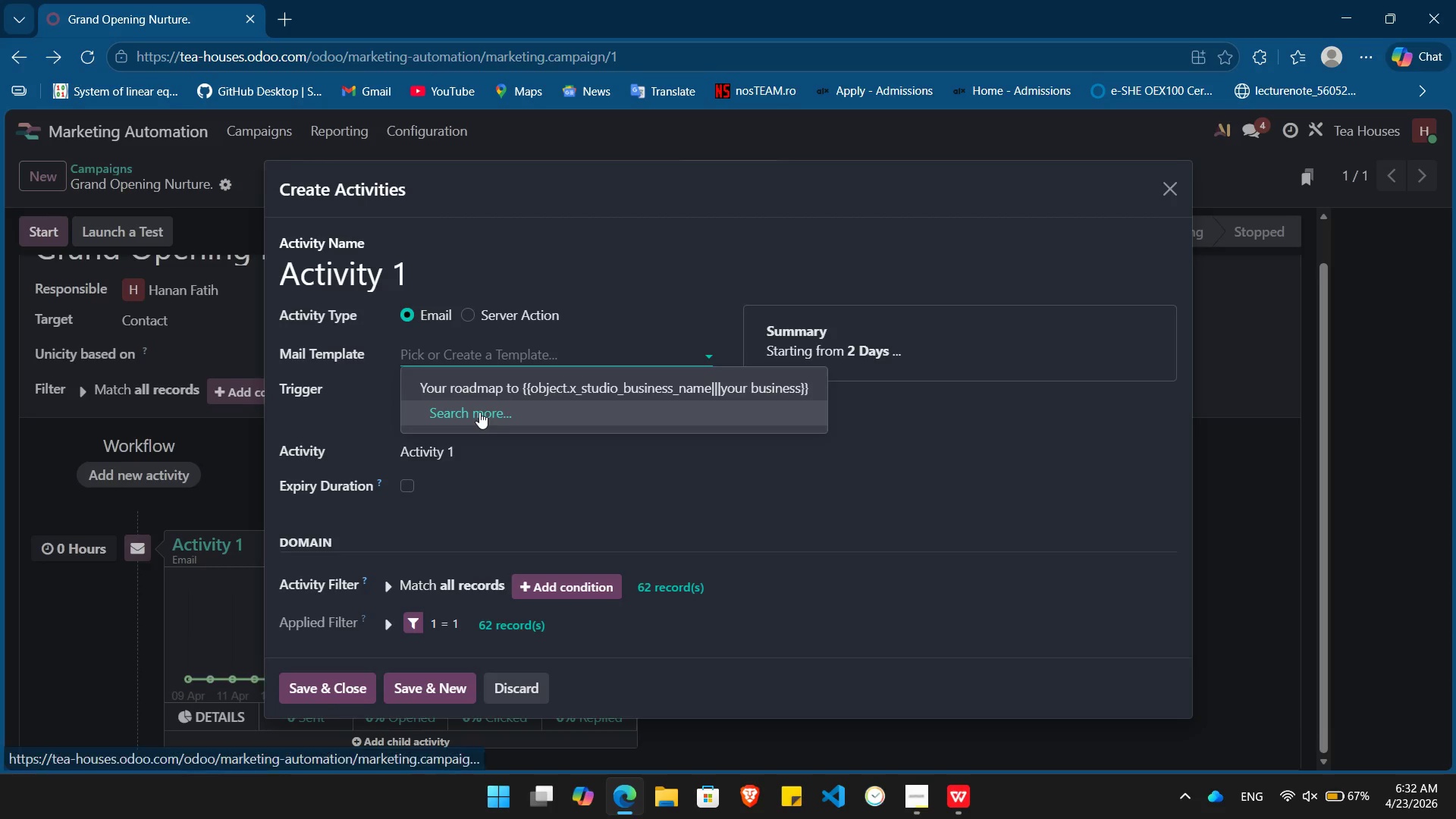 
left_click([479, 412])
 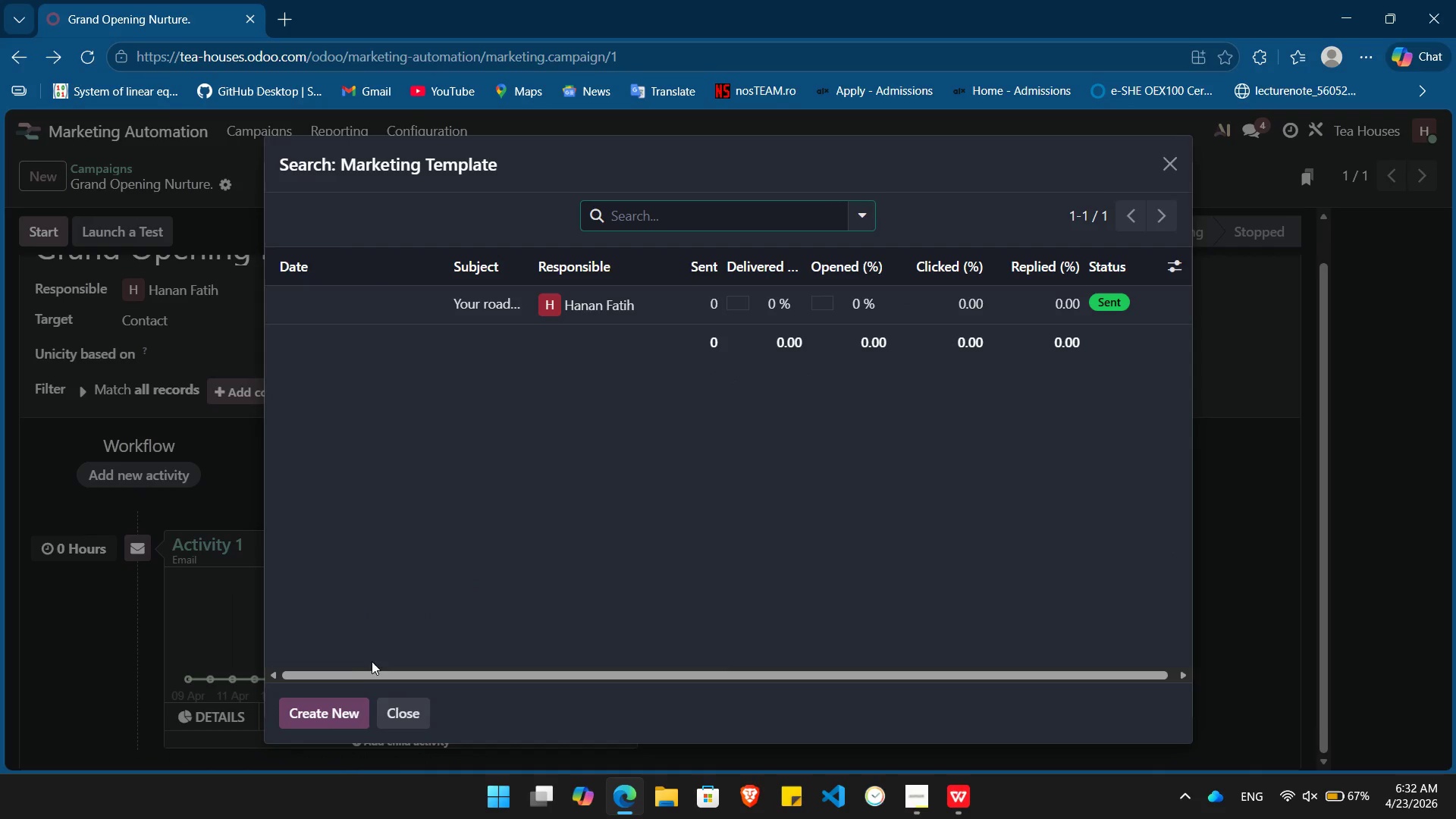 
left_click([322, 716])
 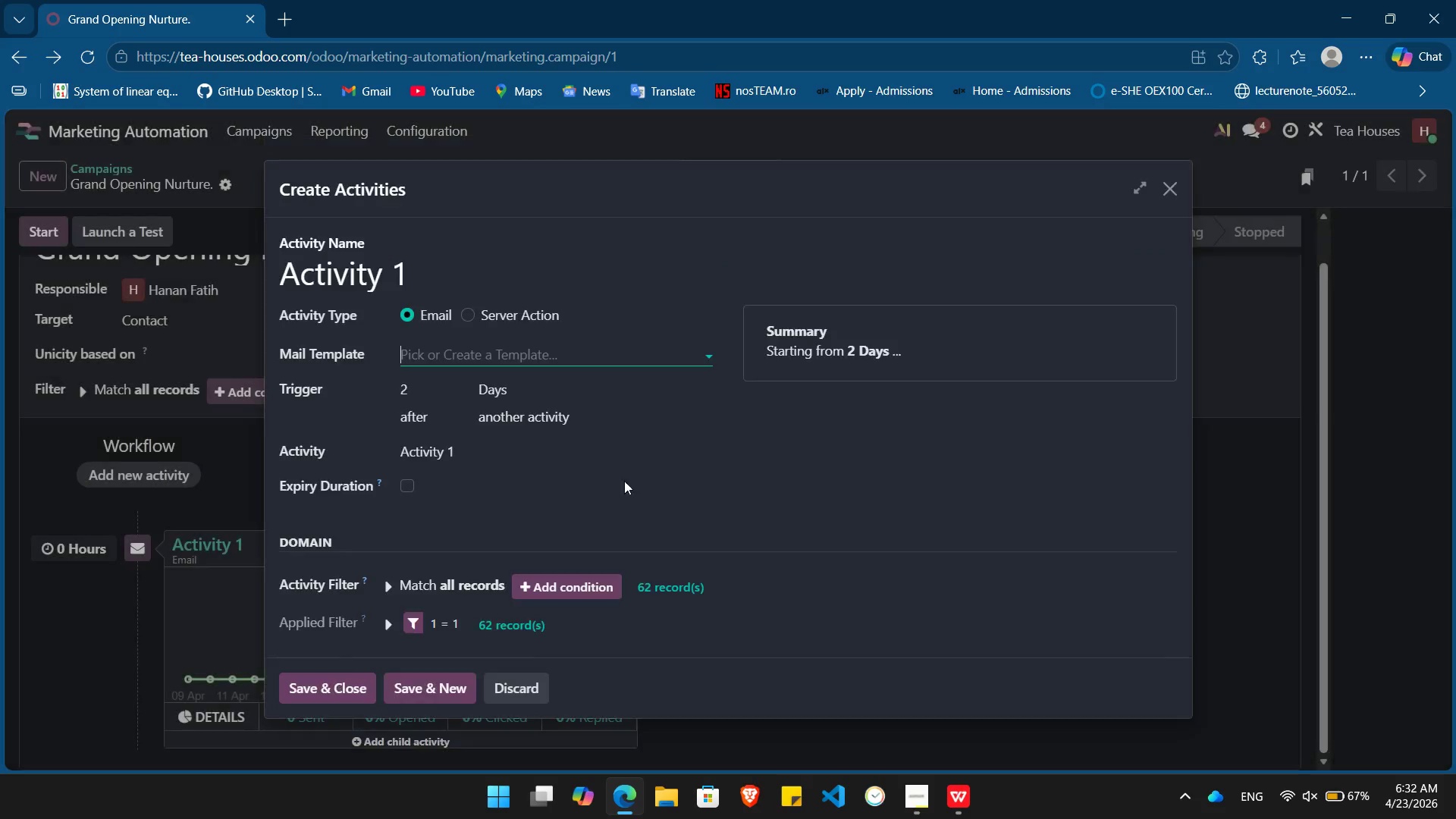 
mouse_move([632, 457])
 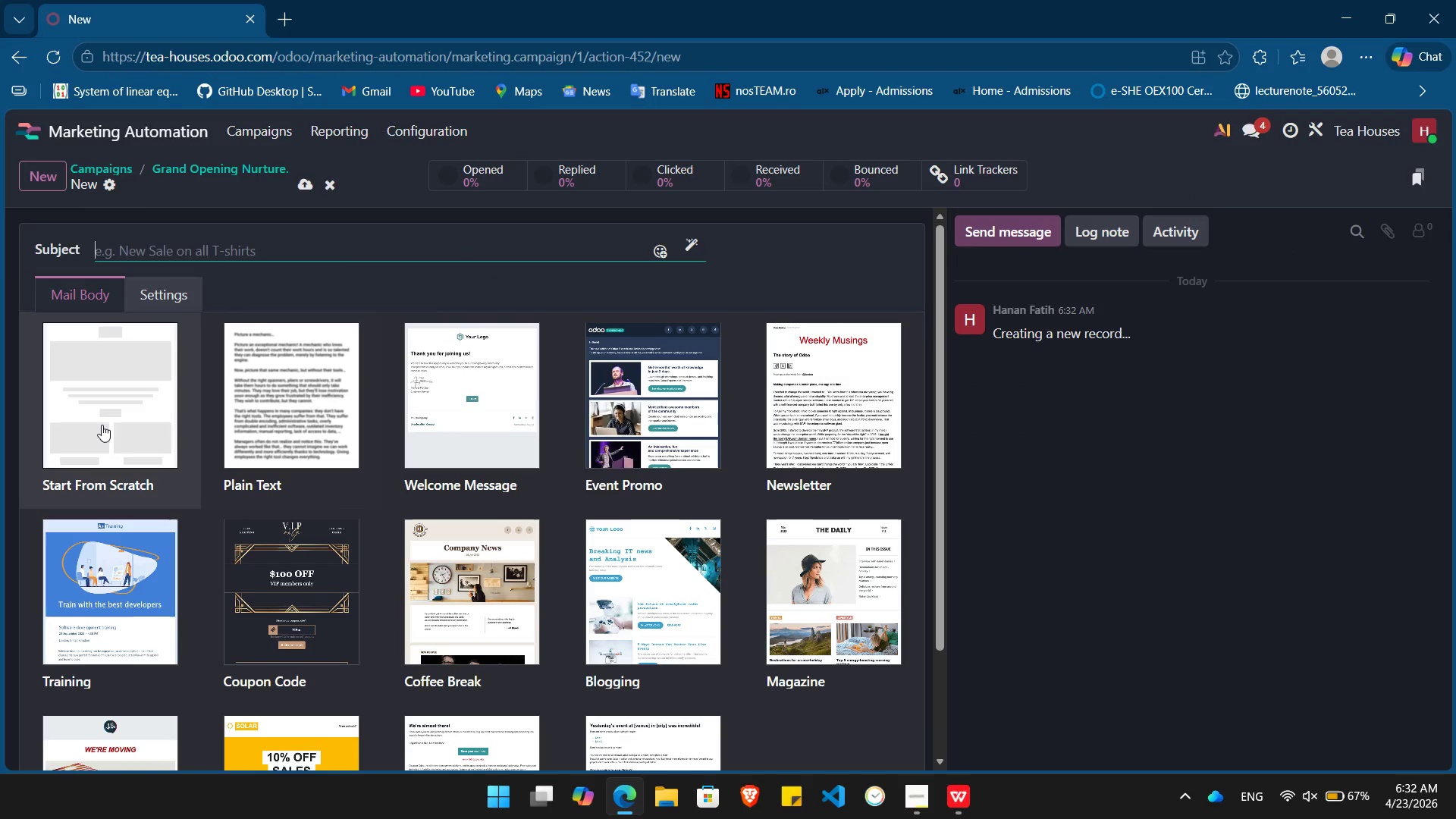 
left_click([101, 425])
 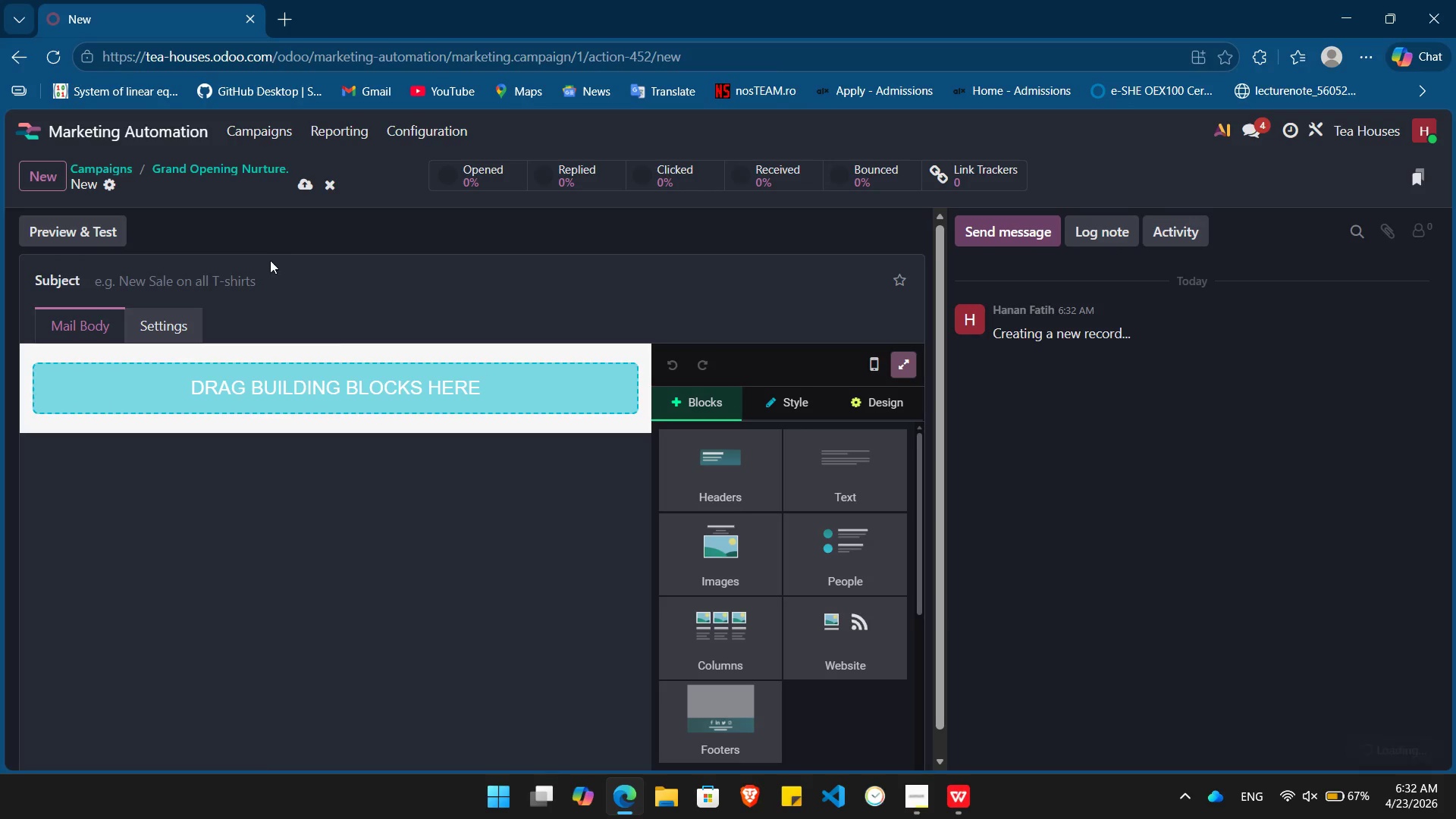 
left_click([265, 270])
 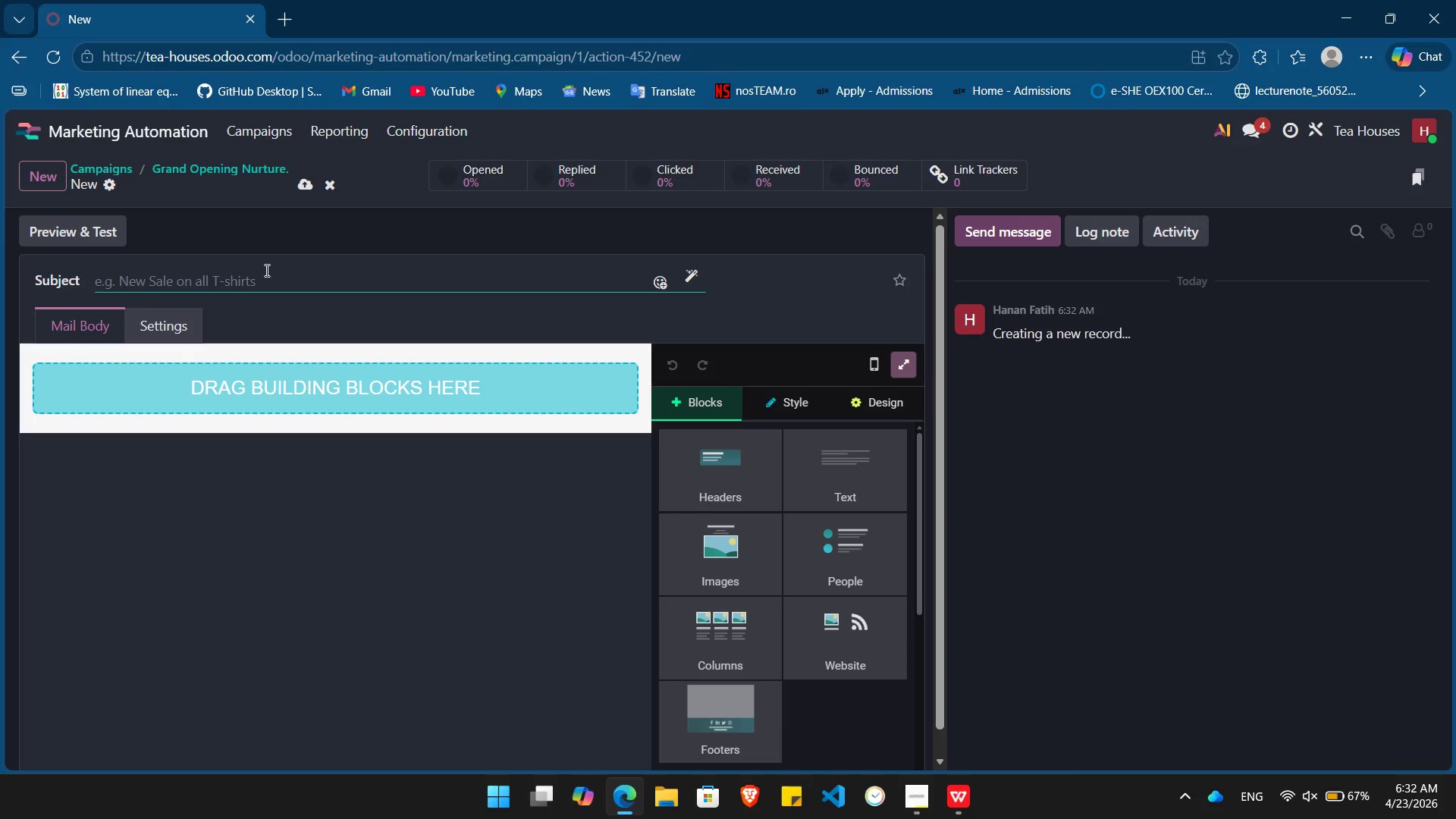 
type(More than a drink - a ritual.)
 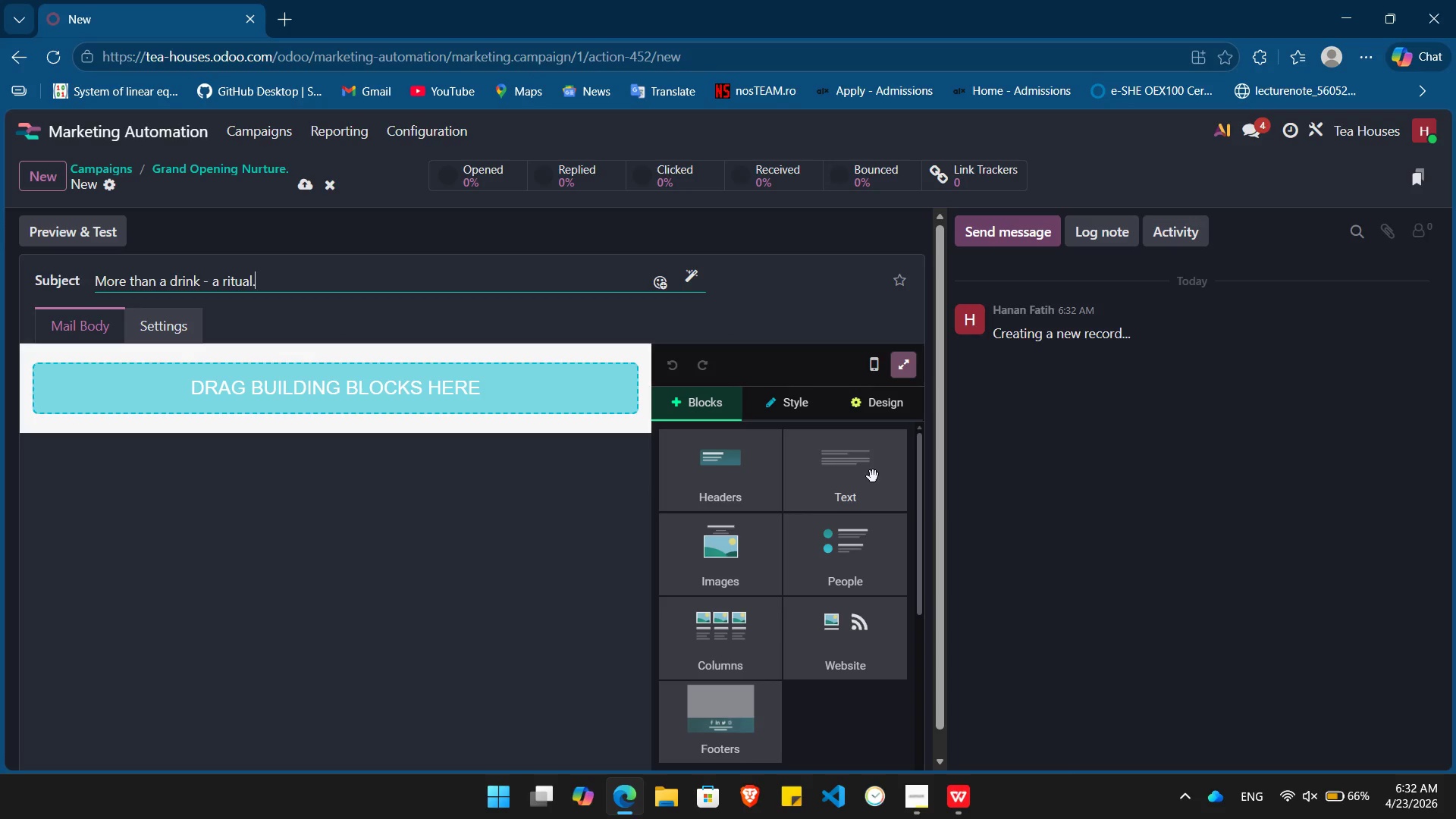 
left_click_drag(start_coordinate=[874, 476], to_coordinate=[394, 381])
 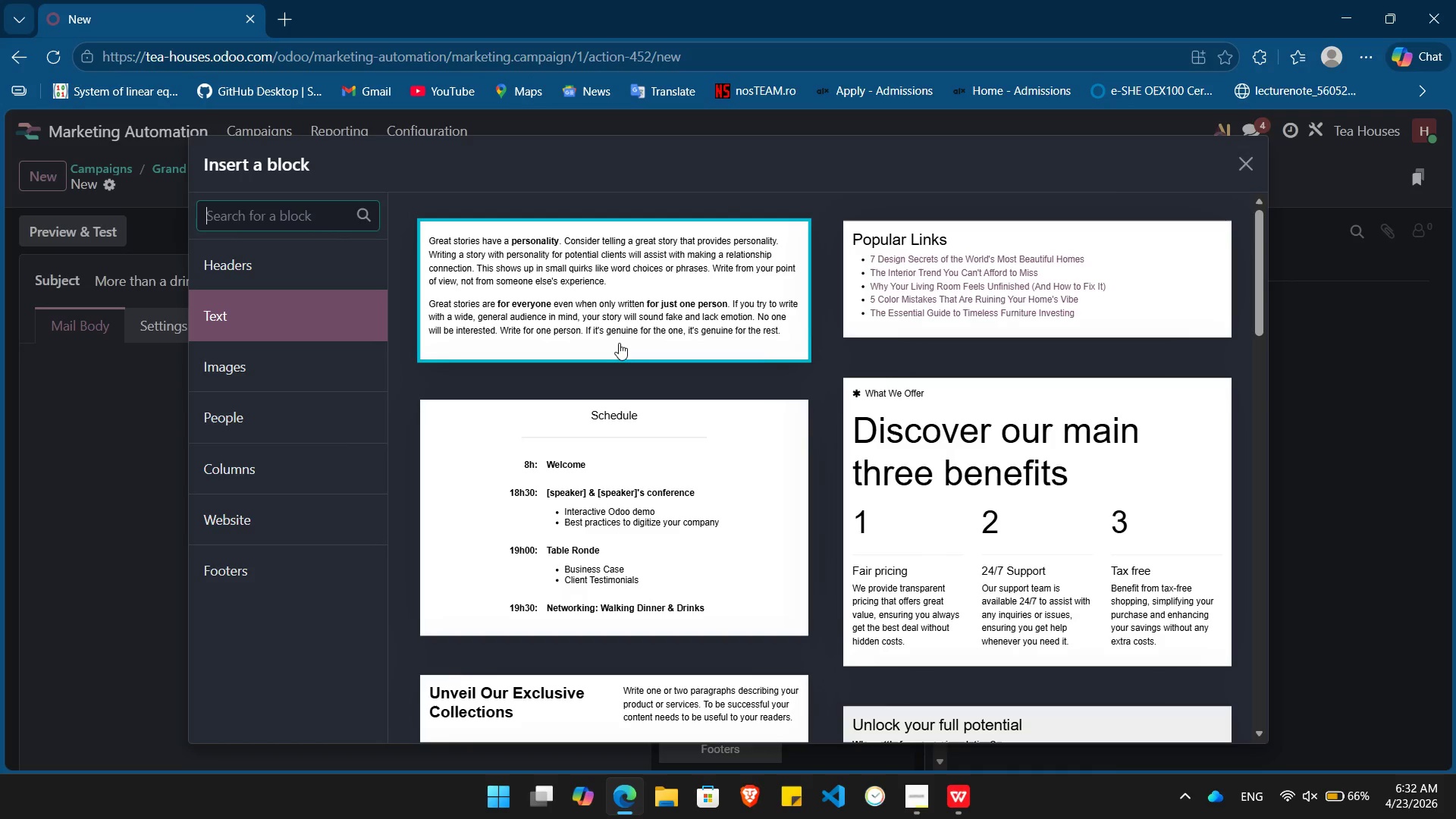 
left_click([596, 314])
 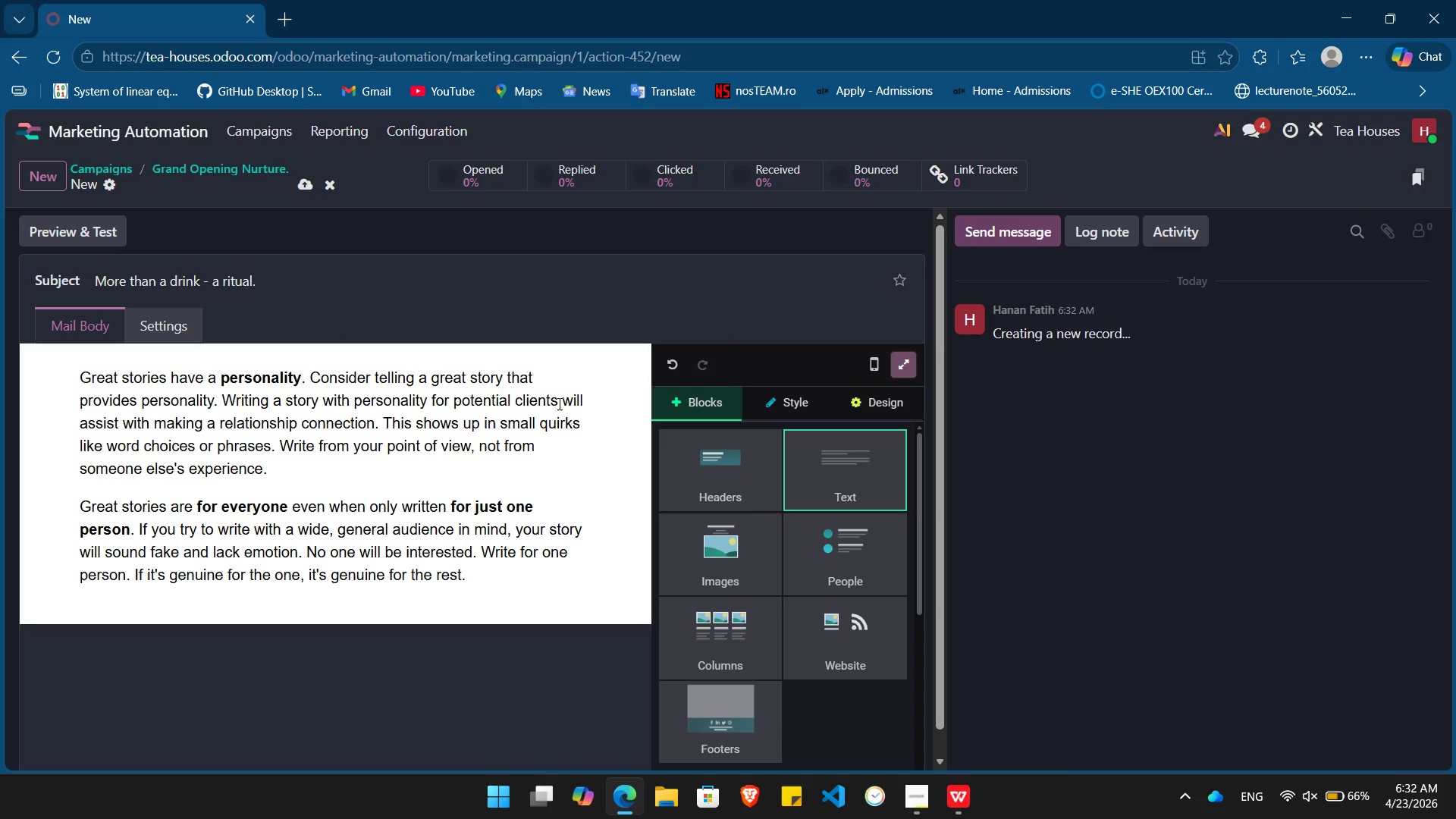 
wait(5.52)
 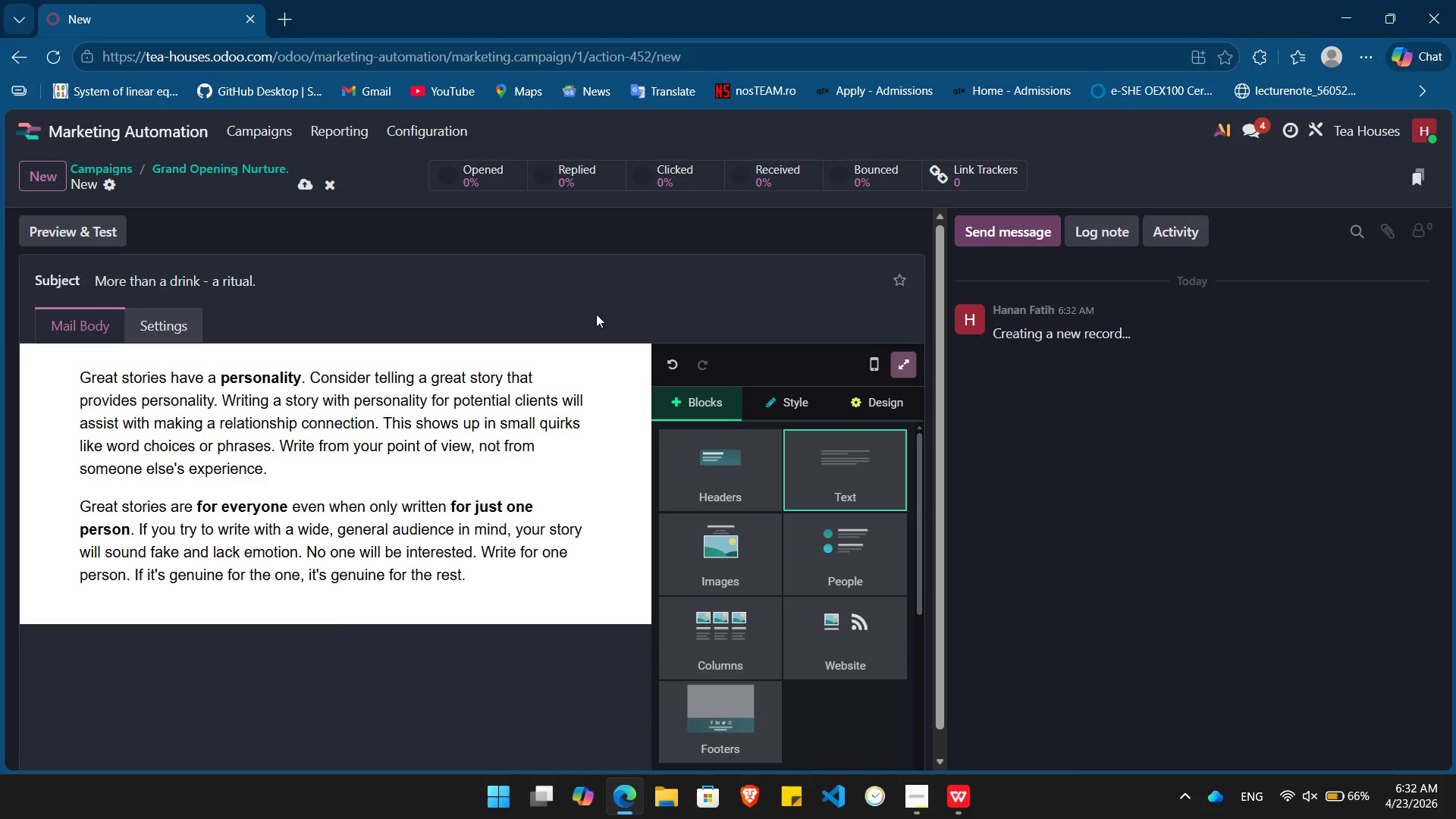 
left_click_drag(start_coordinate=[491, 584], to_coordinate=[40, 384])
 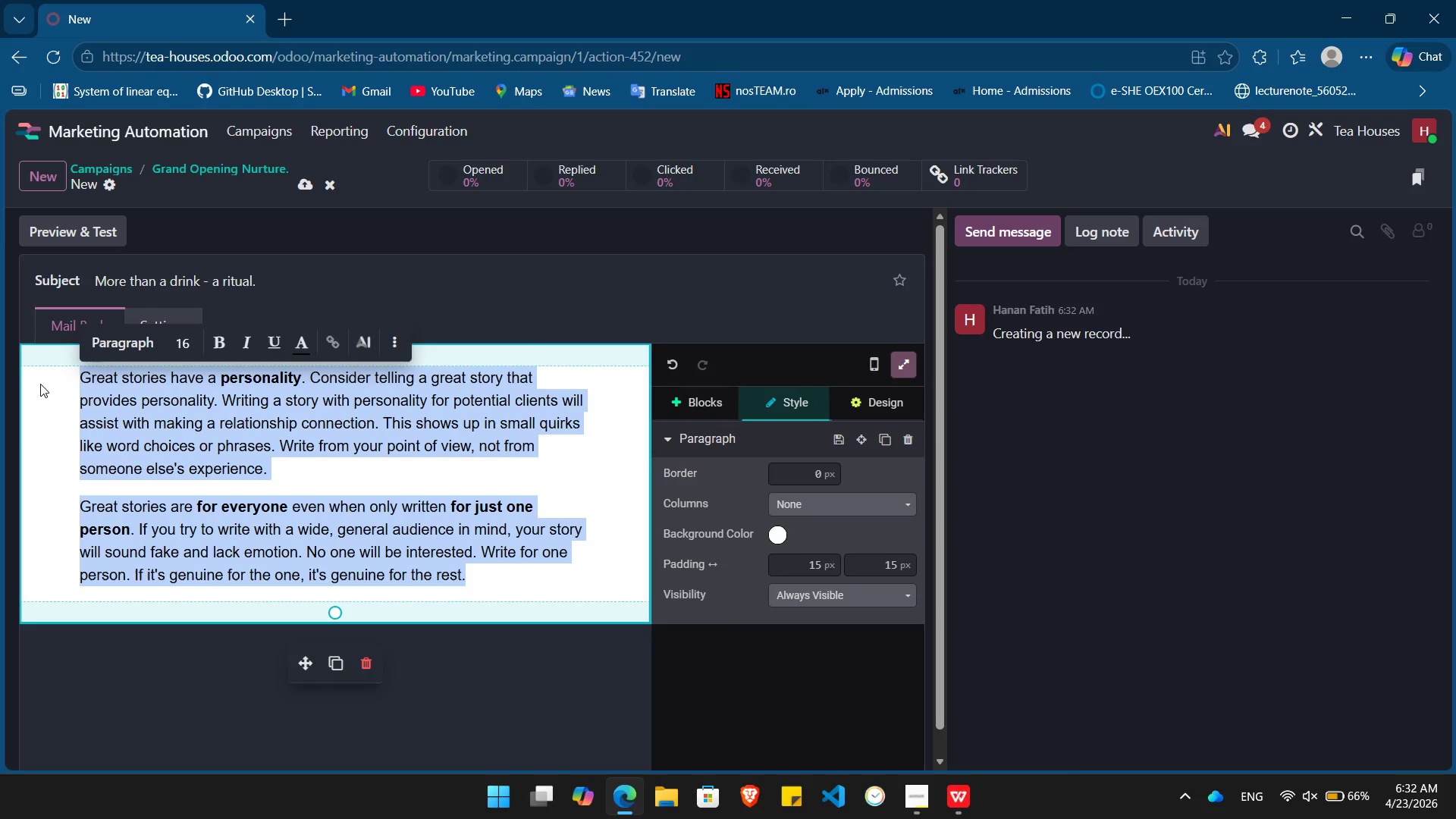 
key(Backspace)
type(Boutique tean coffe)
 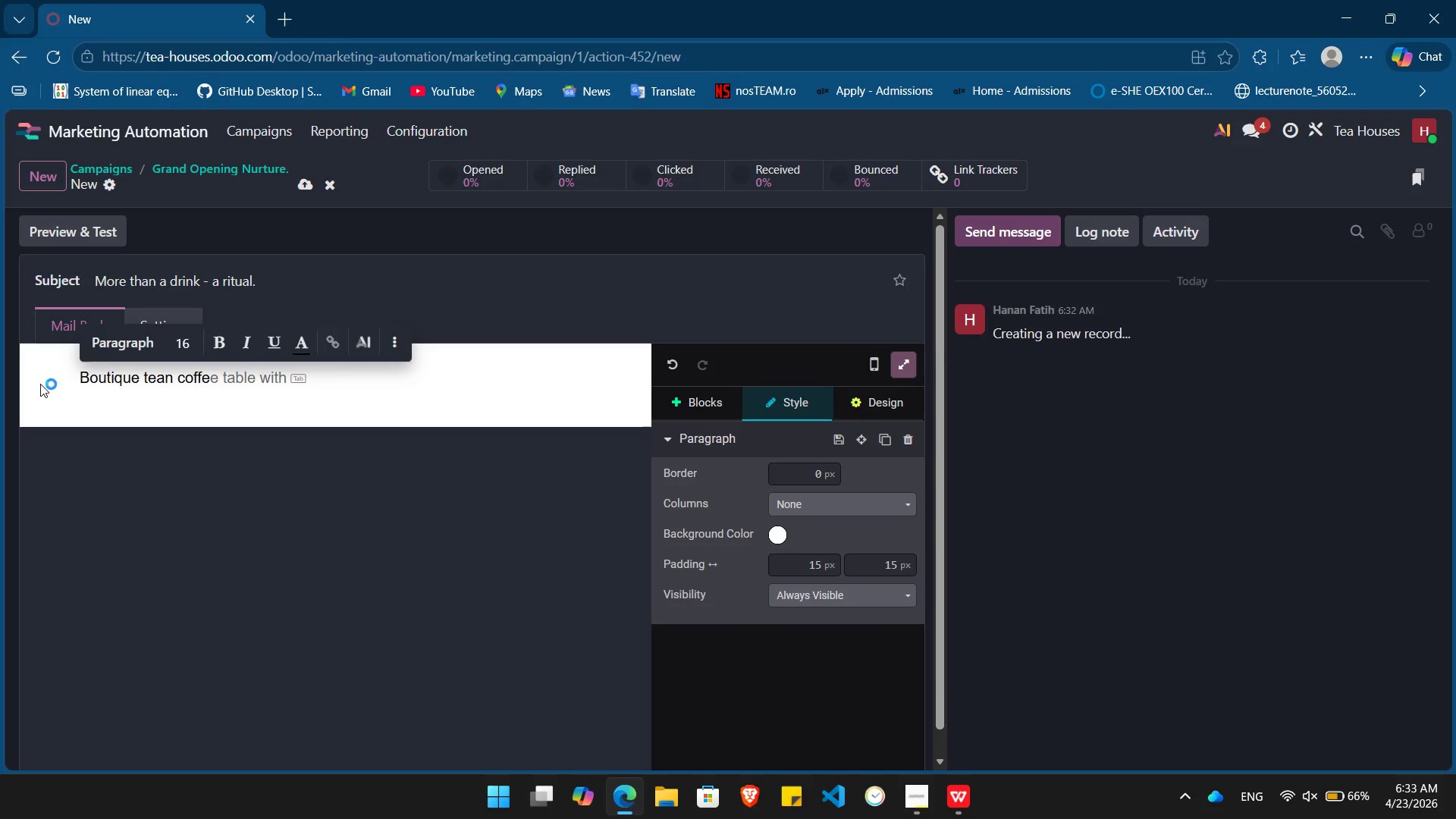 
type(e cut=lture isn't)
 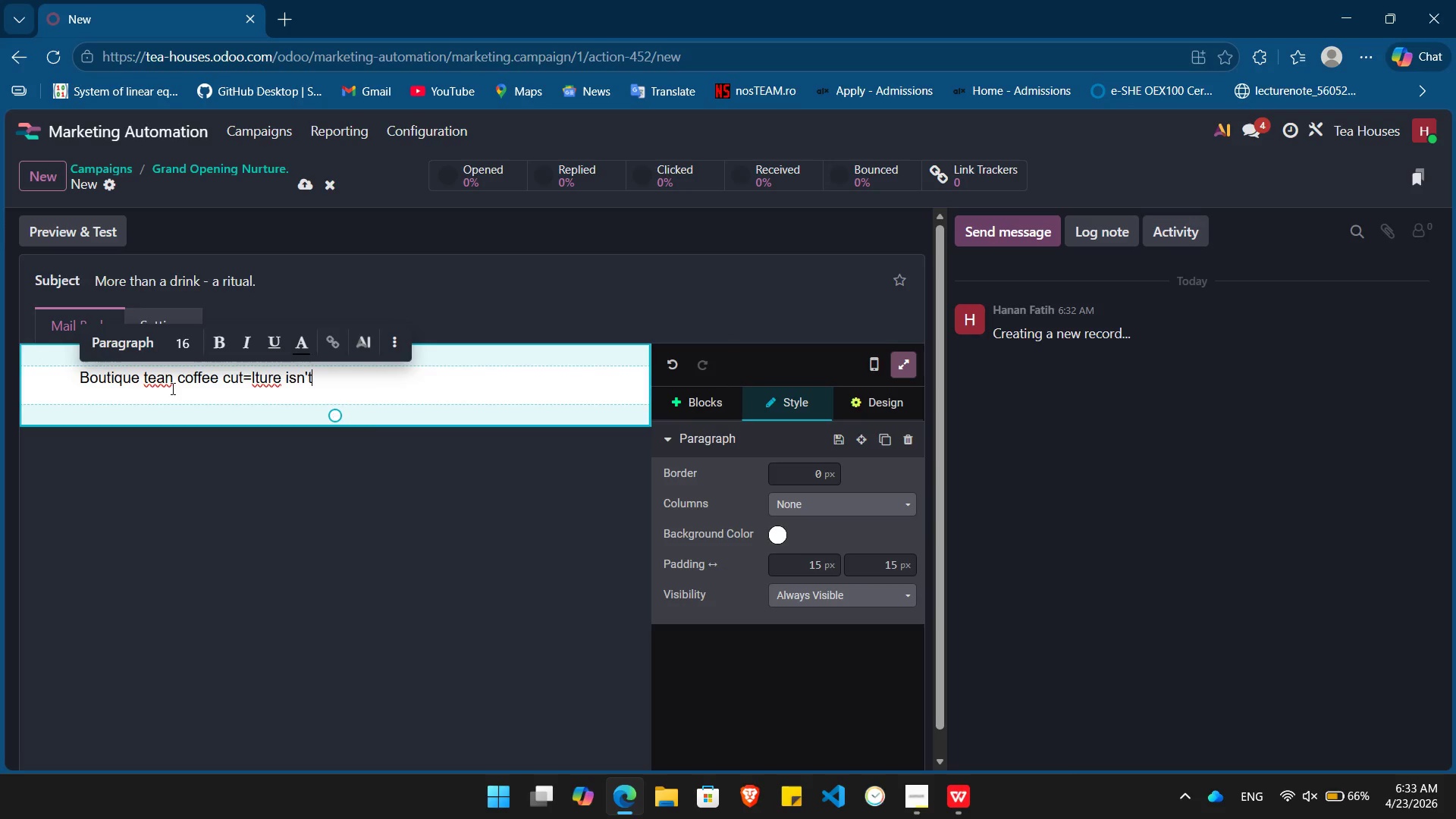 
left_click([171, 388])
 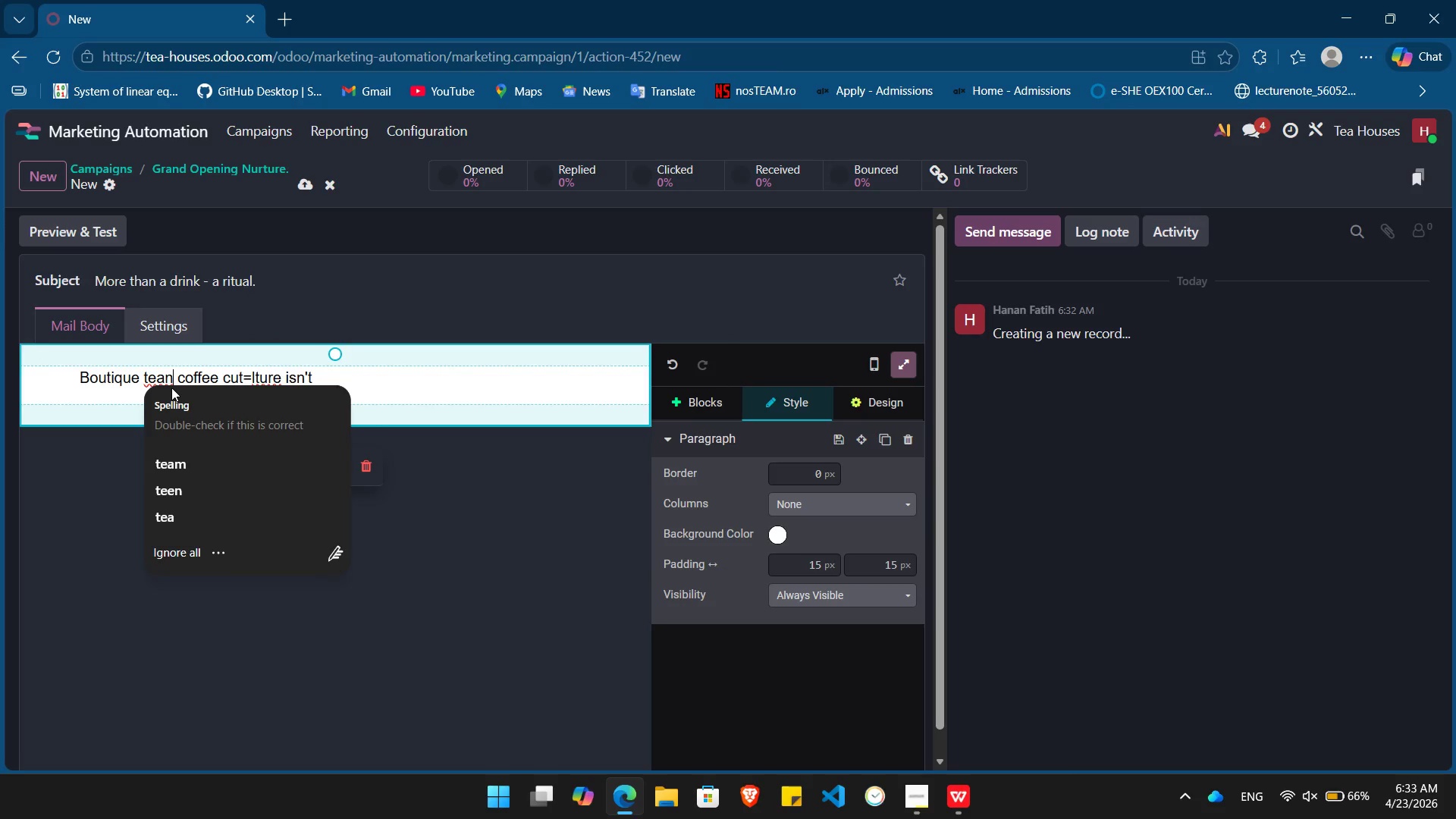 
key(Backspace)
 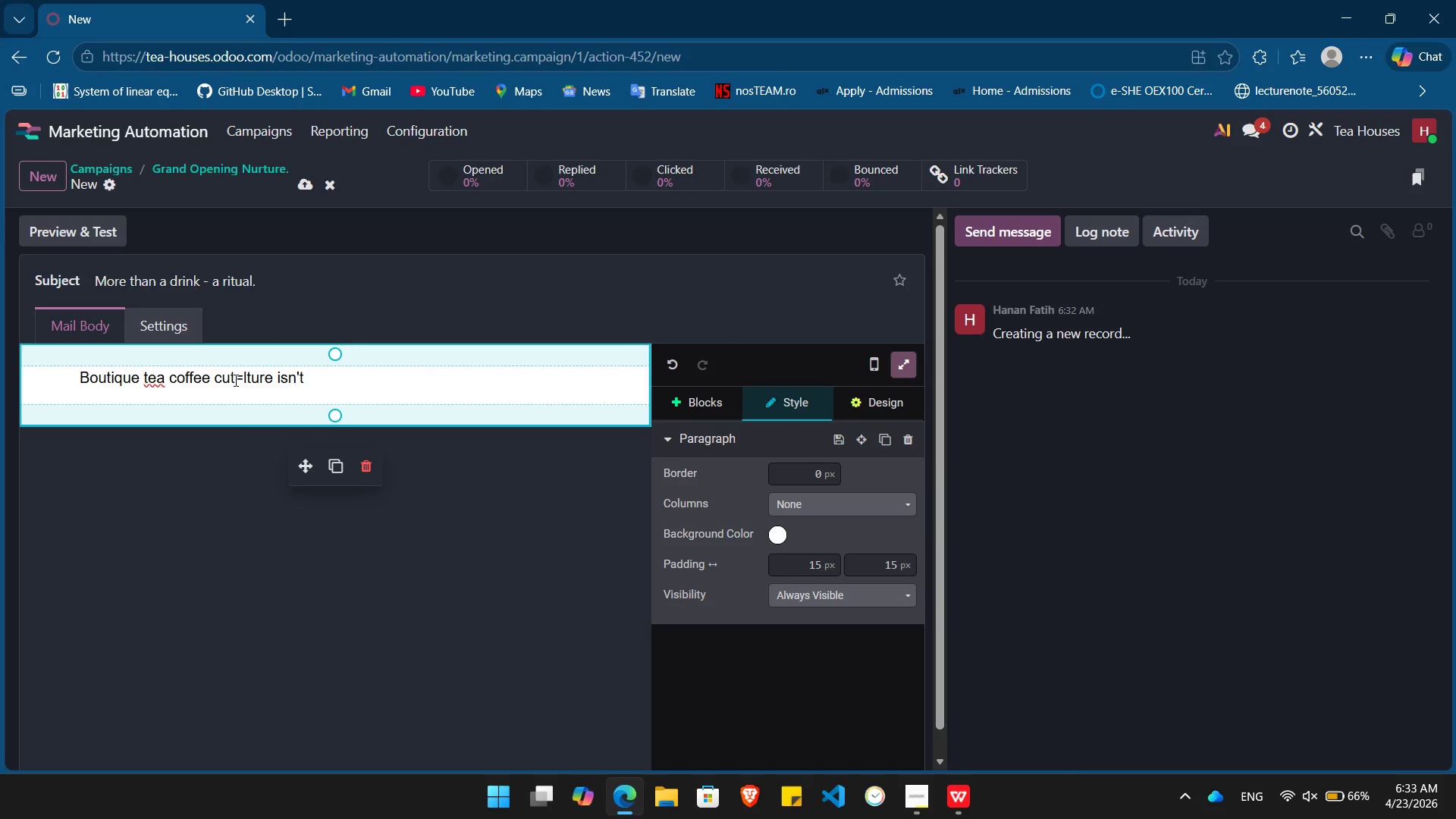 
left_click([234, 380])
 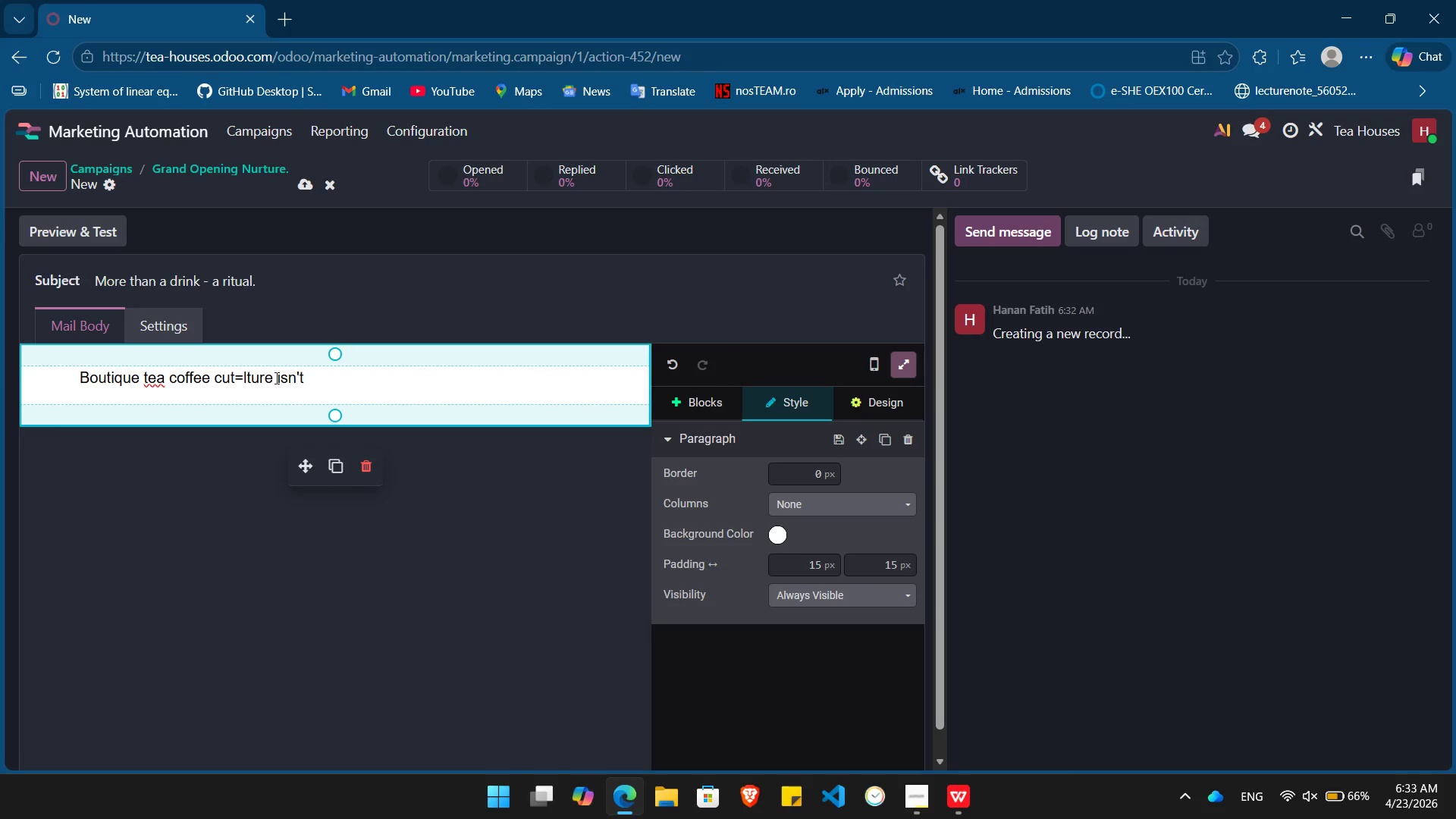 
left_click([257, 379])
 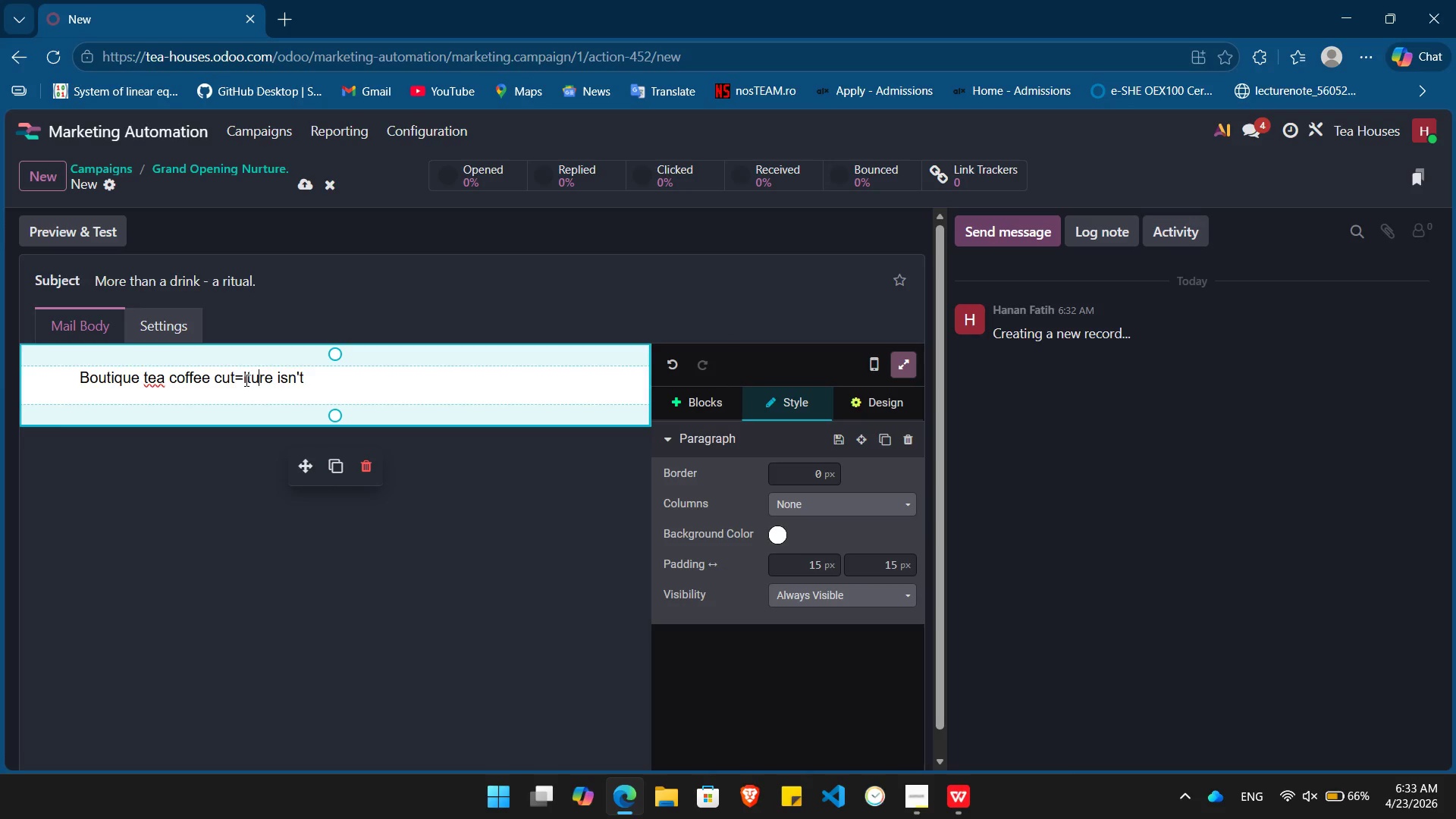 
left_click([243, 380])
 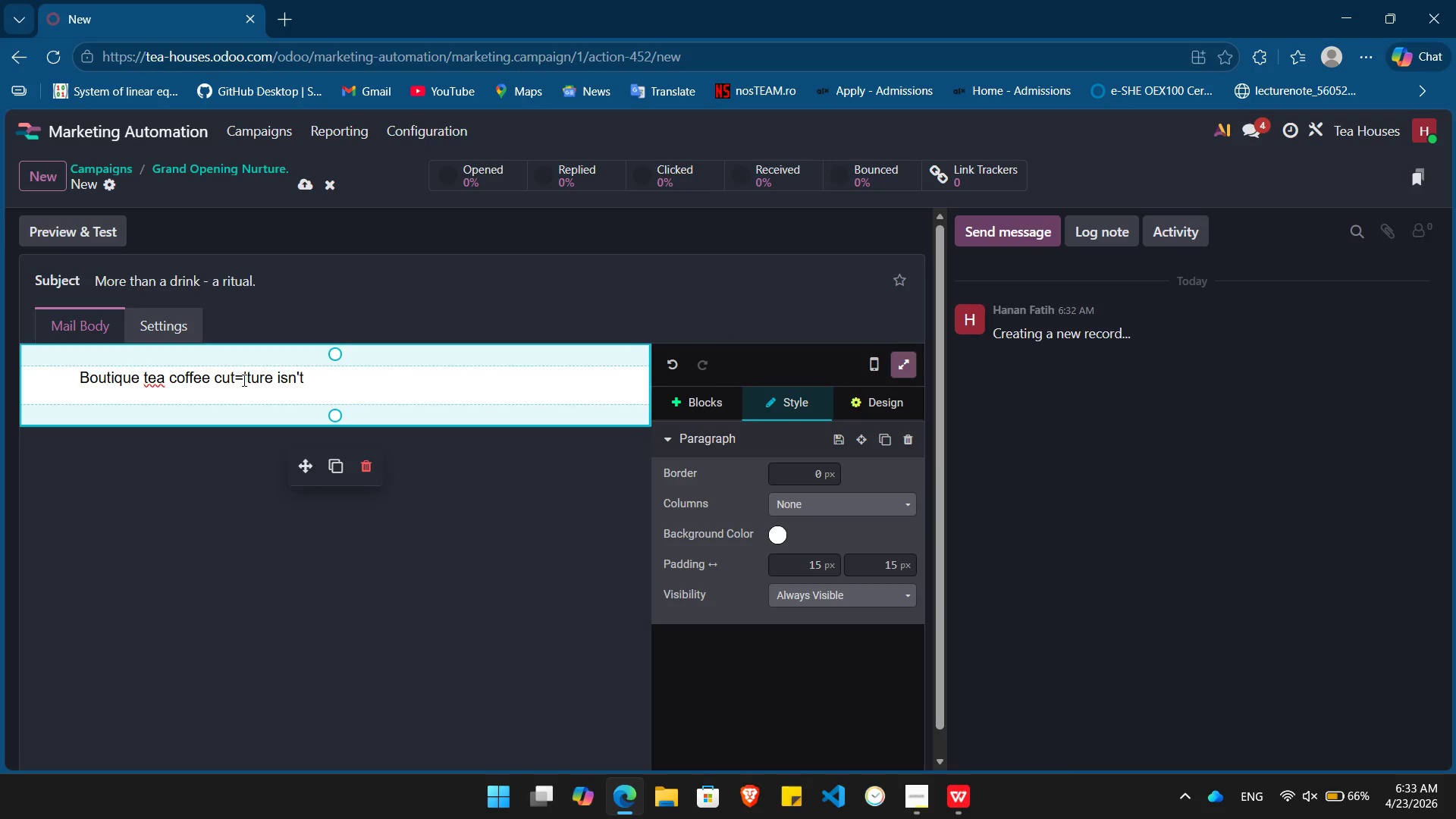 
key(Backspace)
 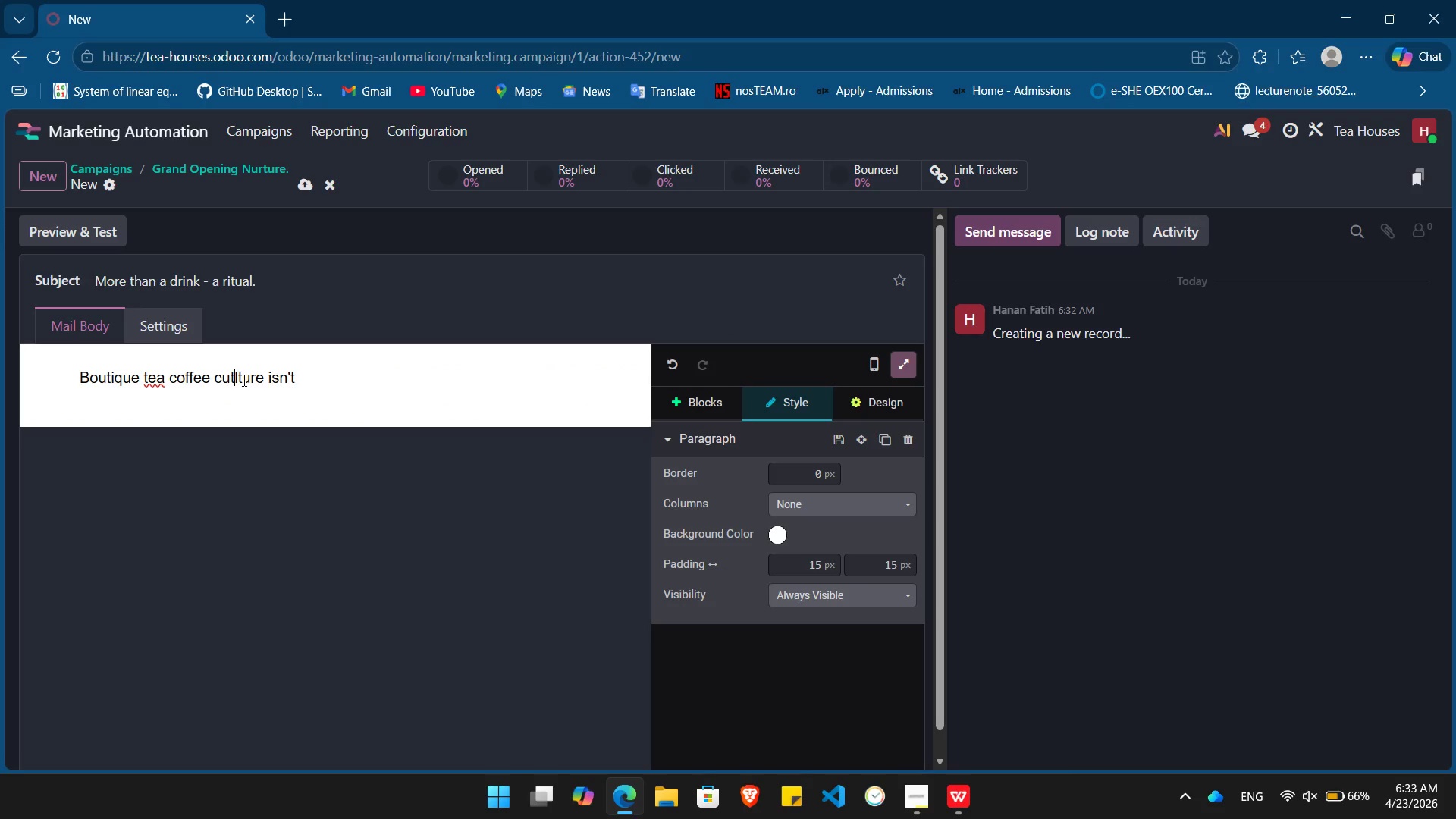 
key(Backspace)
 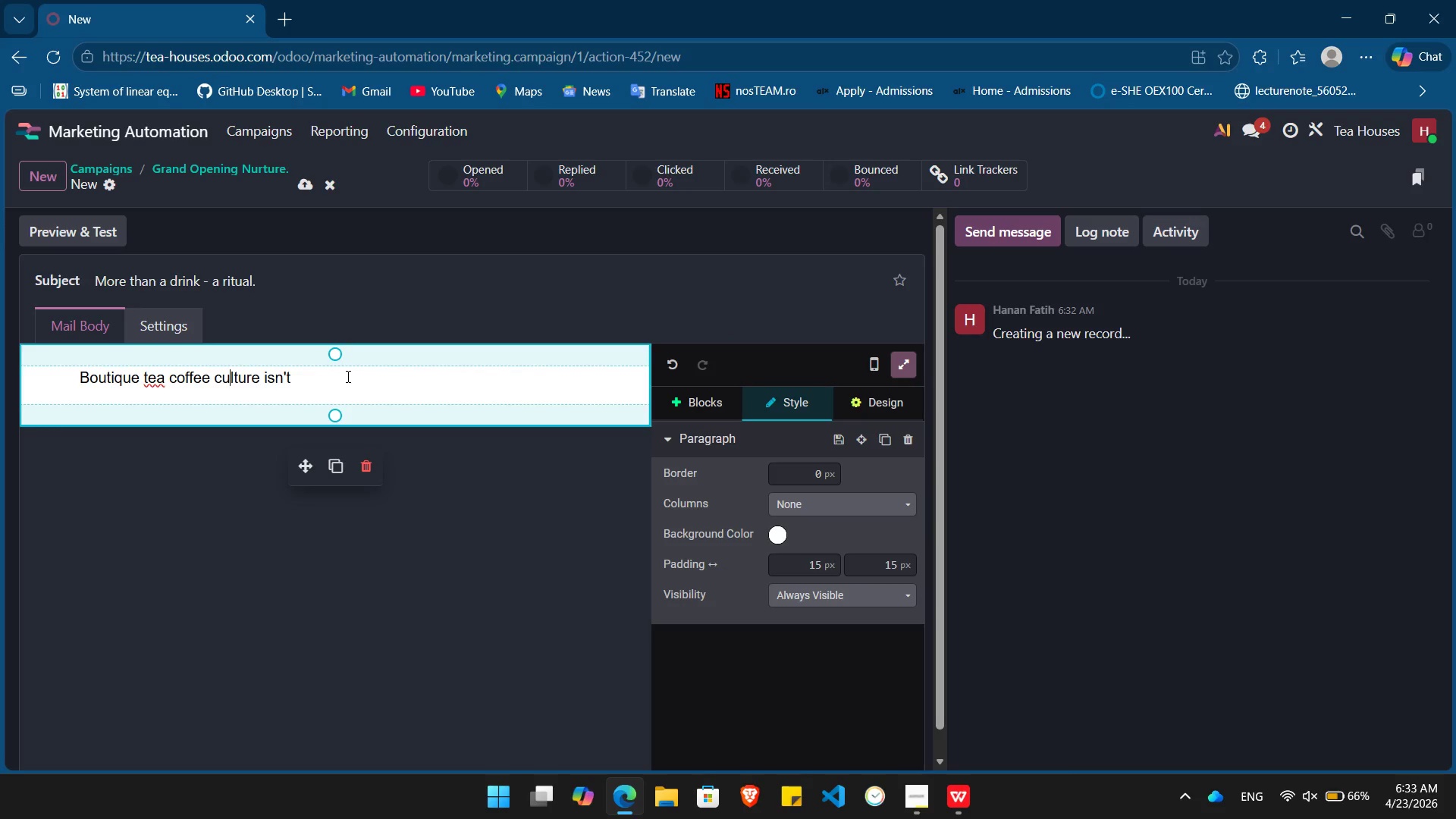 
left_click([347, 376])
 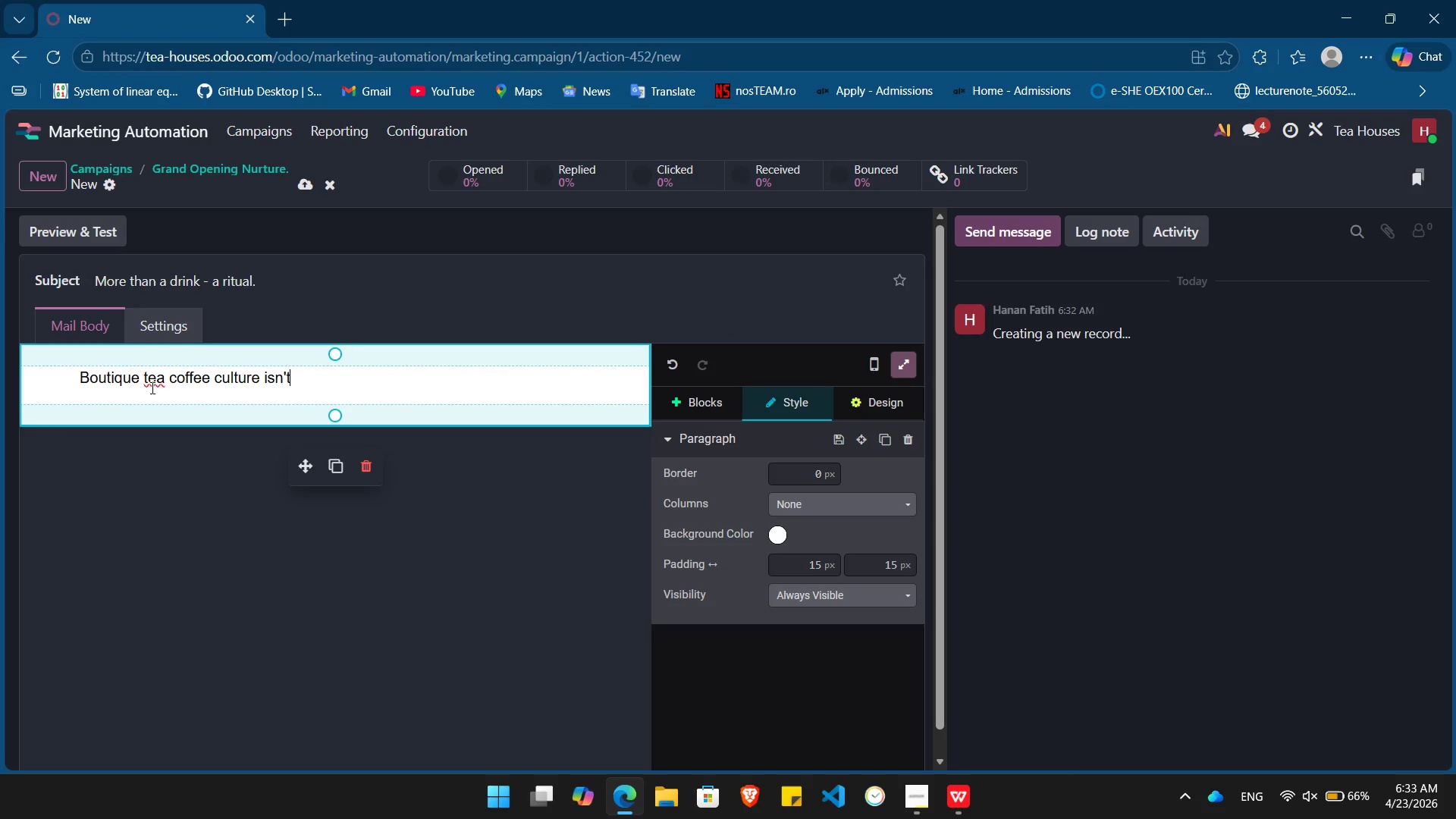 
left_click([152, 387])
 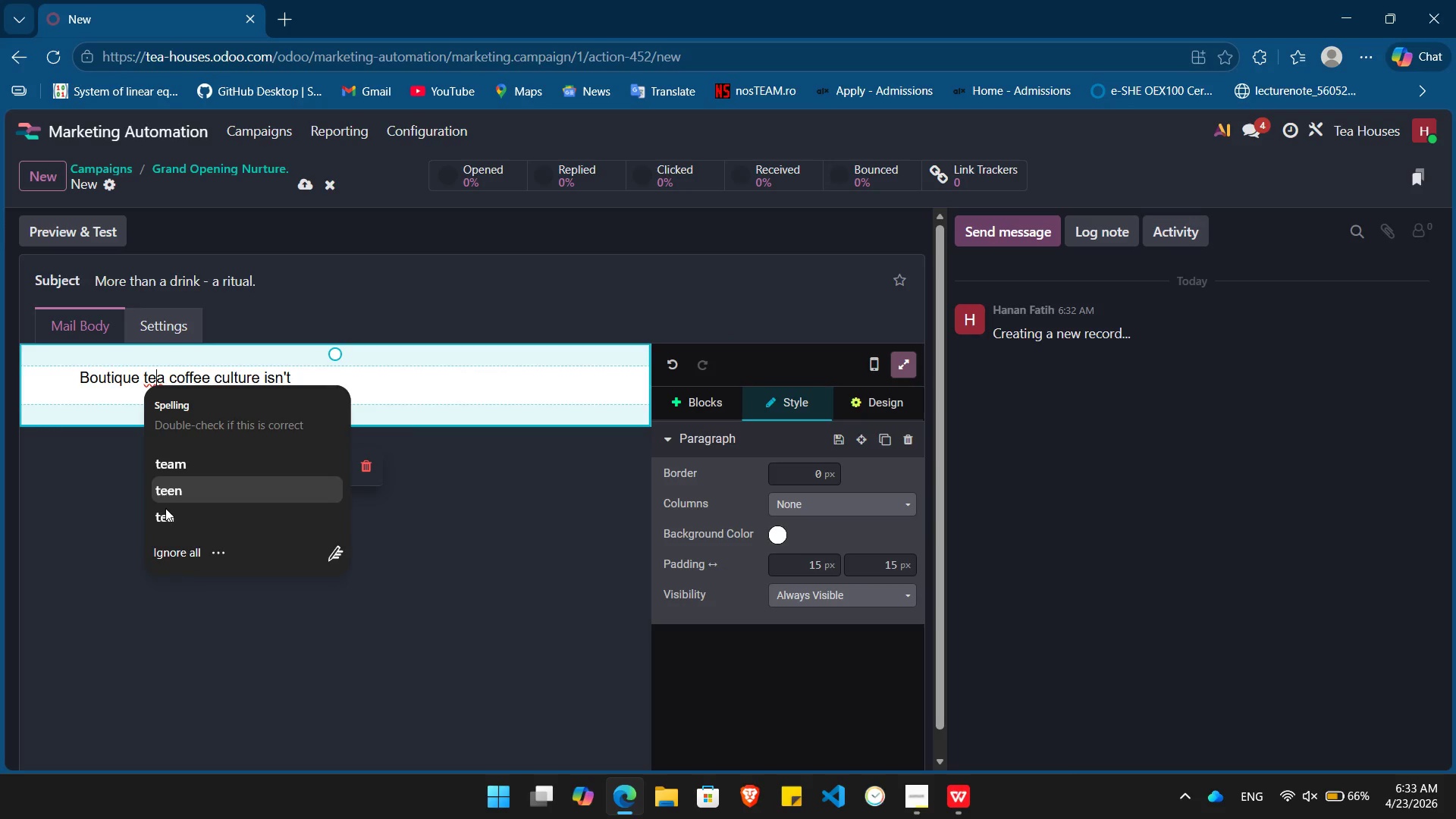 
left_click([169, 525])
 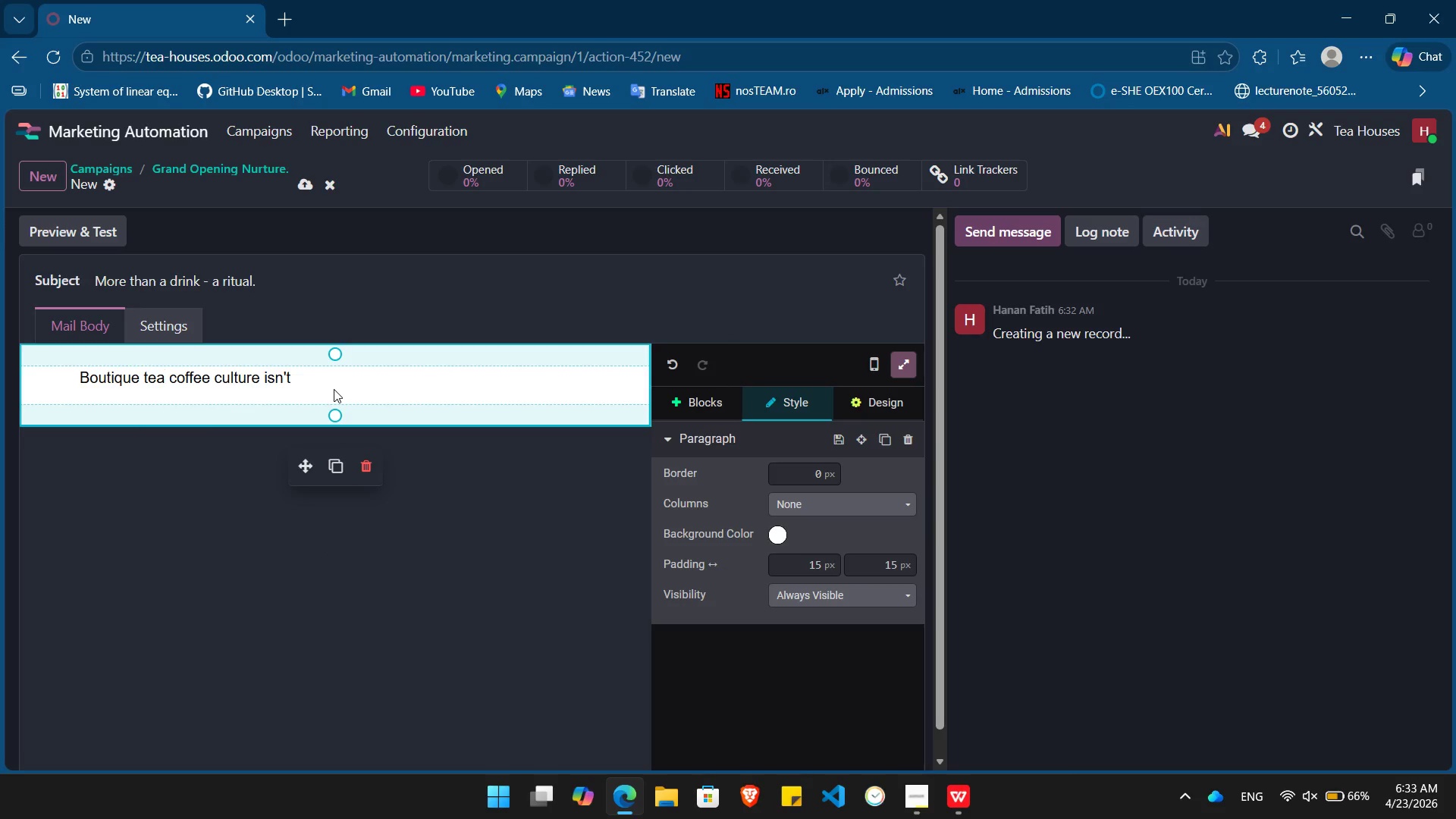 
left_click([334, 389])
 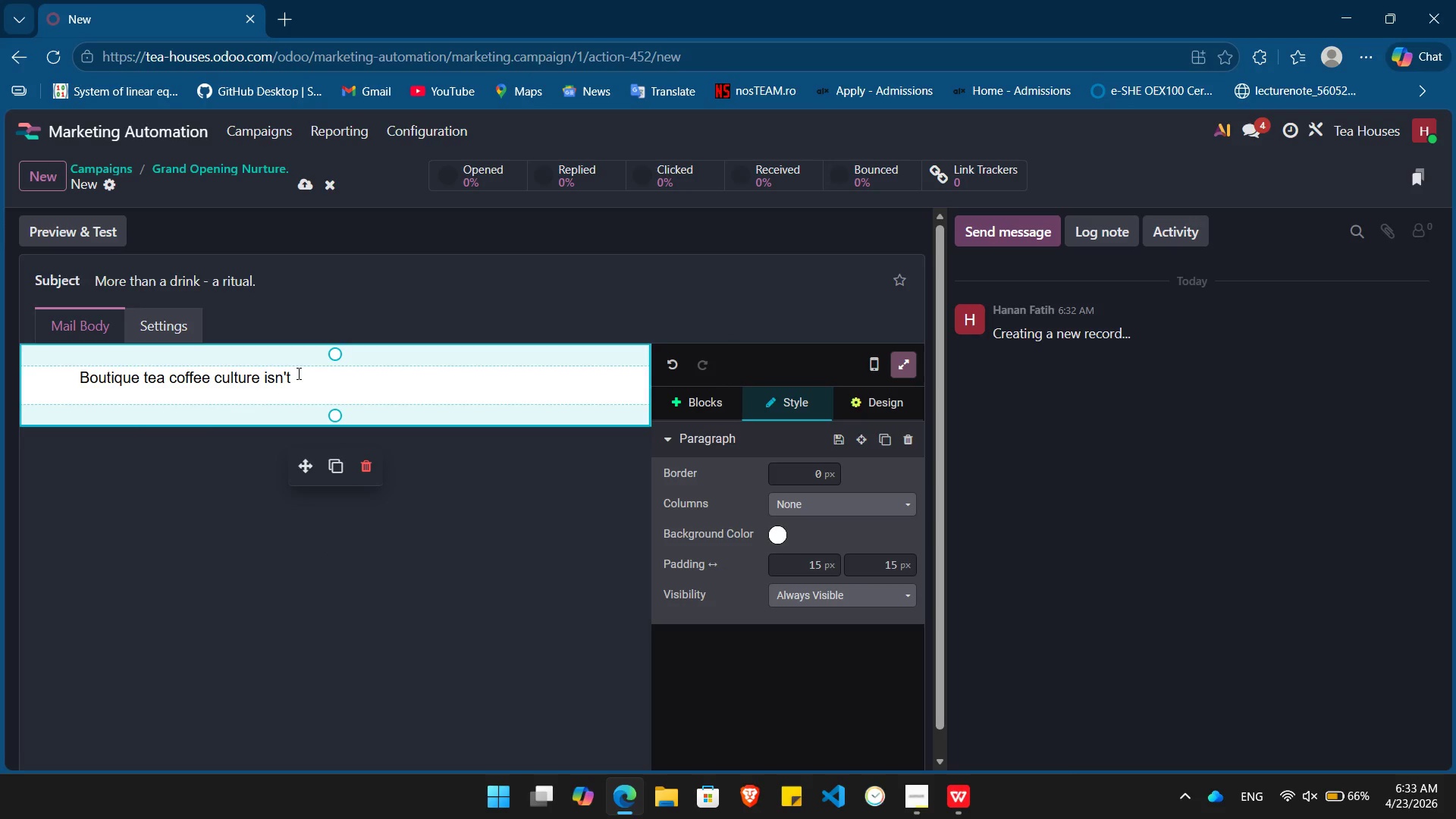 
left_click([297, 373])
 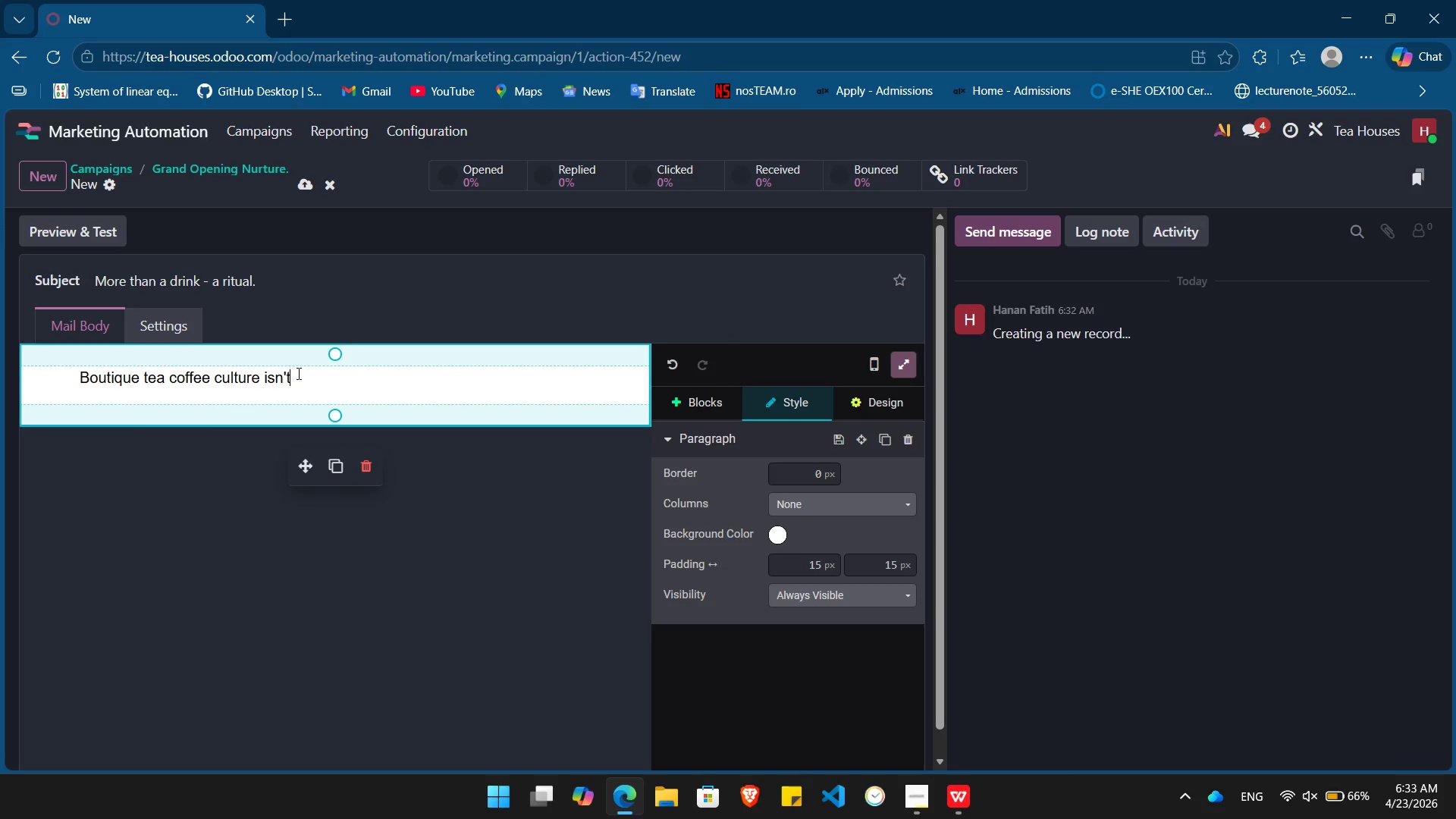 
key(Space)
 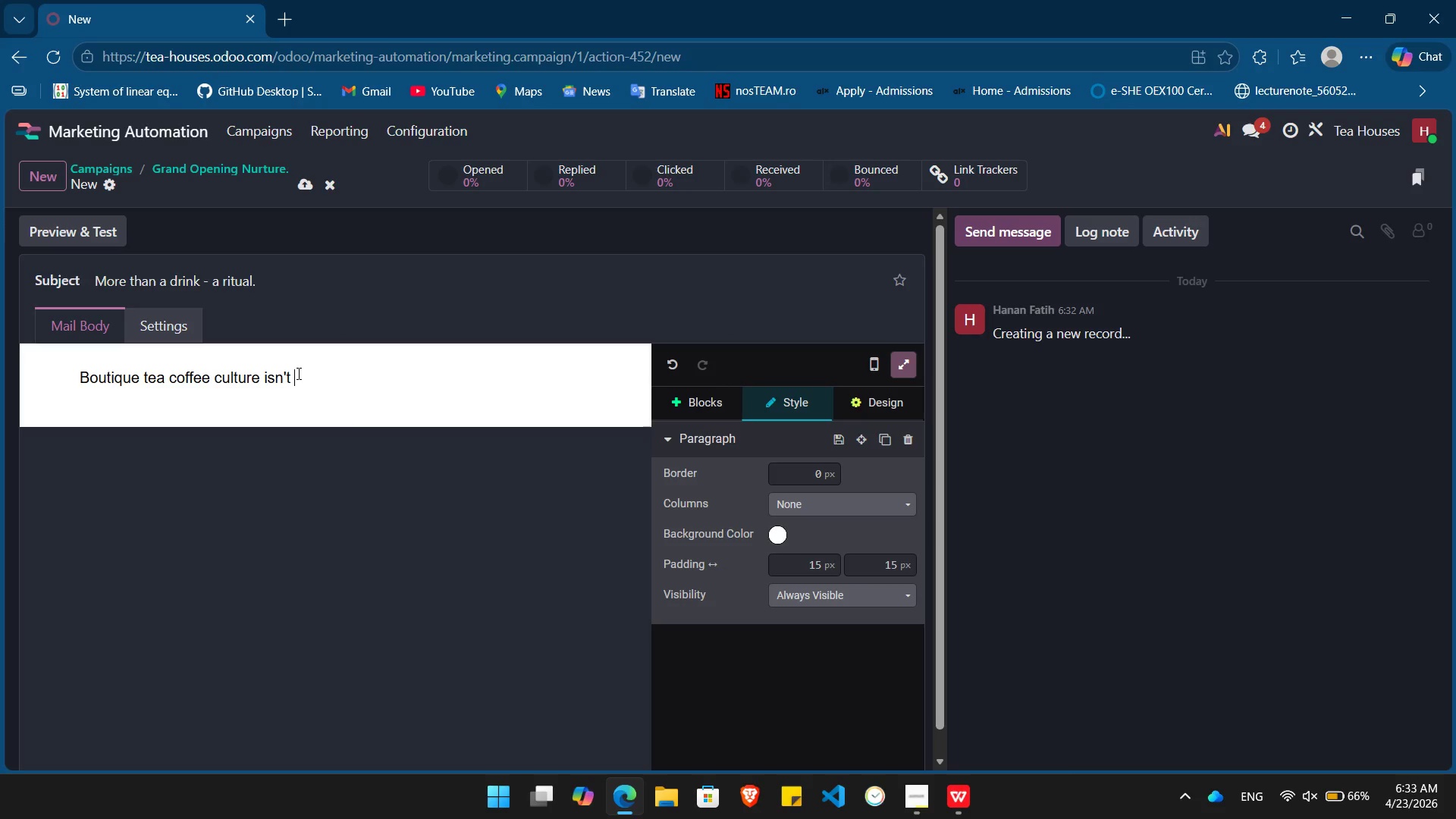 
wait(7.53)
 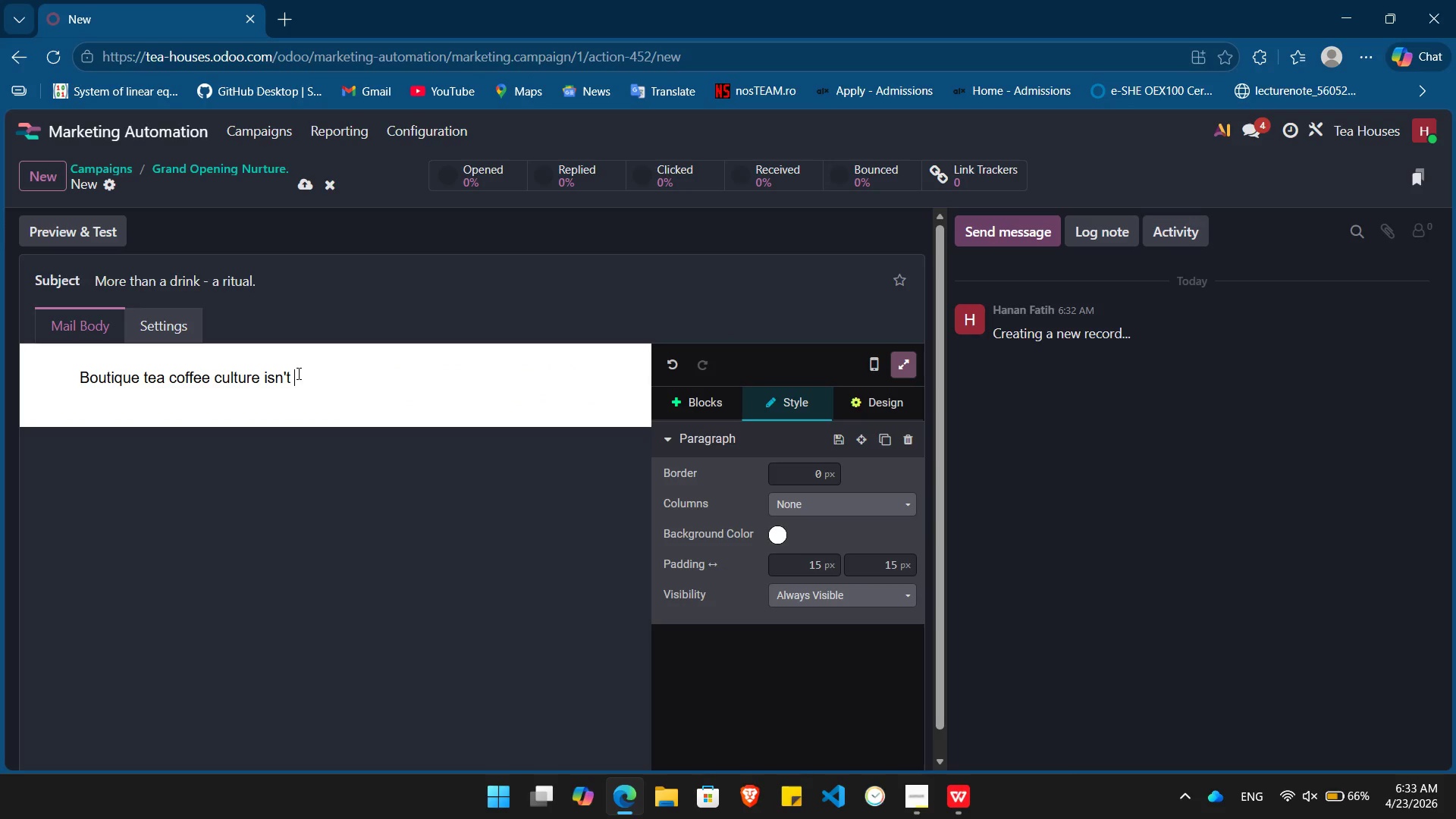 
type( abiut caffeine, its about the ritual.)
 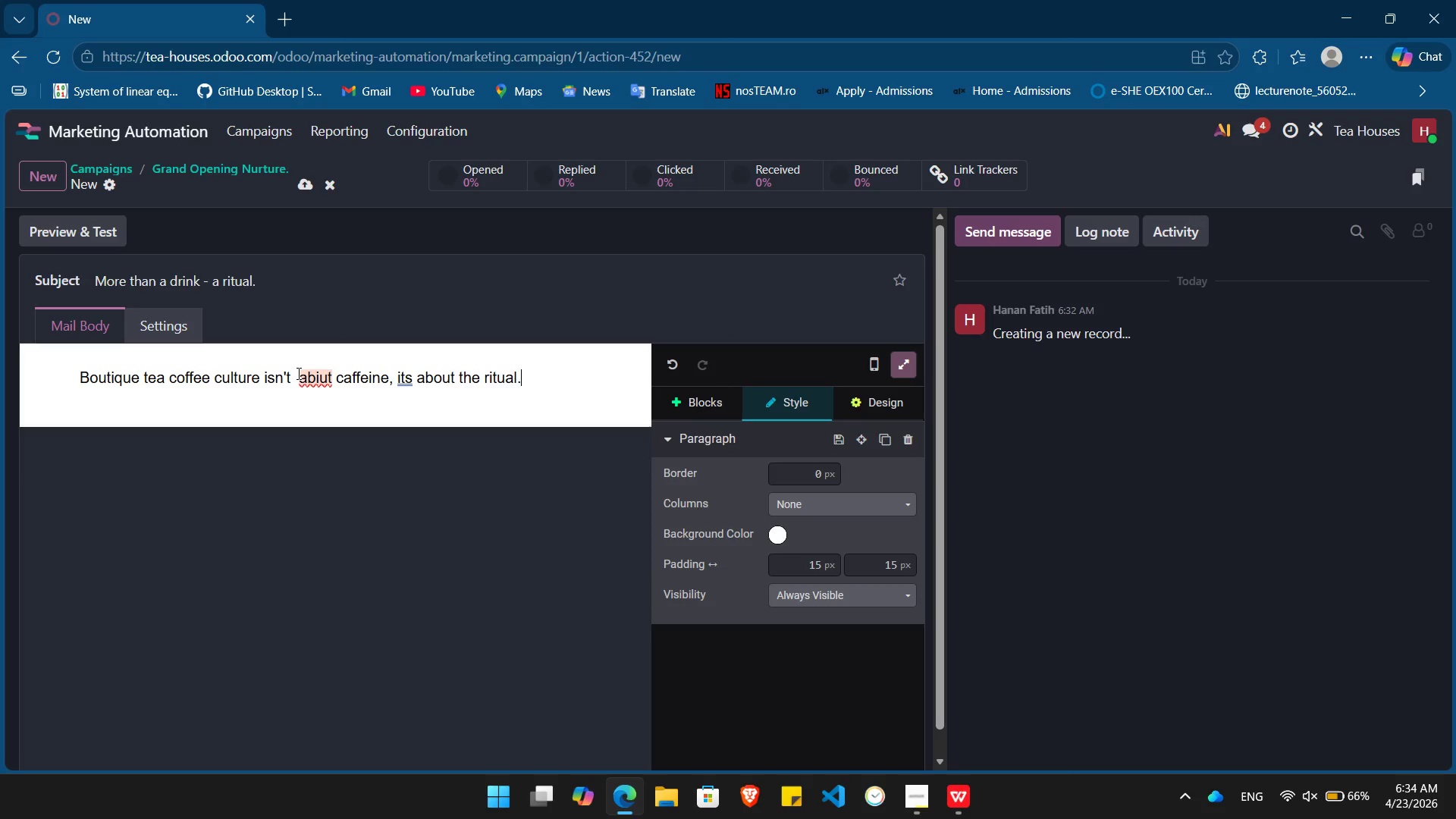 
key(Enter)
 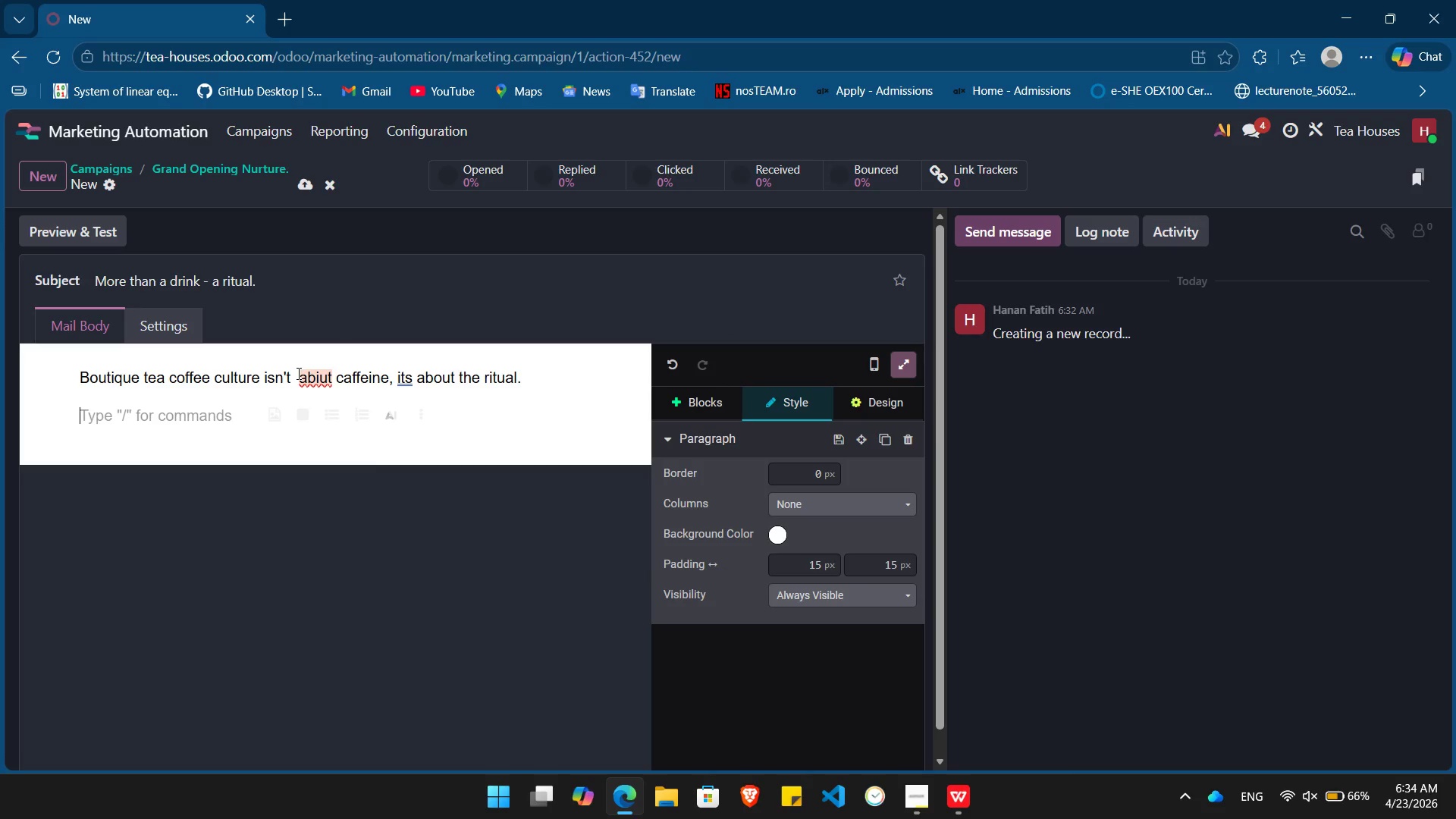 
type(At Vibe & Steam )
key(Backspace)
type(, we believe your brands)
key(Backspace)
type('s success lies in the details - the weight)
 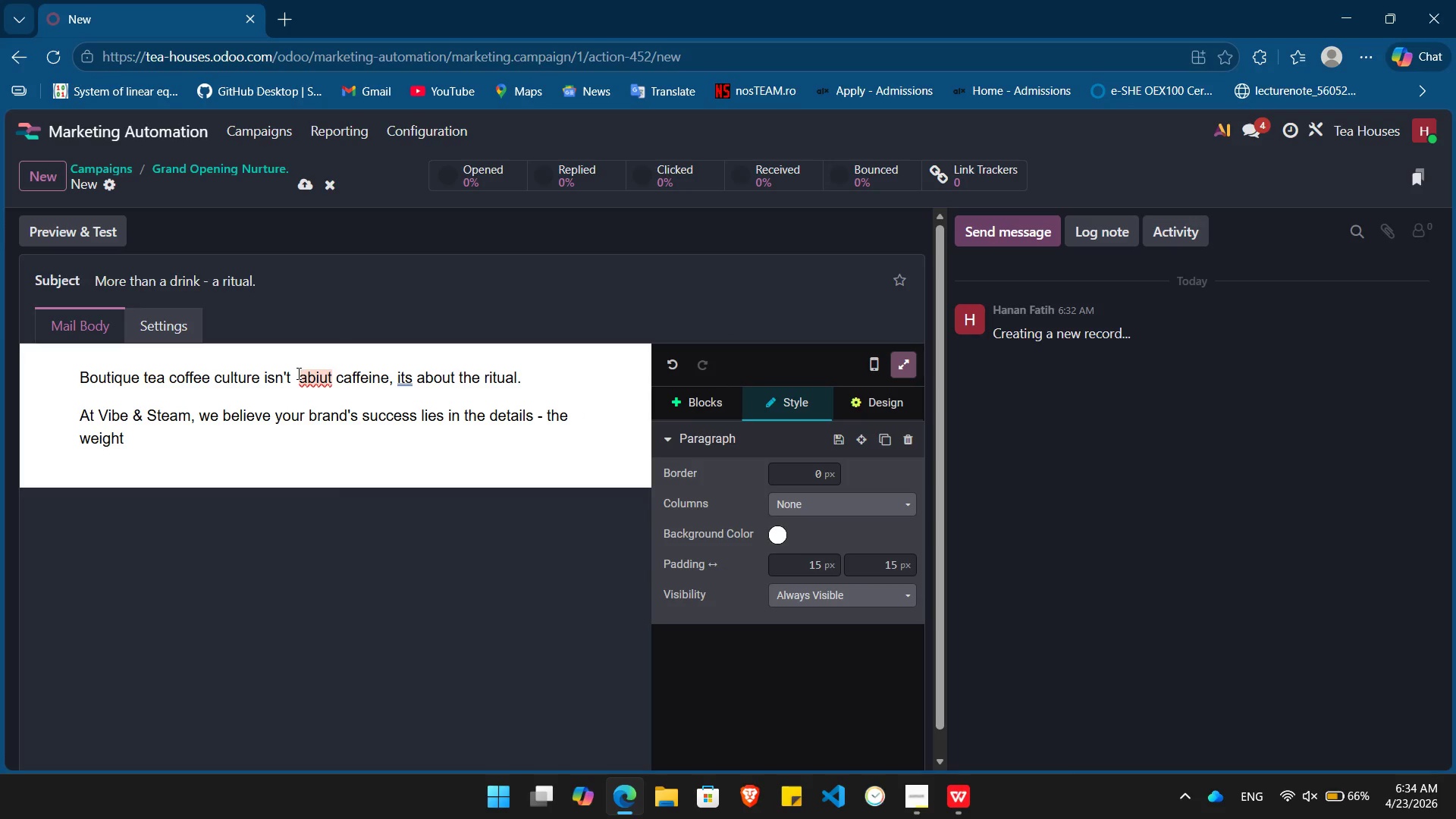 
type( of the ceramic, the temprature of the pur,, abd the atmosphere that greets yur )
key(Backspace)
key(Backspace)
 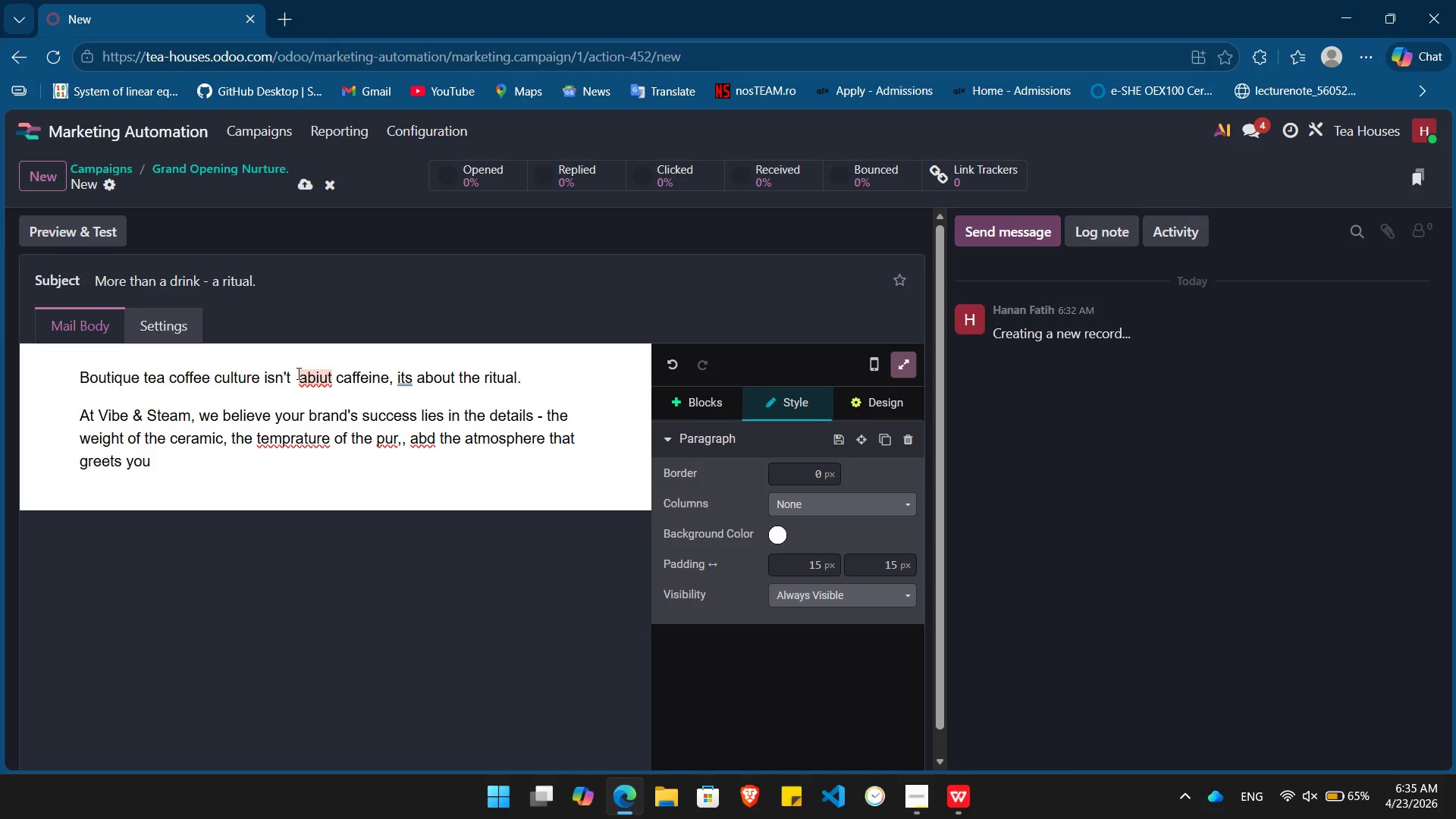 
type(r gu)
 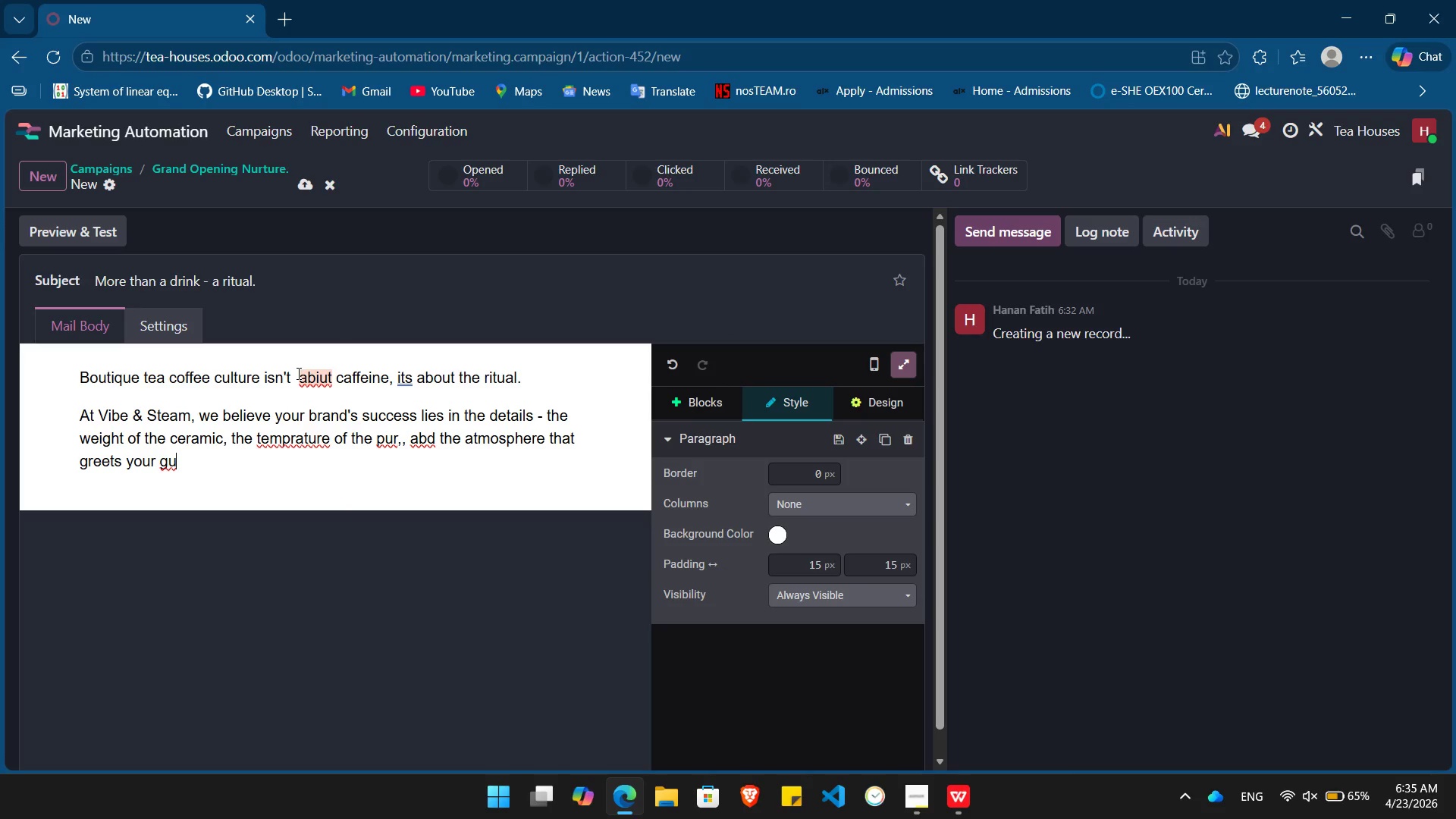 
type(ests at the door.)
 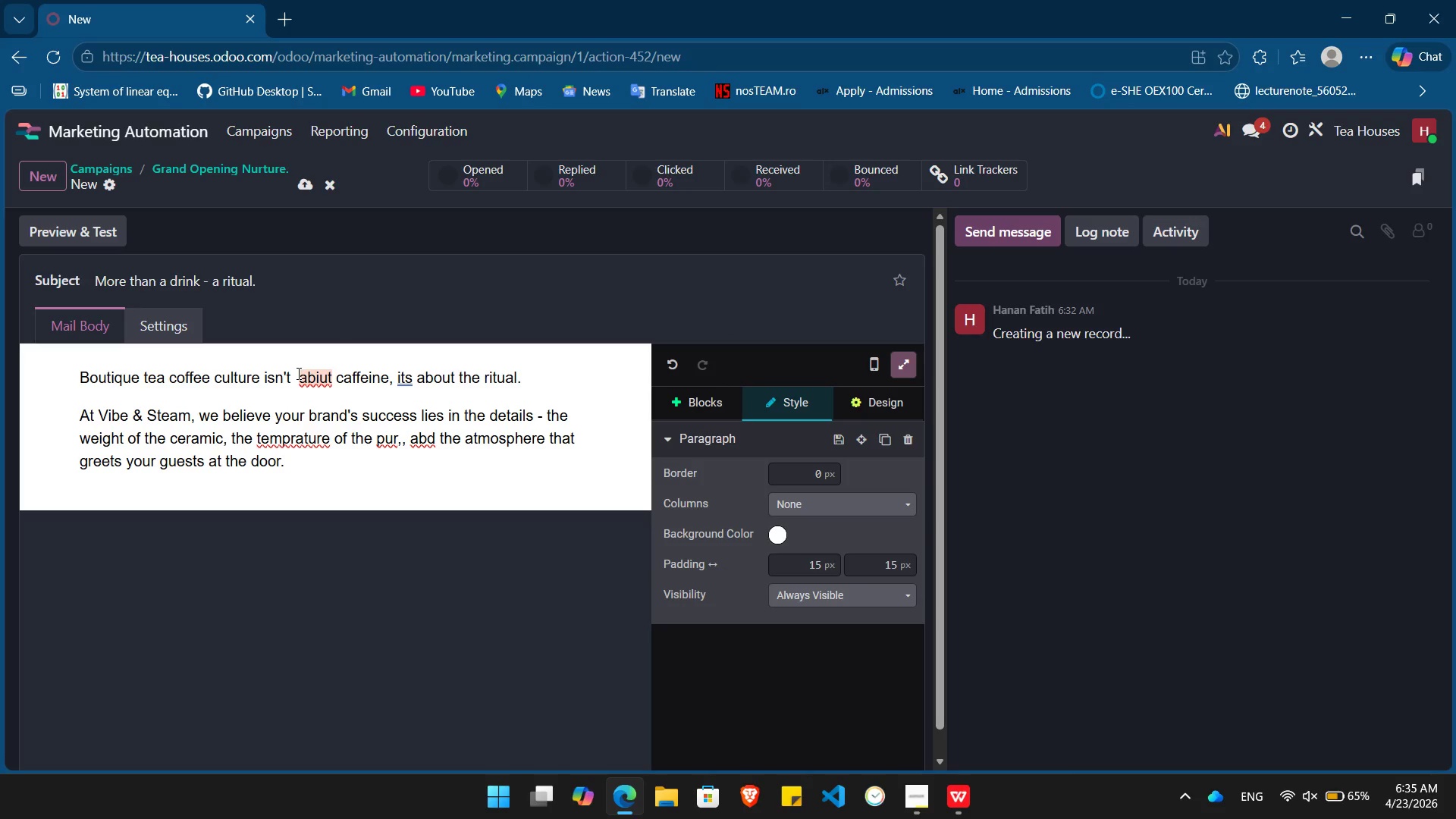 
key(Enter)
 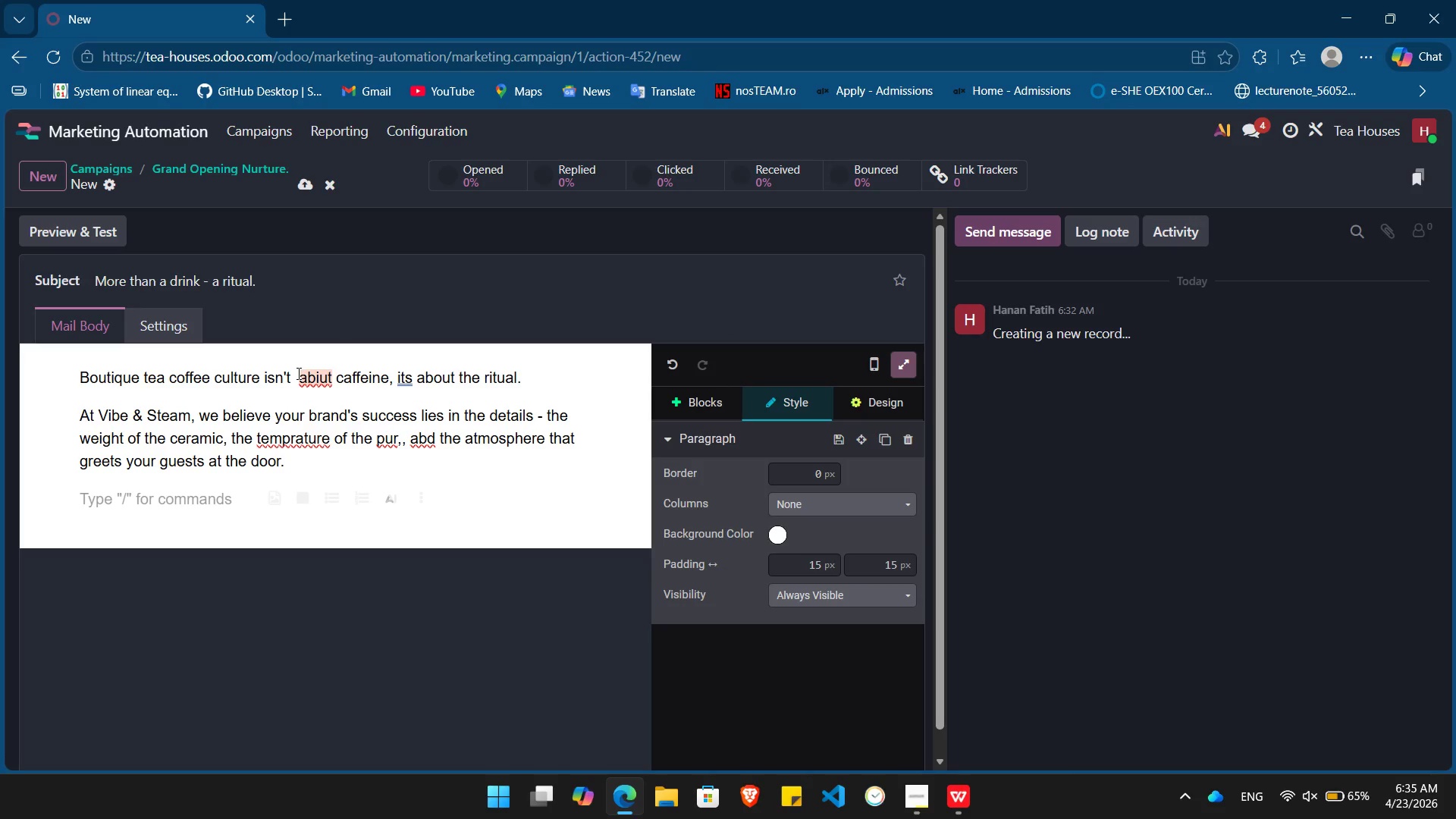 
type(While you review the checklistm)
key(Backspace)
type(, start thinking about "Sensory Signature" of /)
 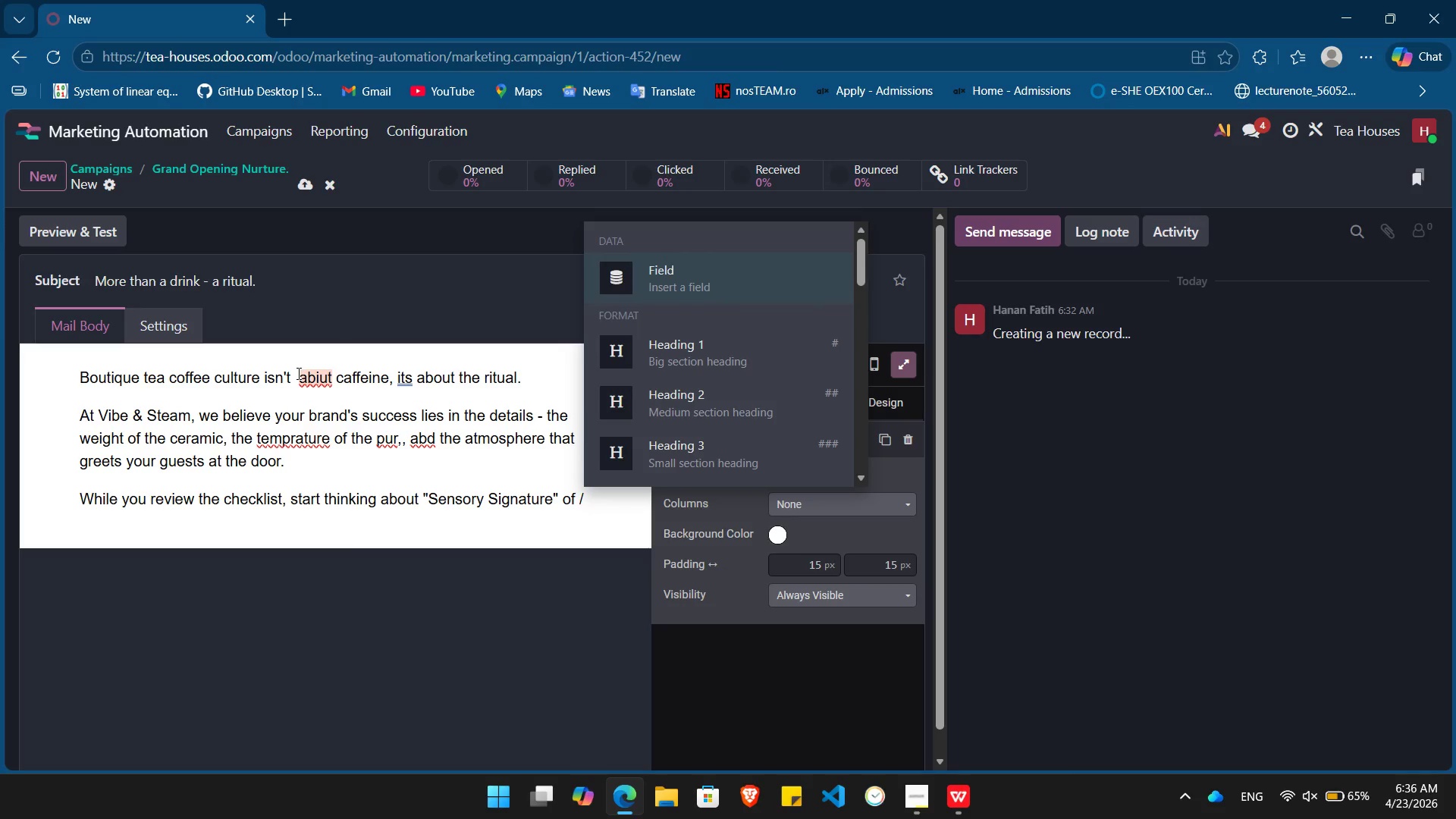 
key(Enter)
 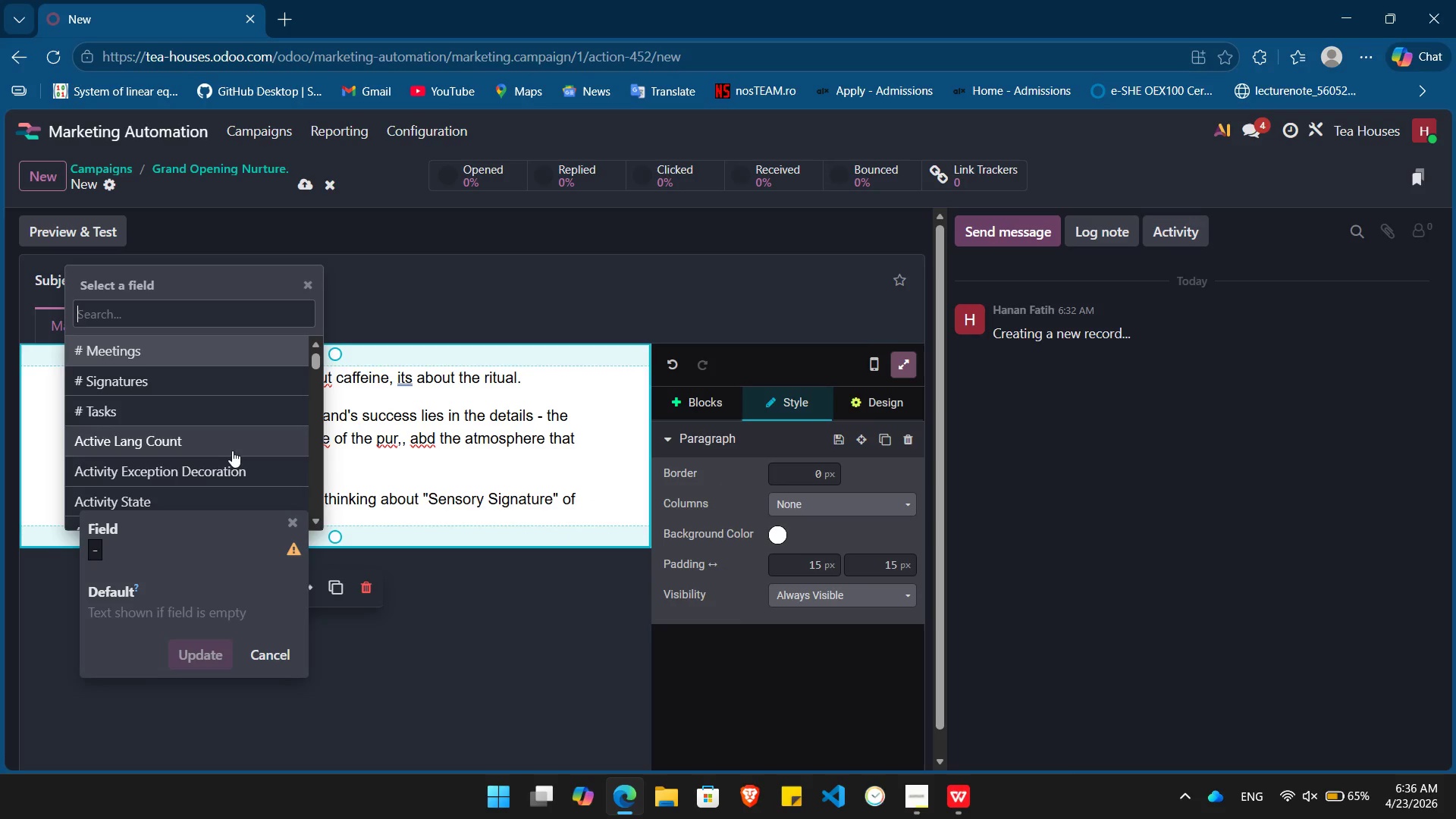 
wait(10.33)
 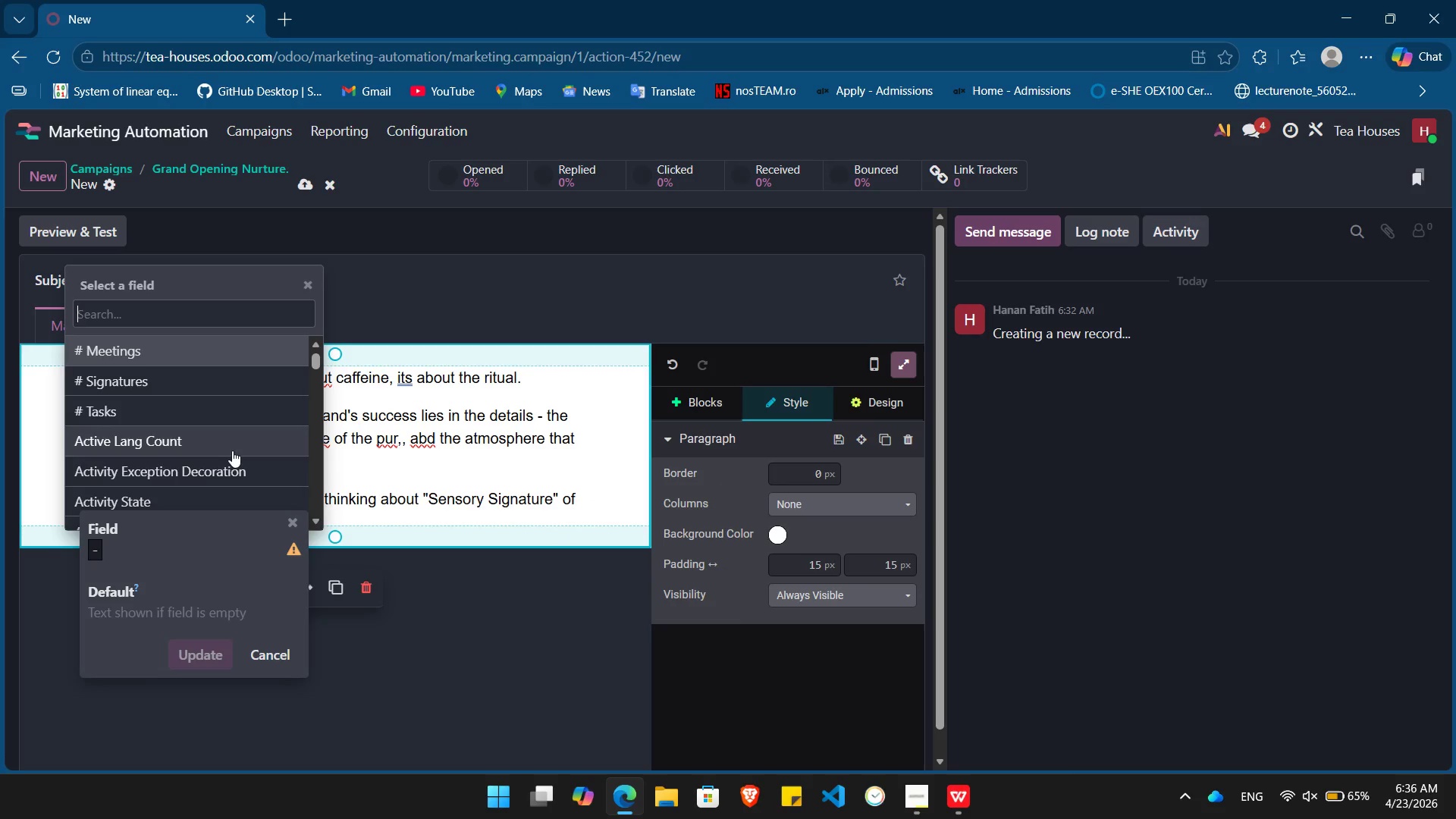 
type(bus)
 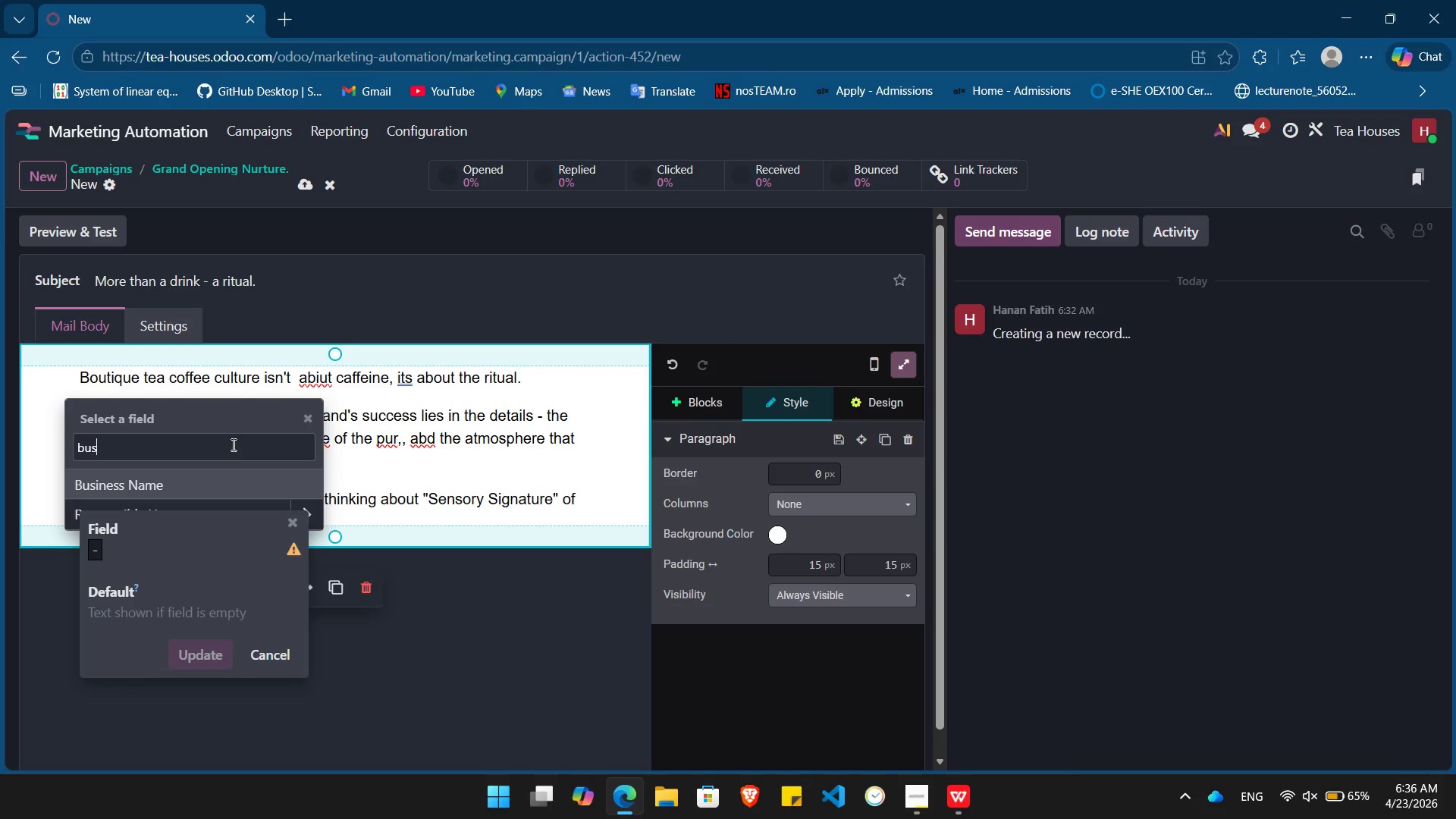 
key(Enter)
 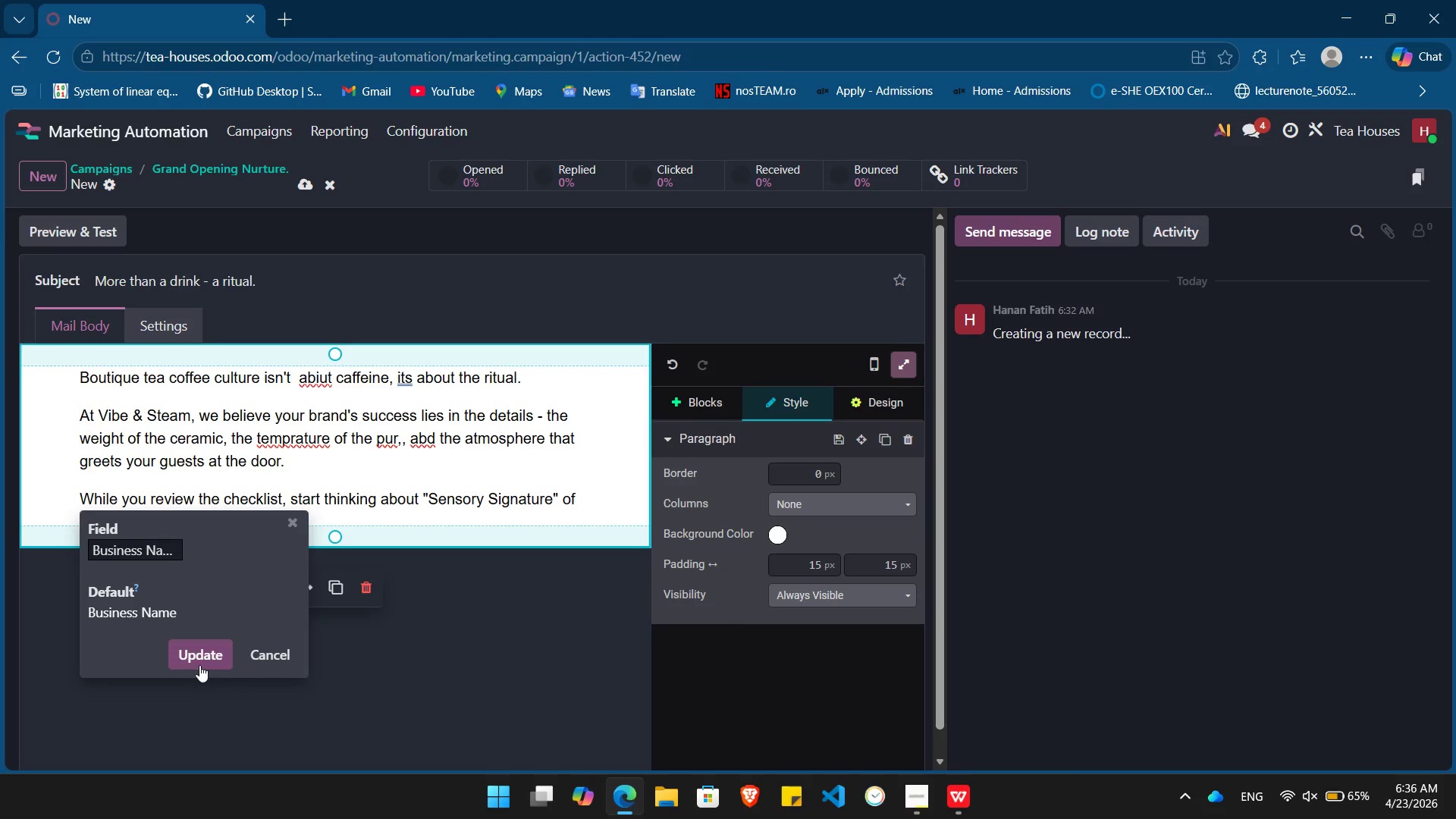 
left_click([204, 658])
 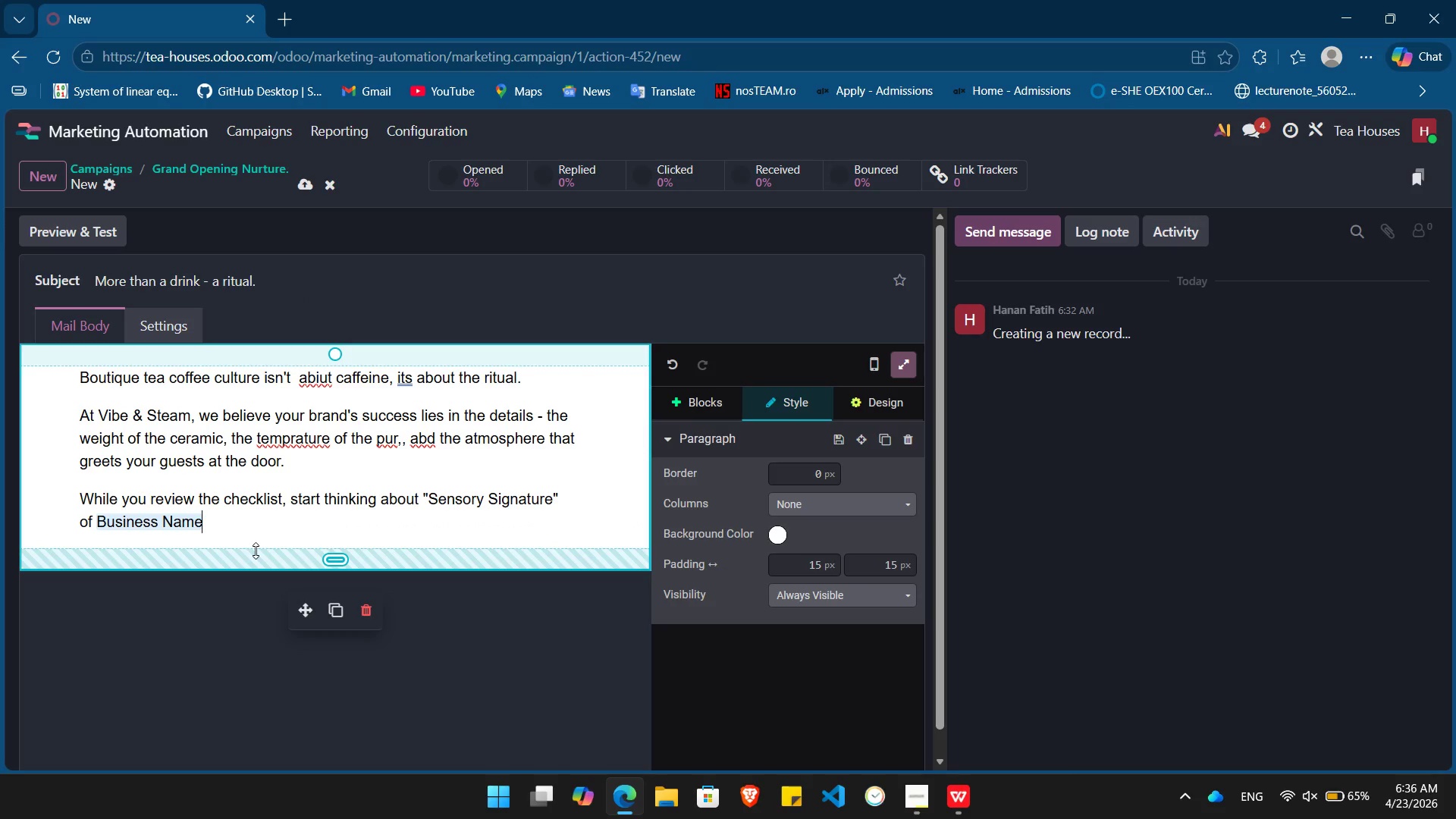 
wait(5.69)
 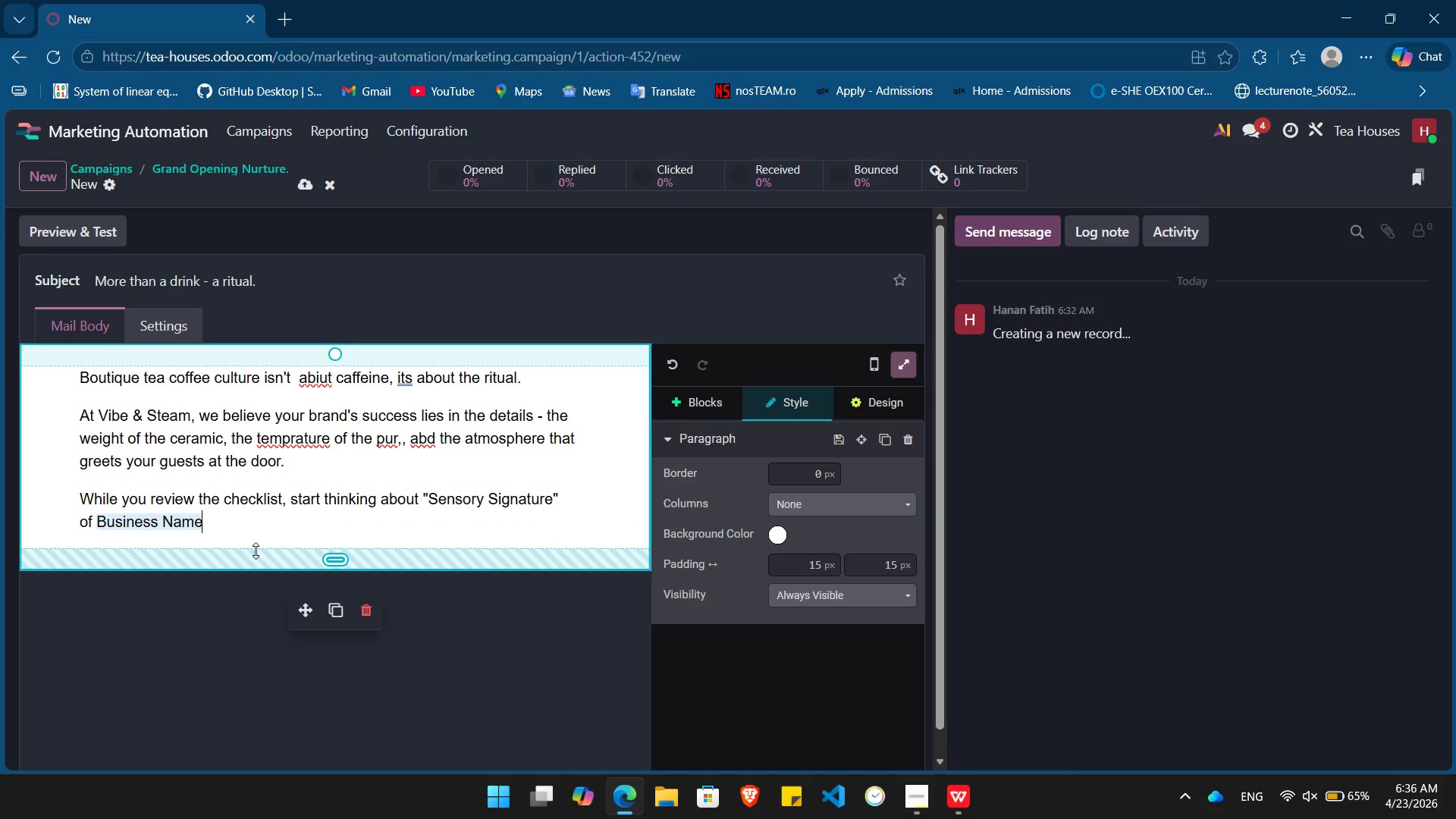 
type(. What is the first thing yur guests will smell? What is the last they will hear?)
 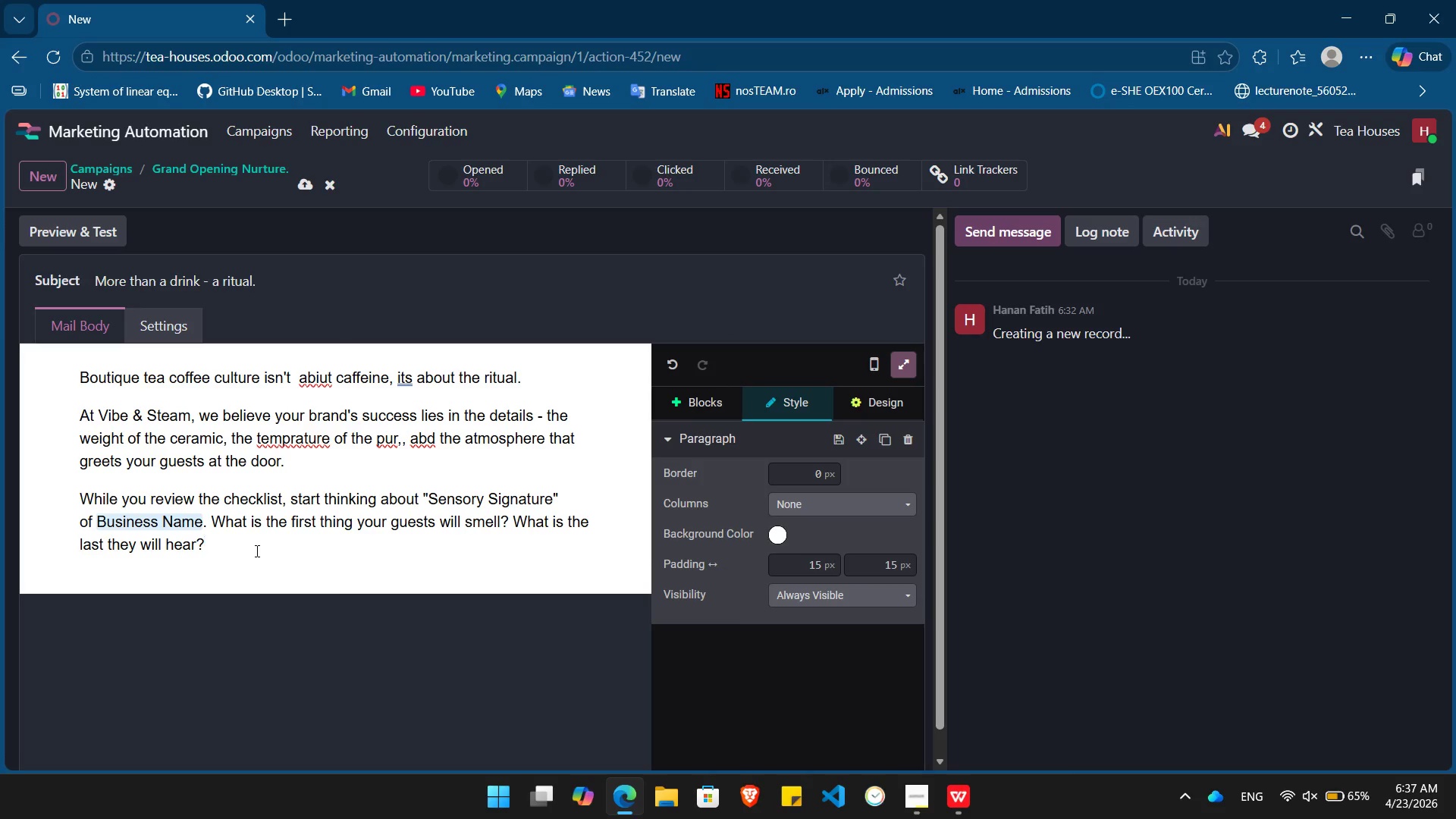 
 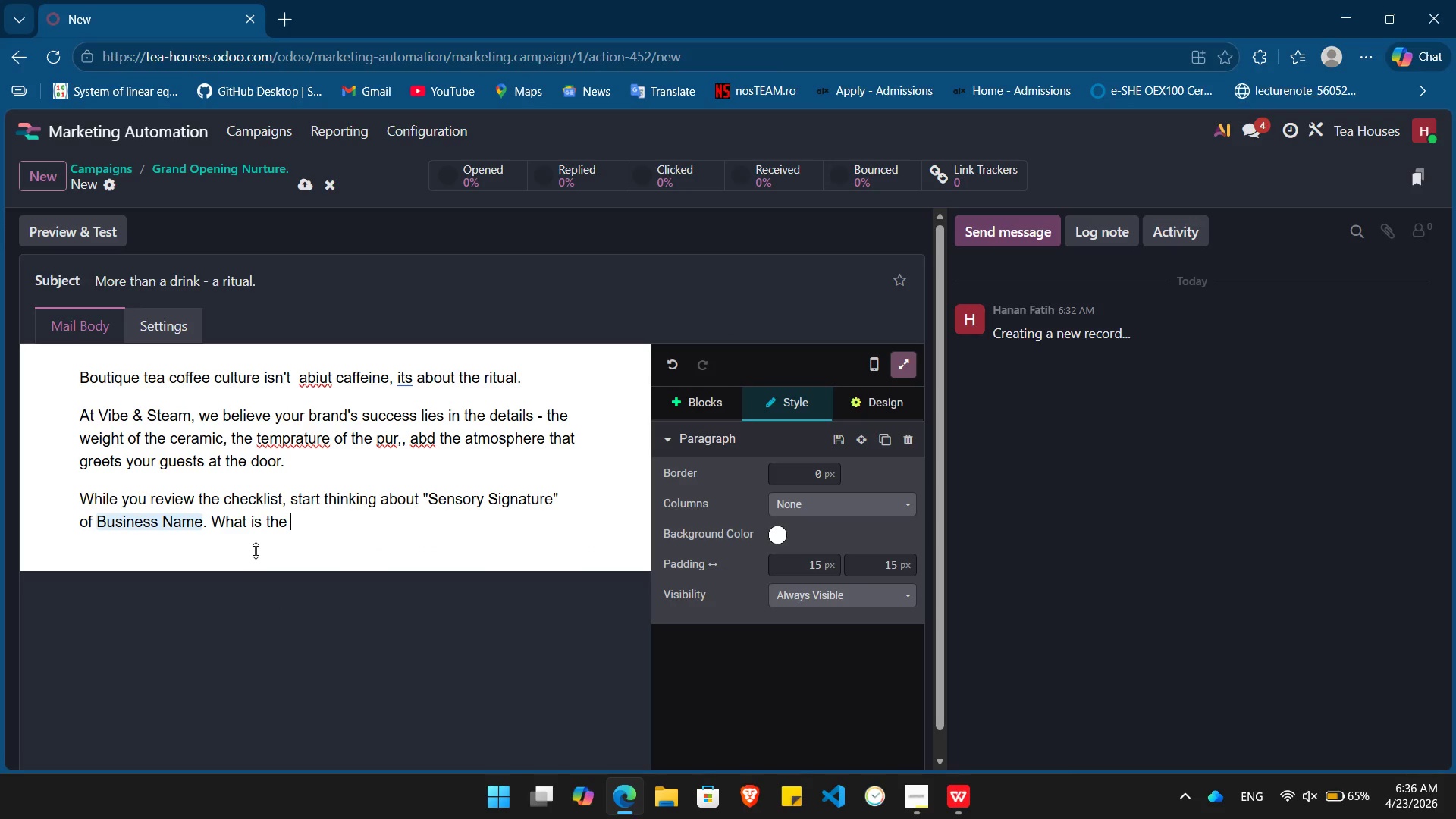 
hold_key(key=O, duration=0.31)
 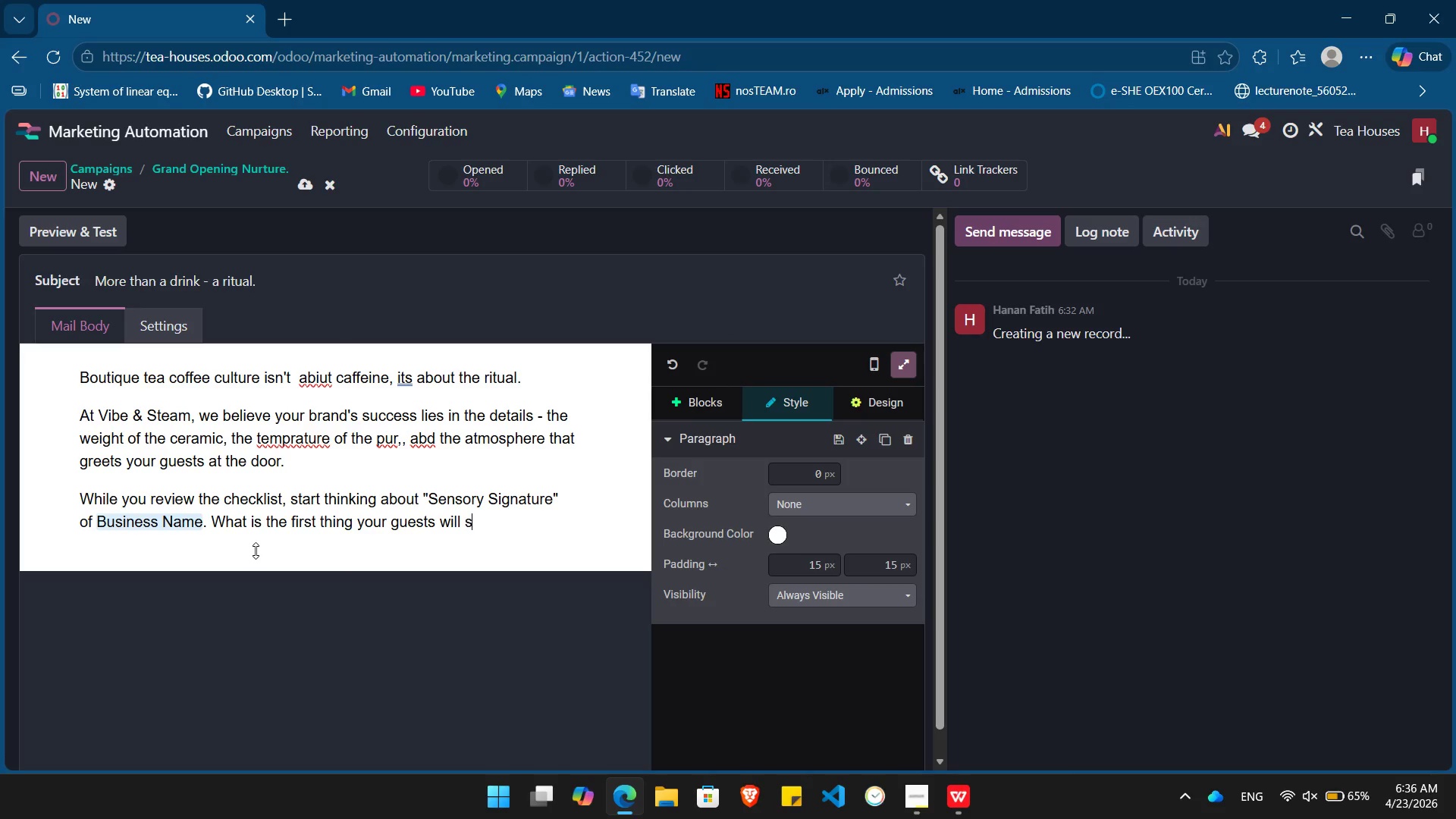 
key(Enter)
 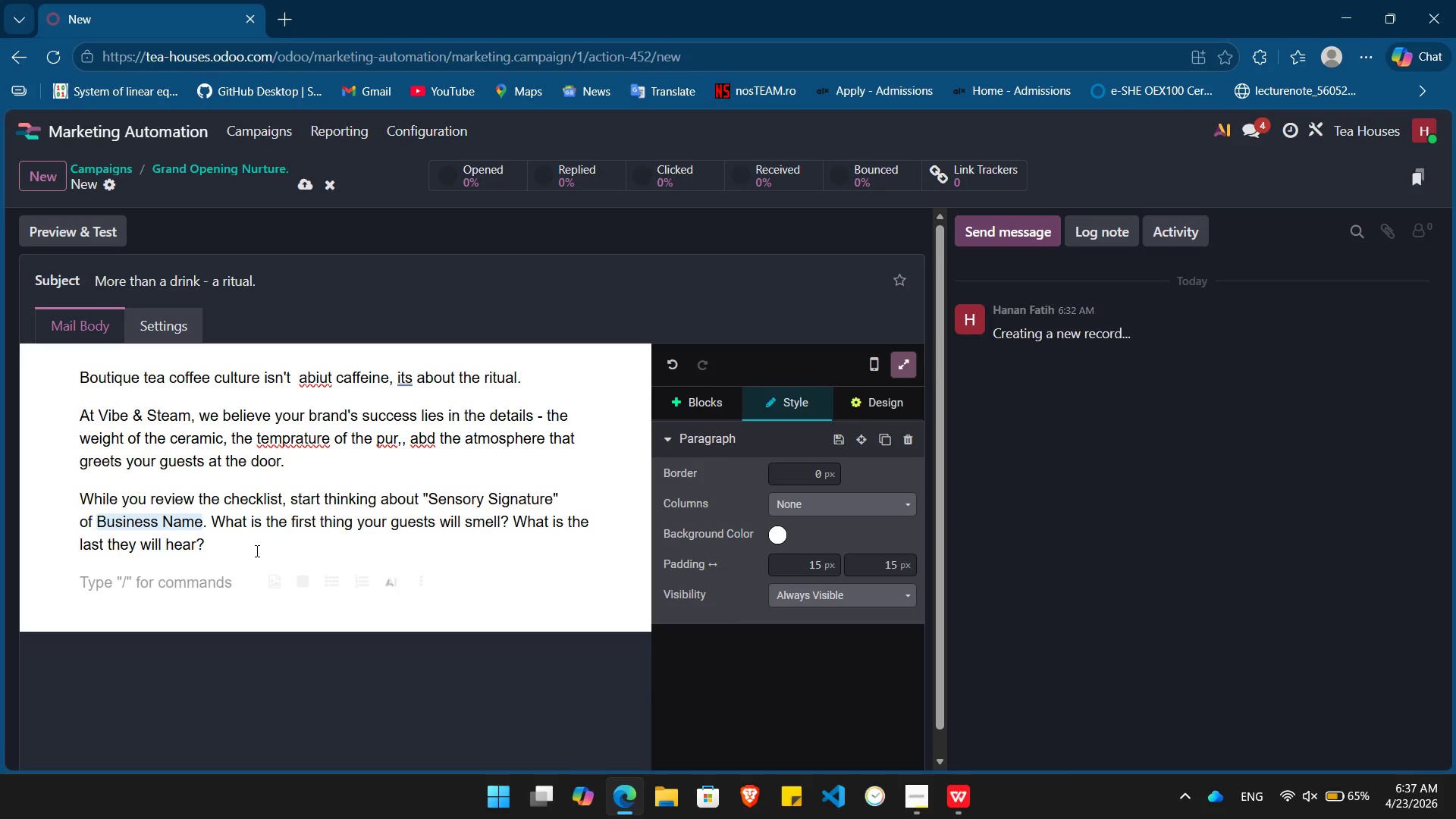 
type(We'll be in touch soon to help you refine that vision.)
 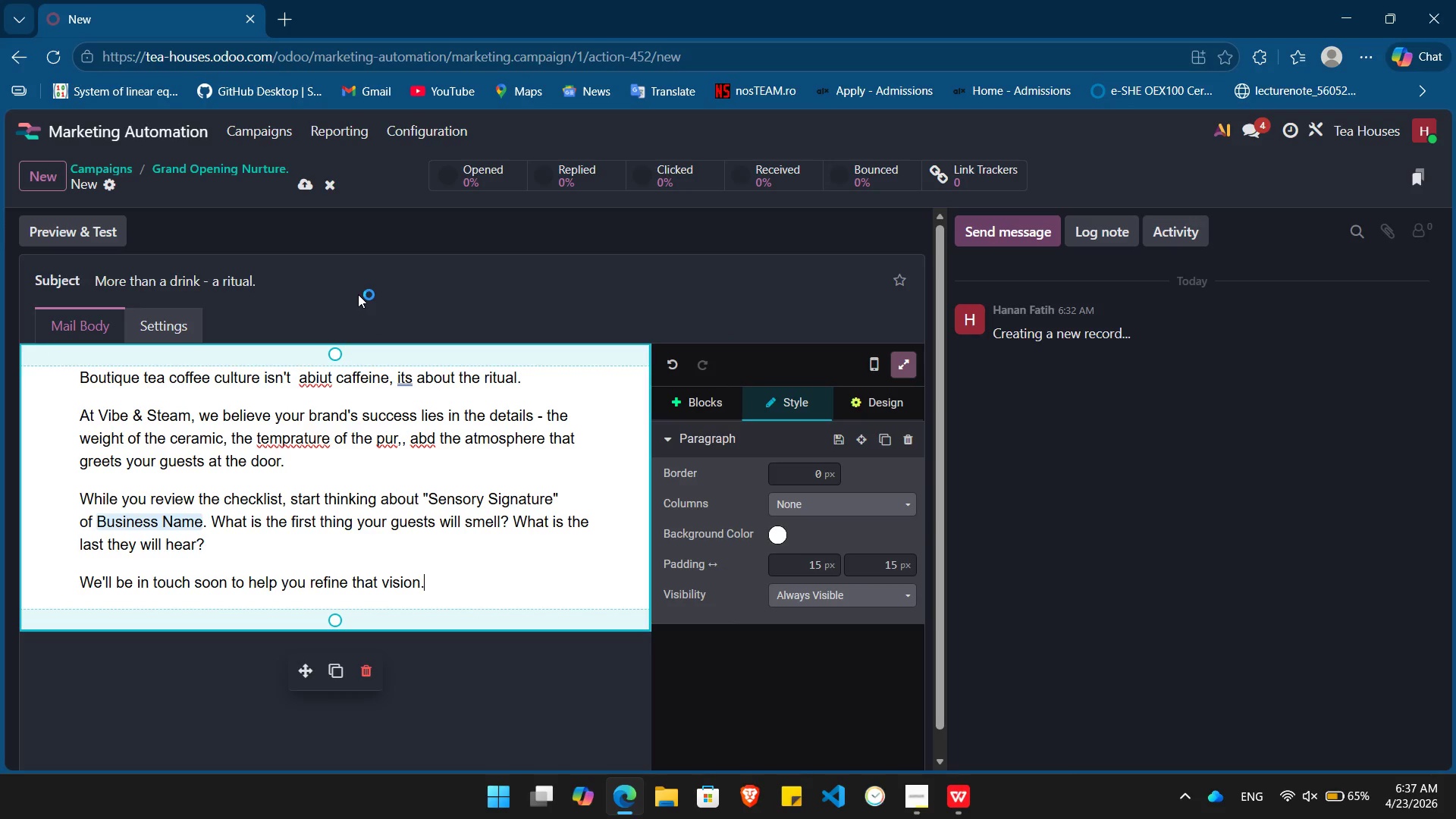 
wait(9.39)
 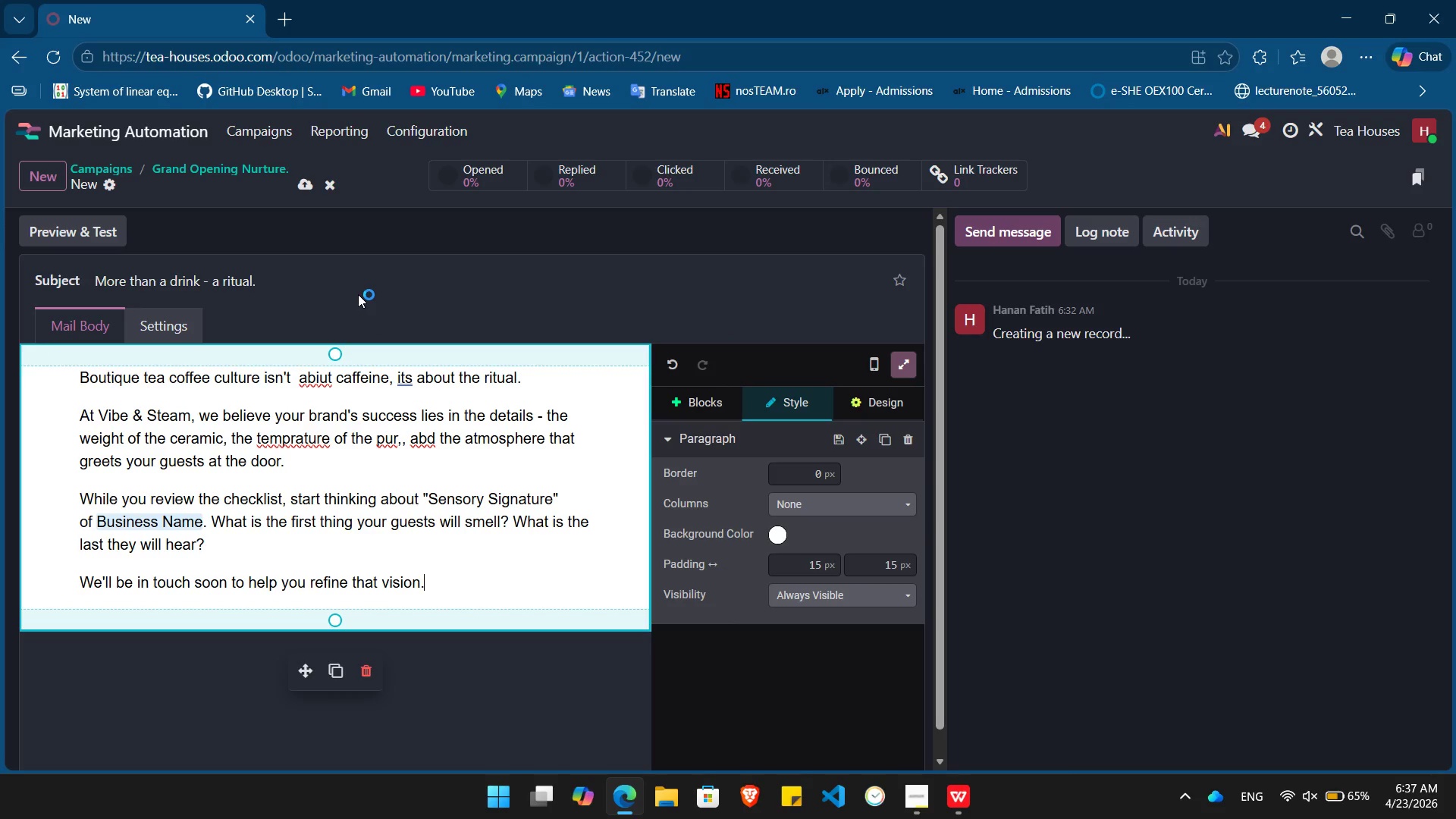 
left_click([429, 442])
 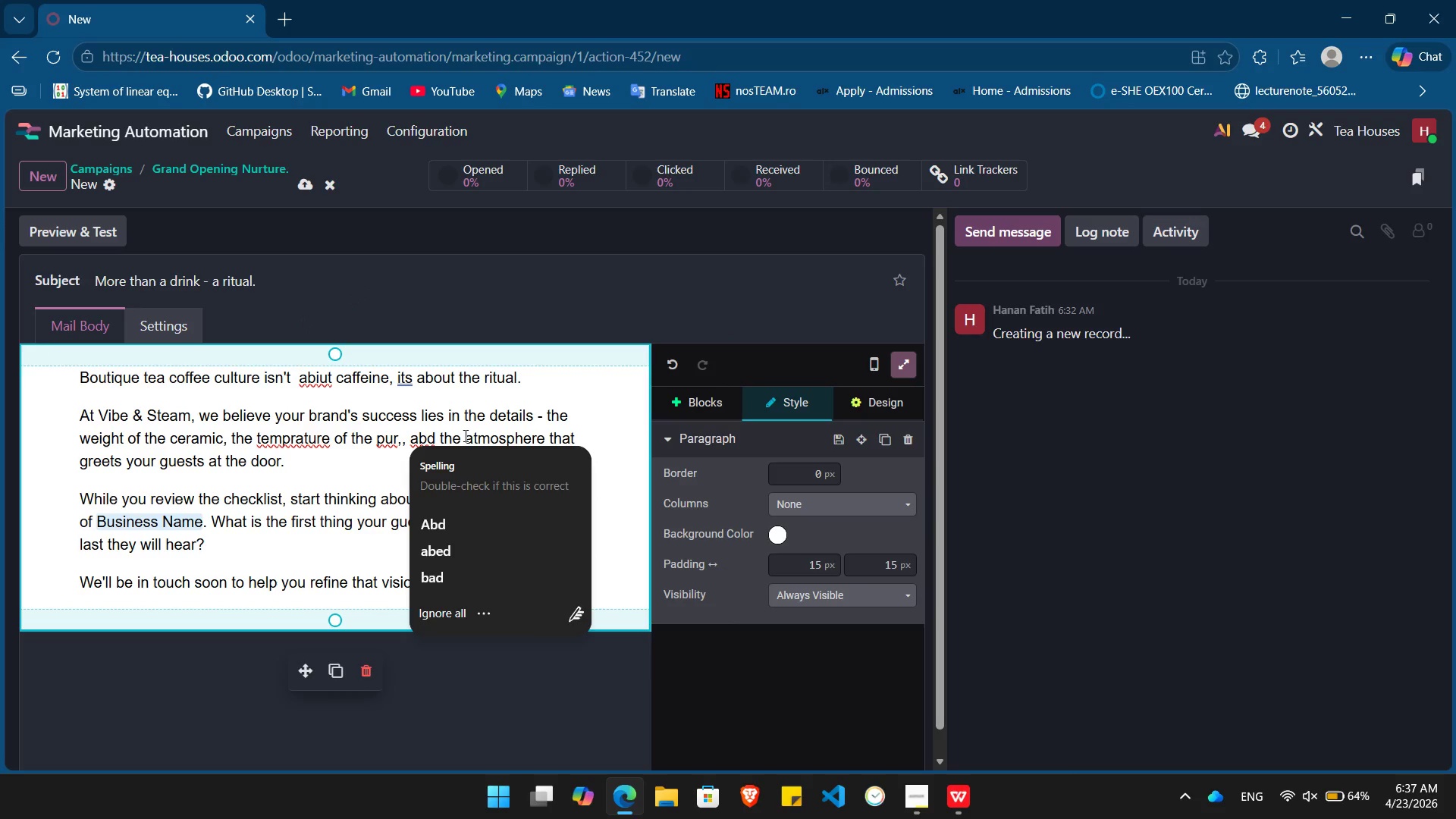 
key(ArrowRight)
 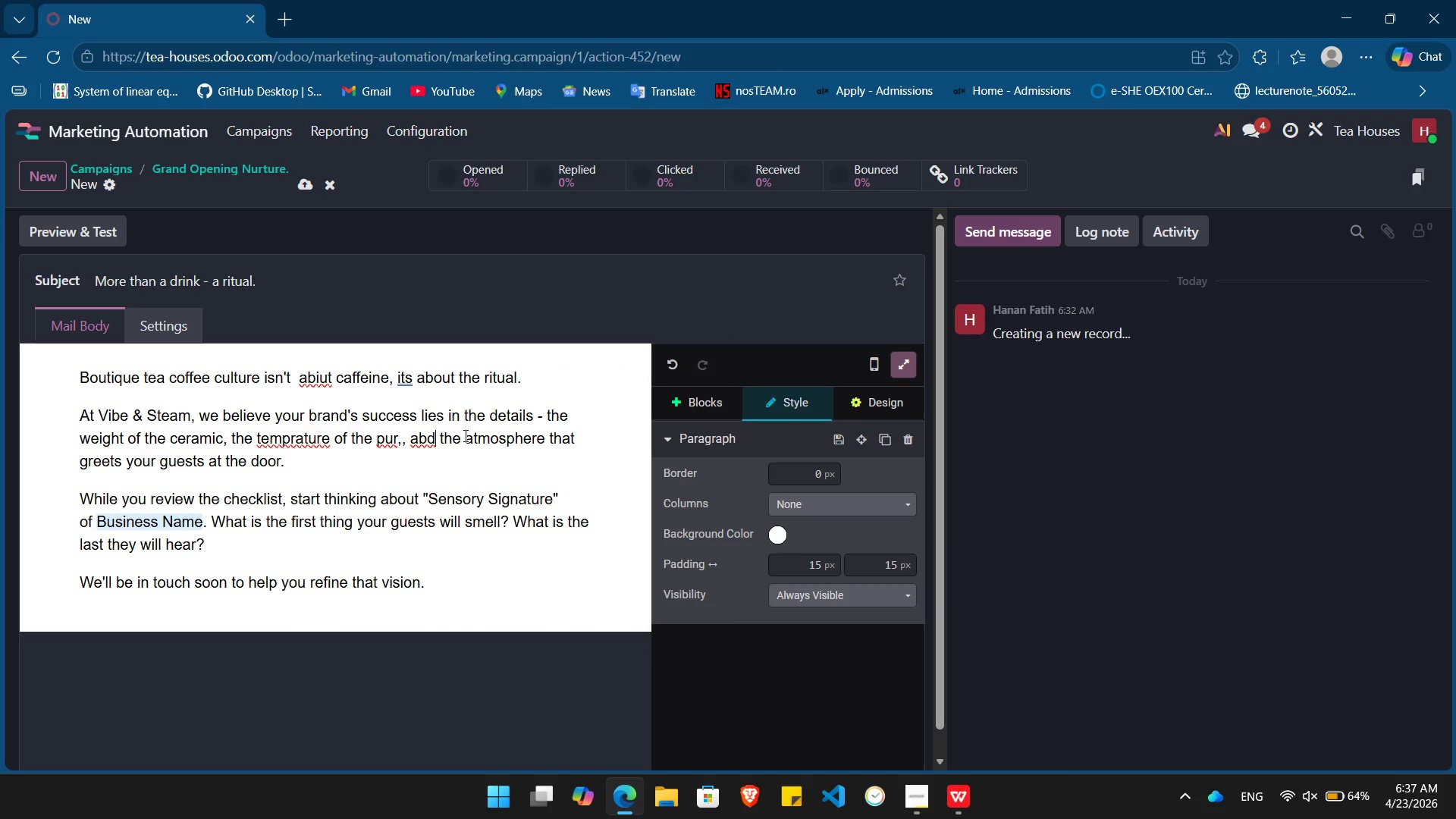 
key(Backspace)
key(Backspace)
type(nd)
 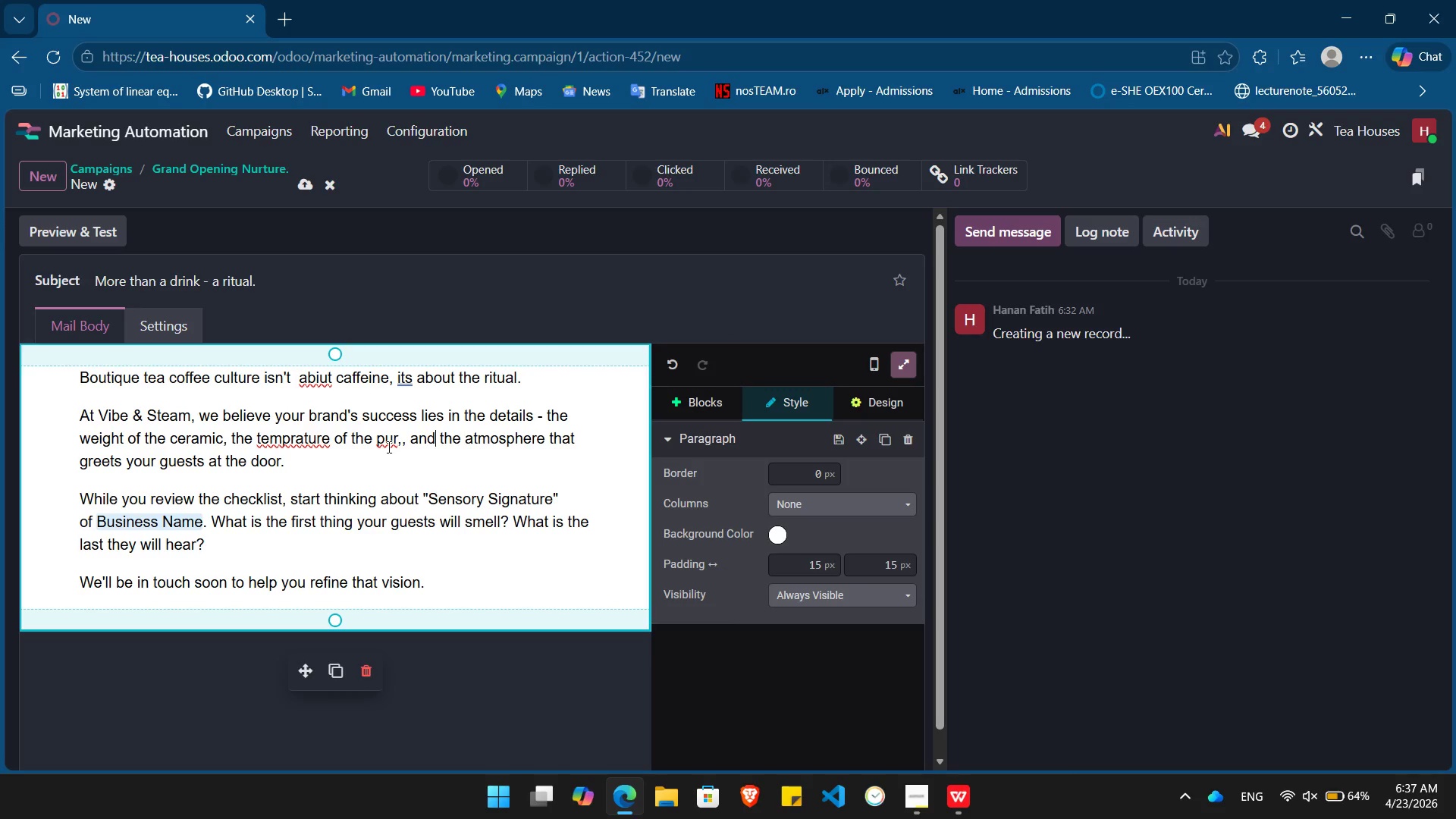 
left_click([388, 431])
 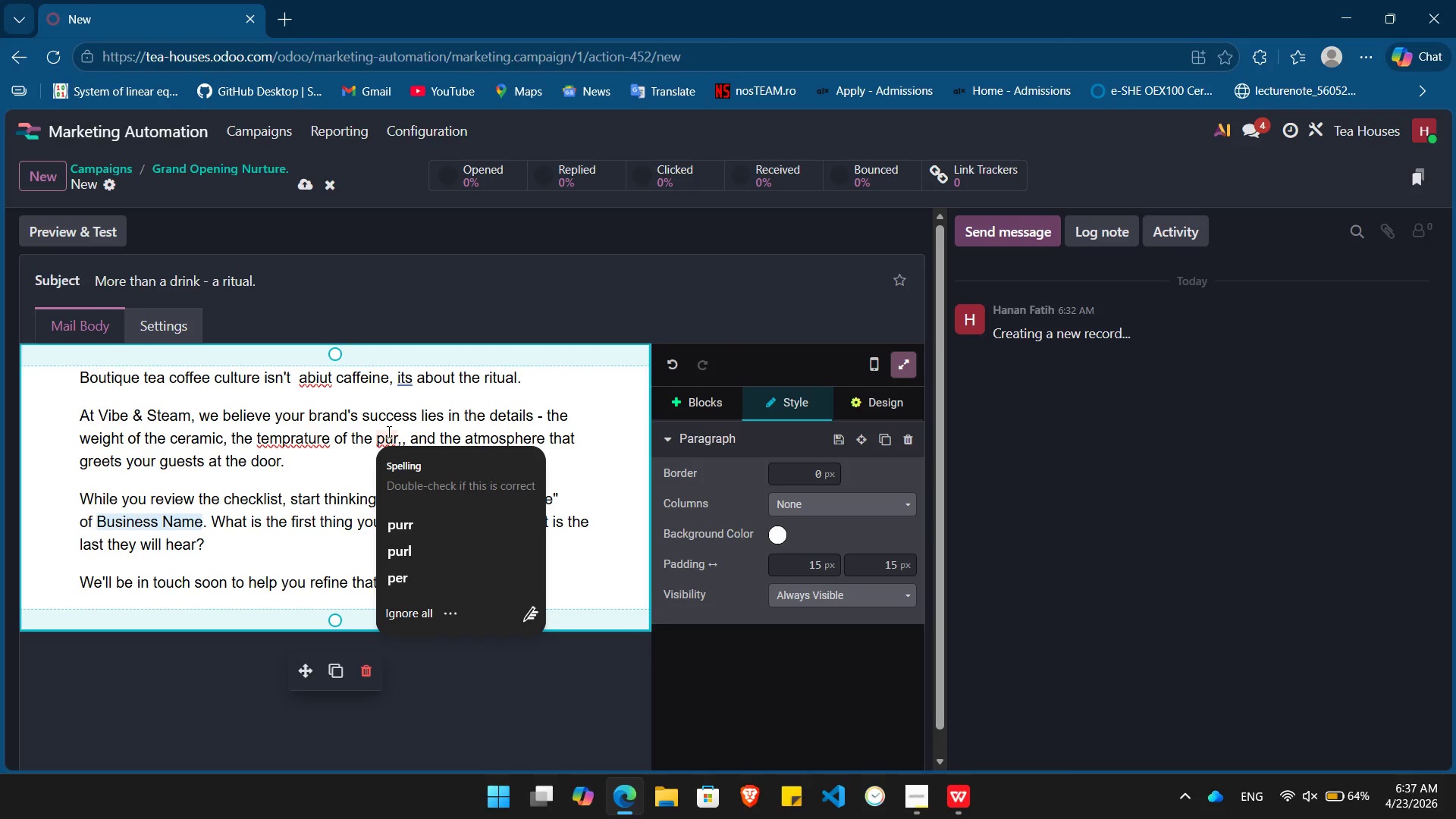 
wait(9.08)
 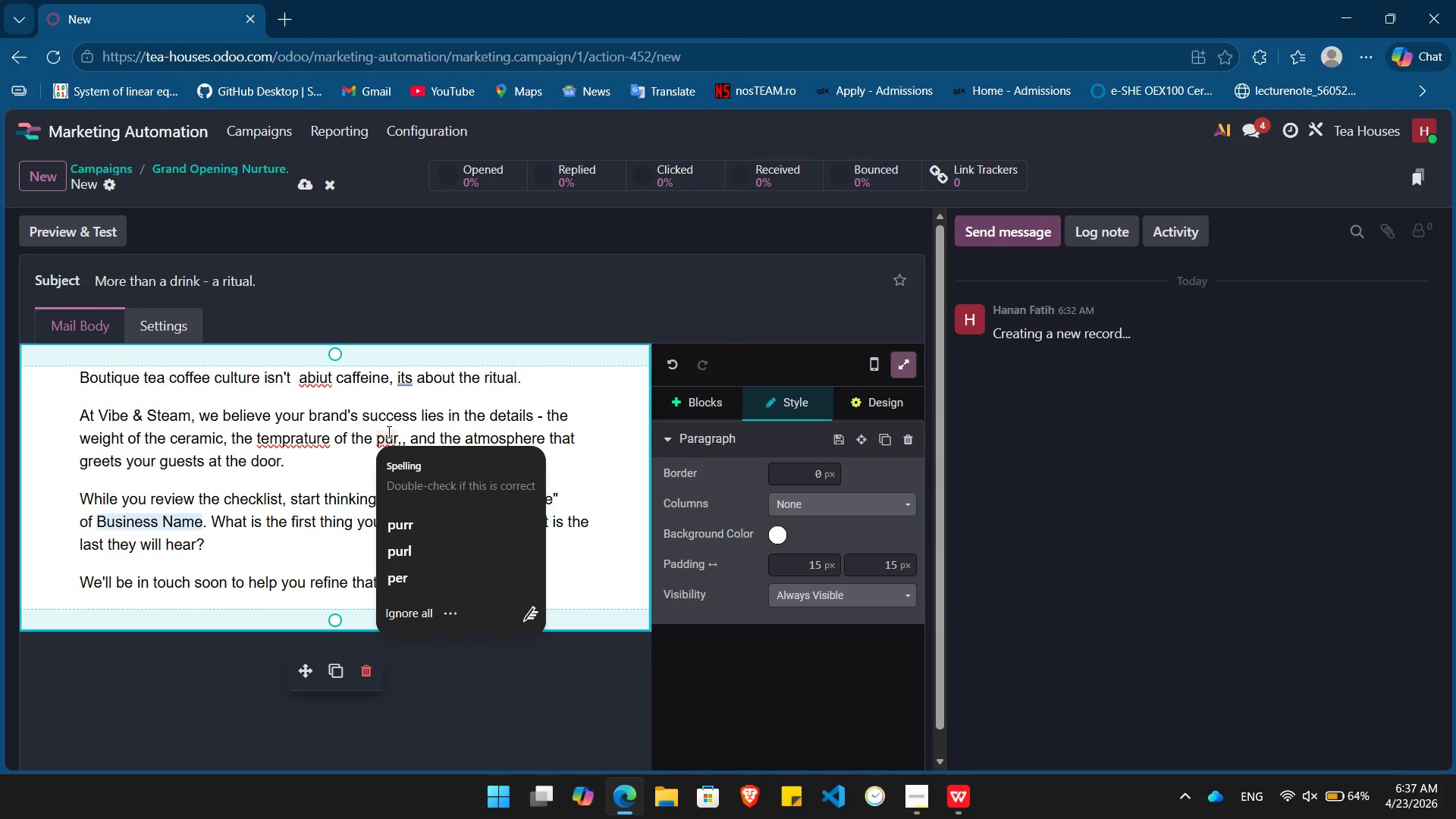 
key(O)
 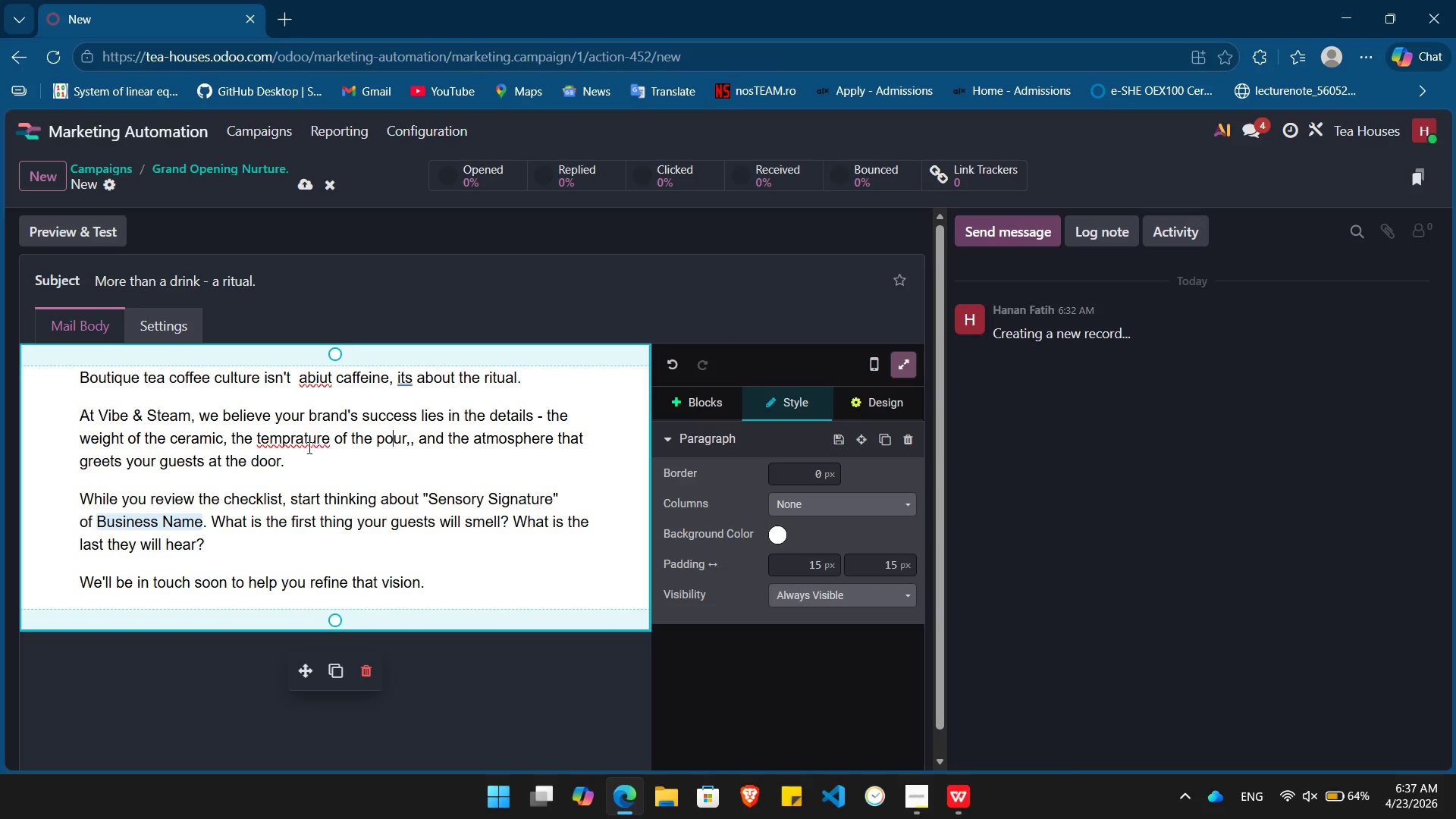 
left_click([303, 445])
 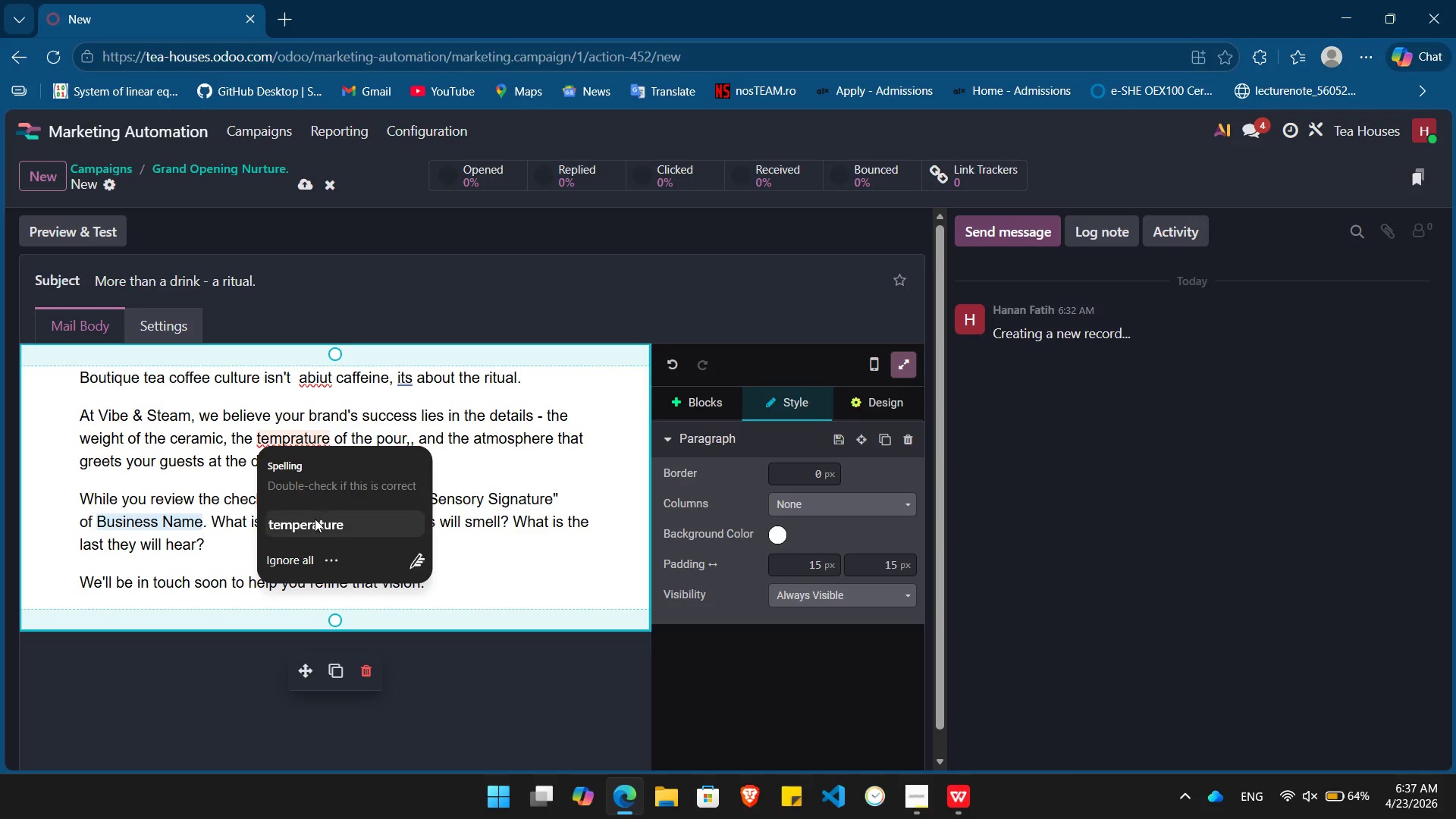 
left_click([315, 519])
 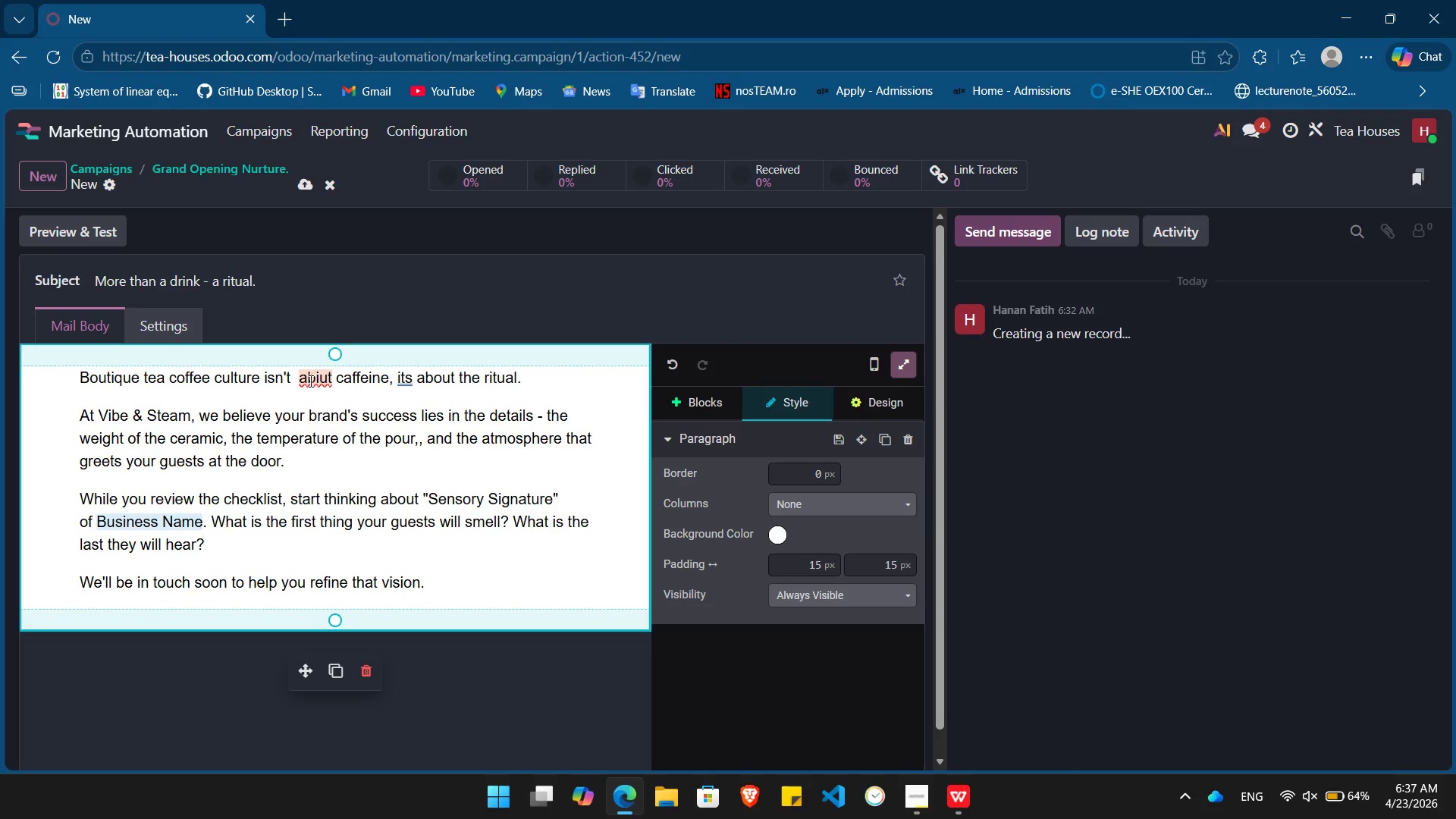 
left_click([309, 381])
 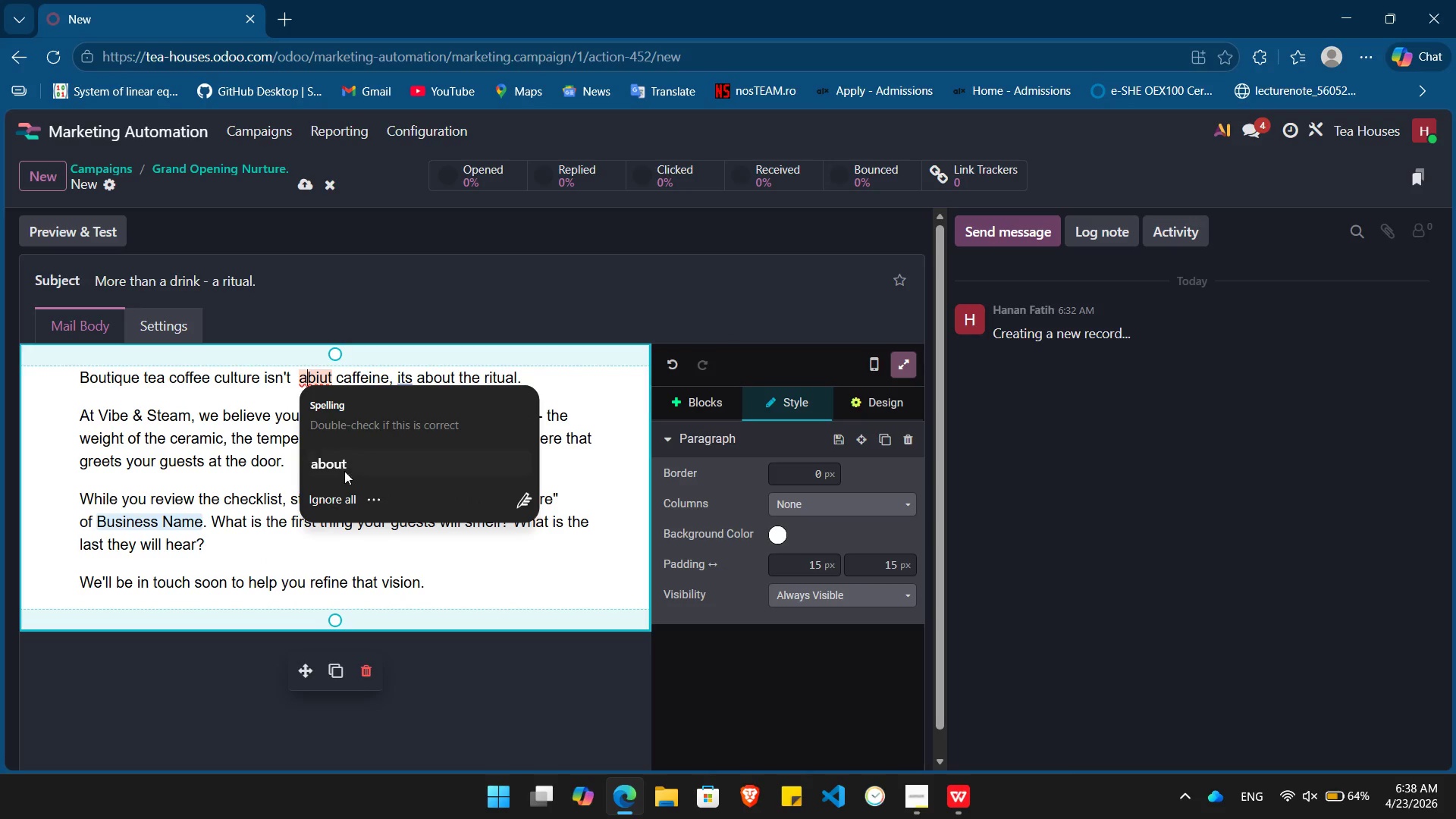 
left_click([344, 471])
 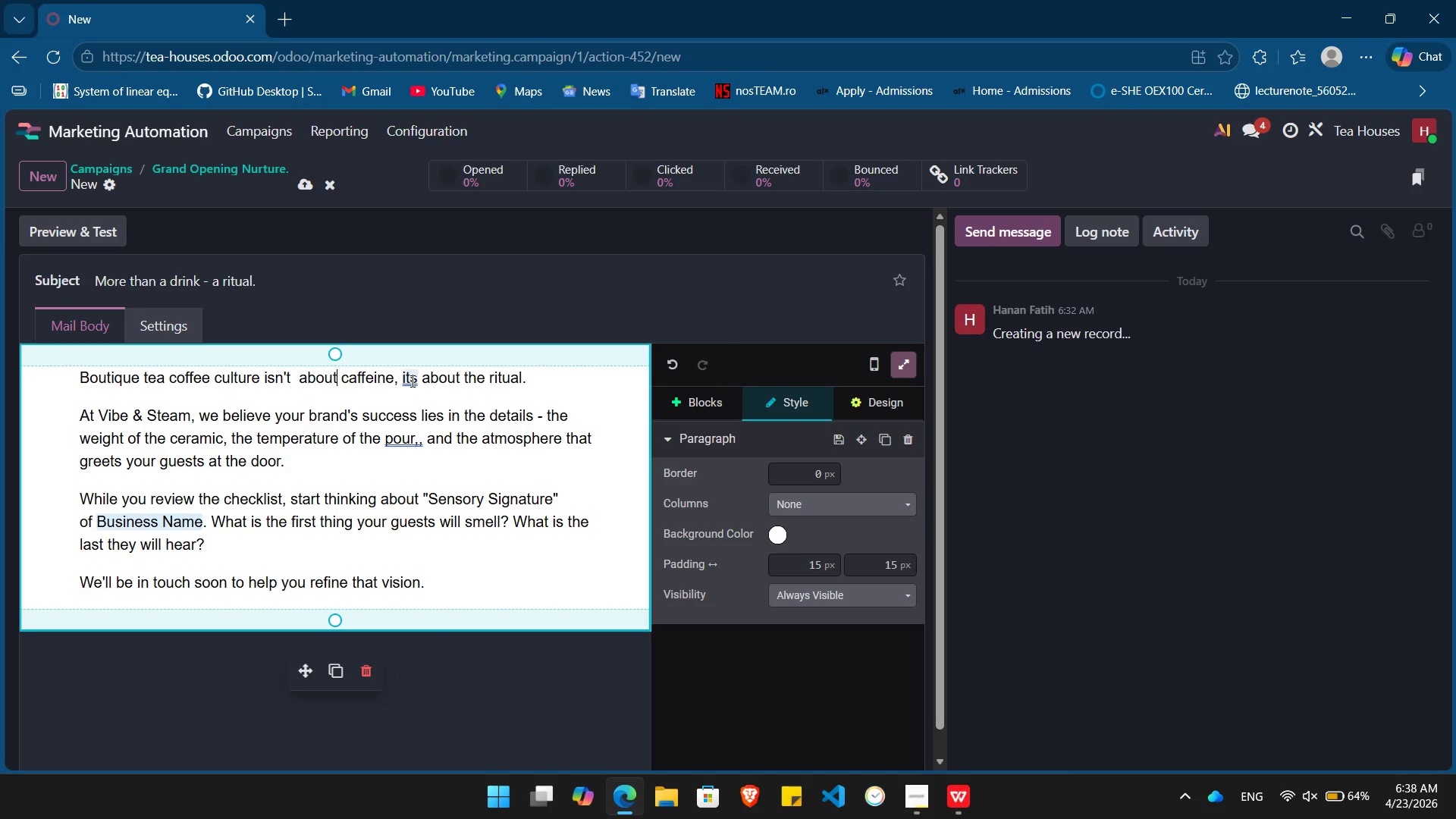 
left_click([411, 381])
 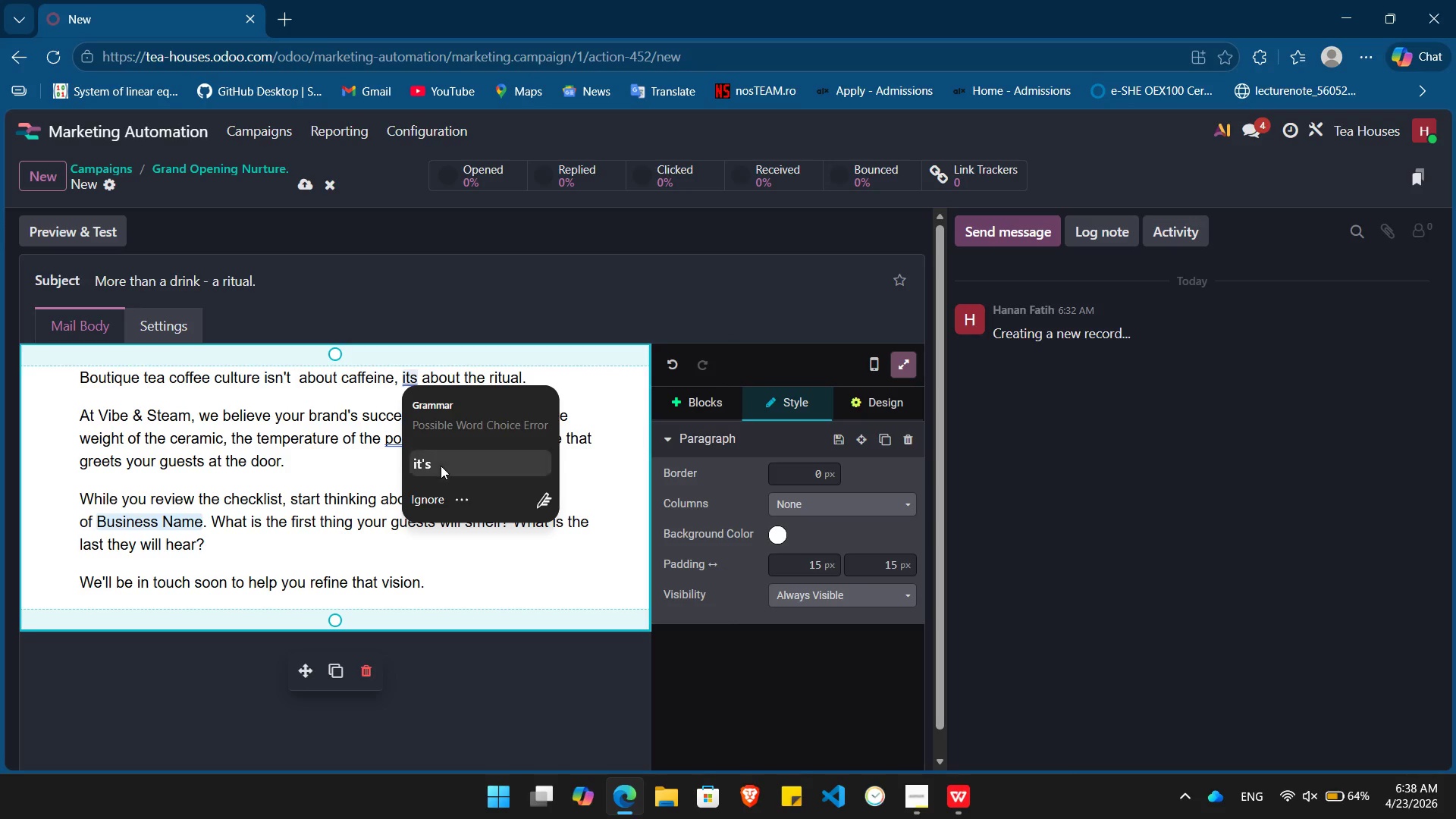 
left_click([441, 466])
 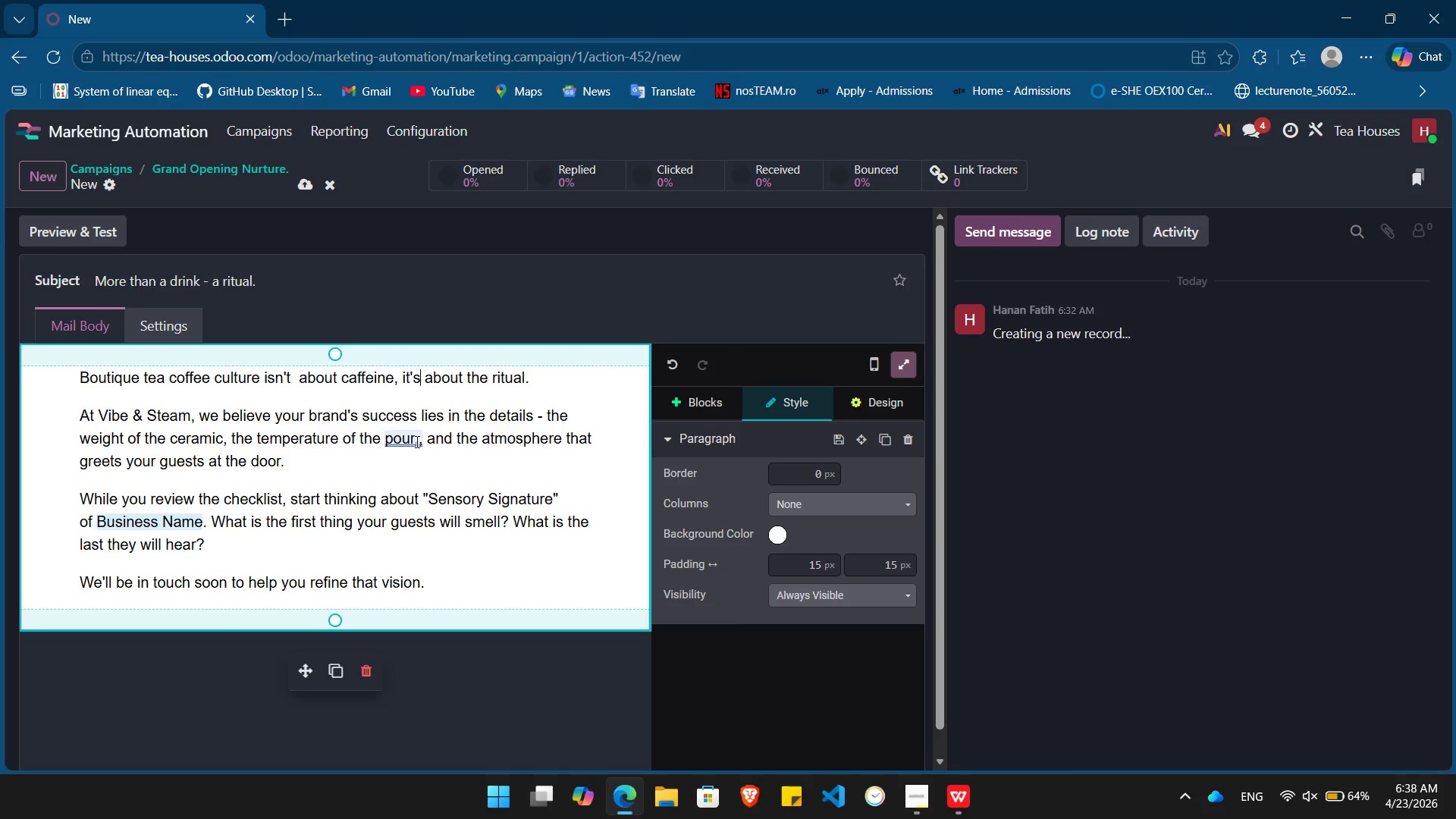 
left_click([417, 441])
 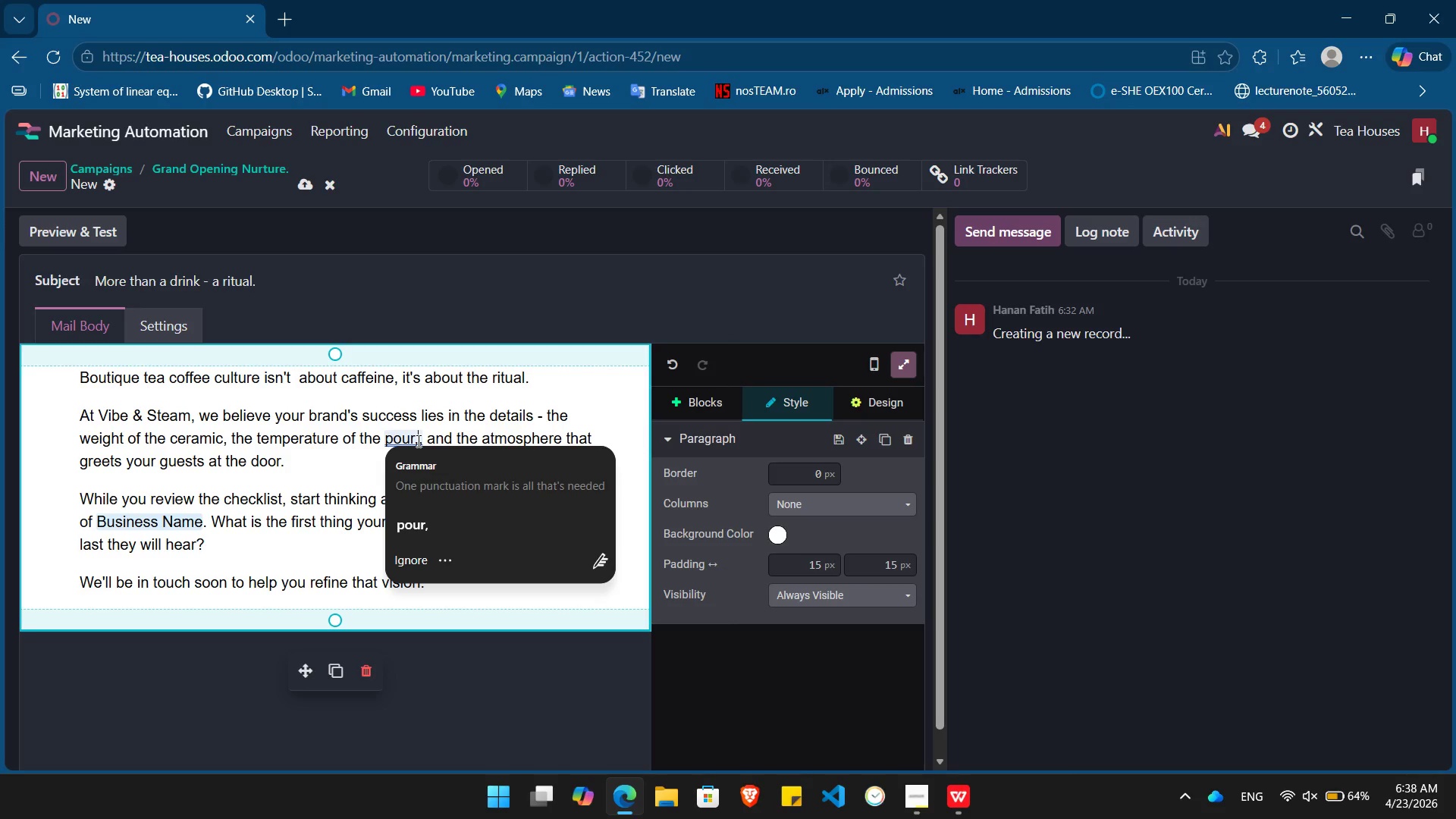 
key(Backspace)
 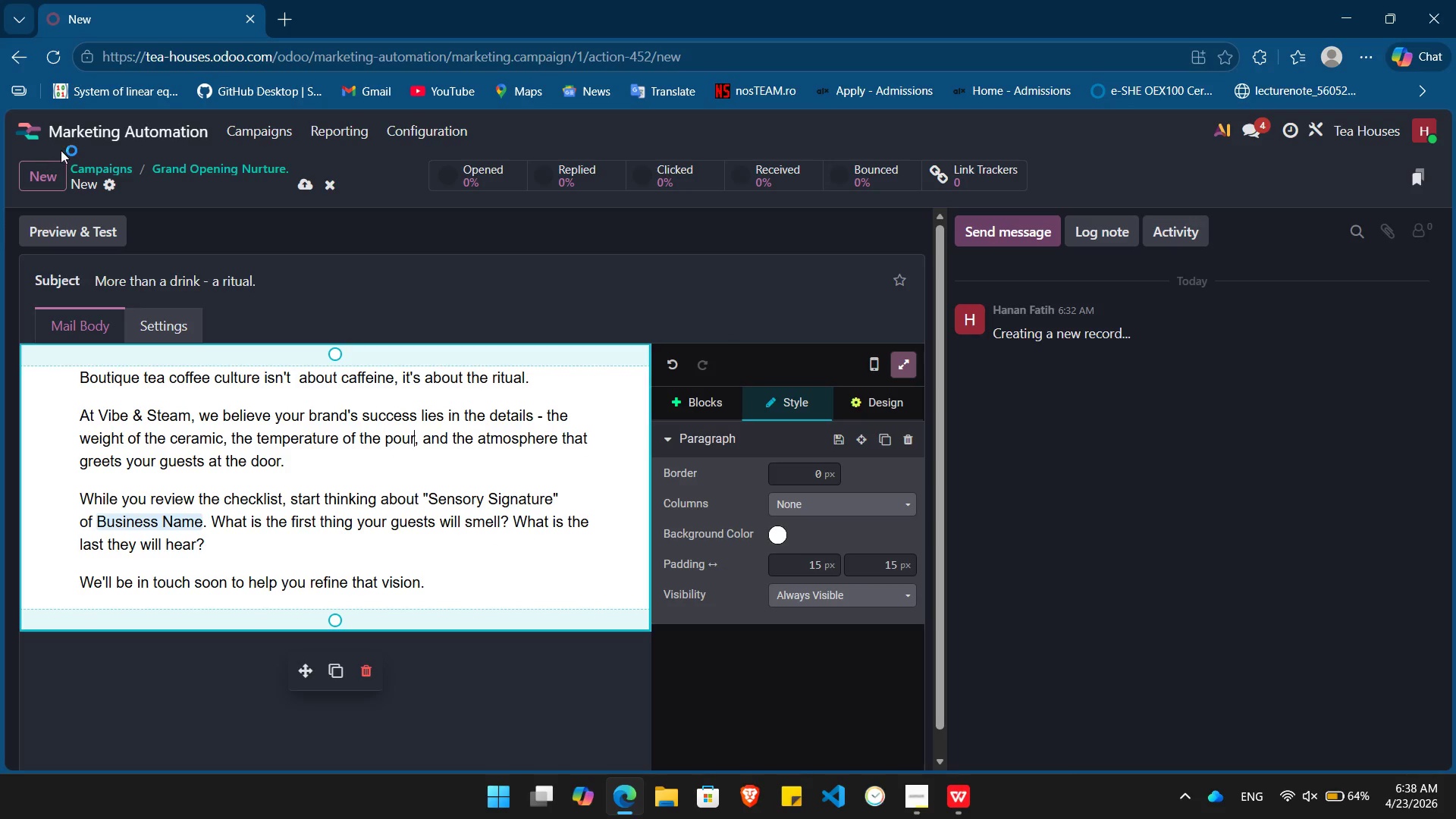 
left_click([14, 67])
 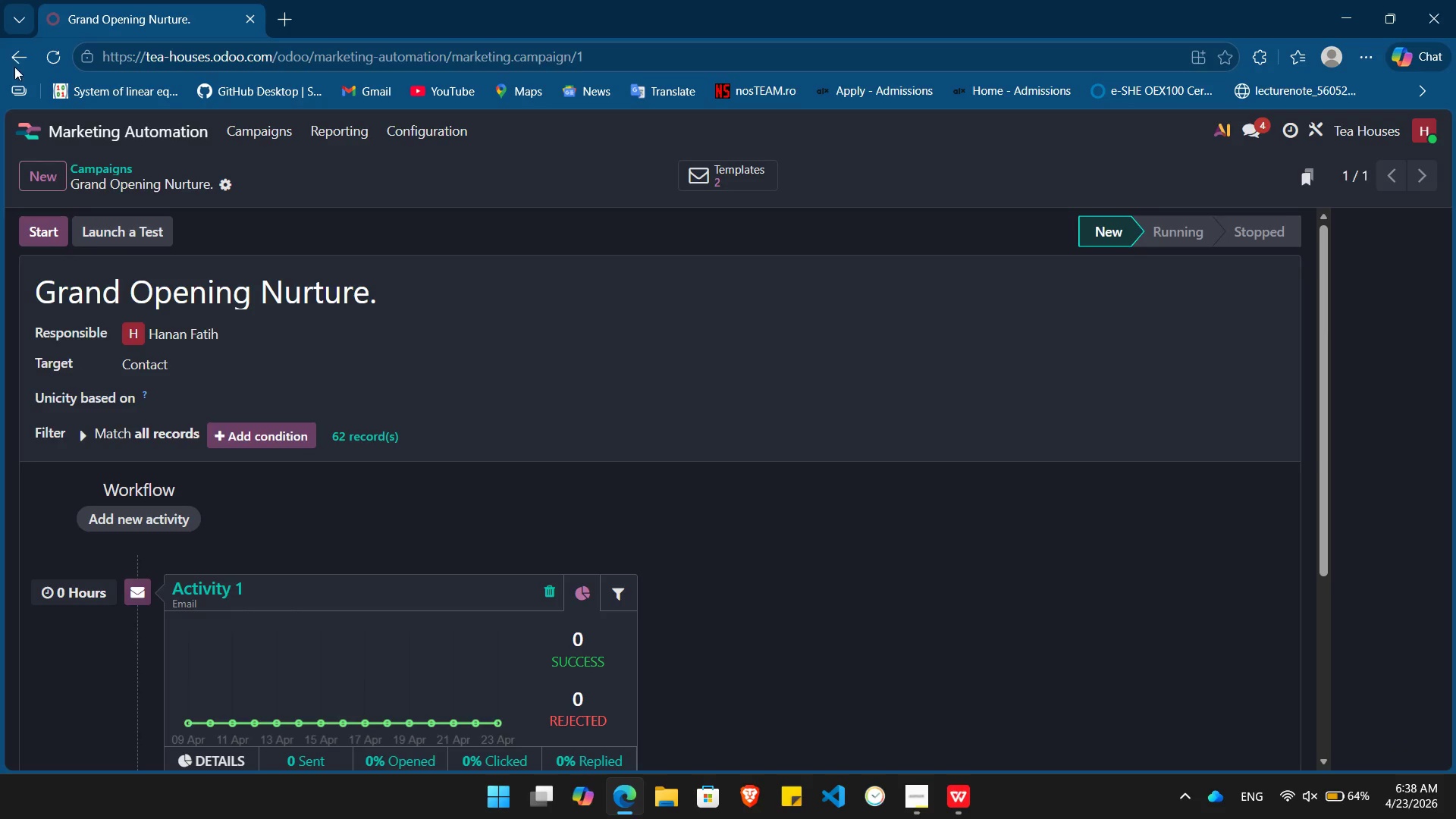 
scroll: coordinate [497, 745], scroll_direction: down, amount: 11.0
 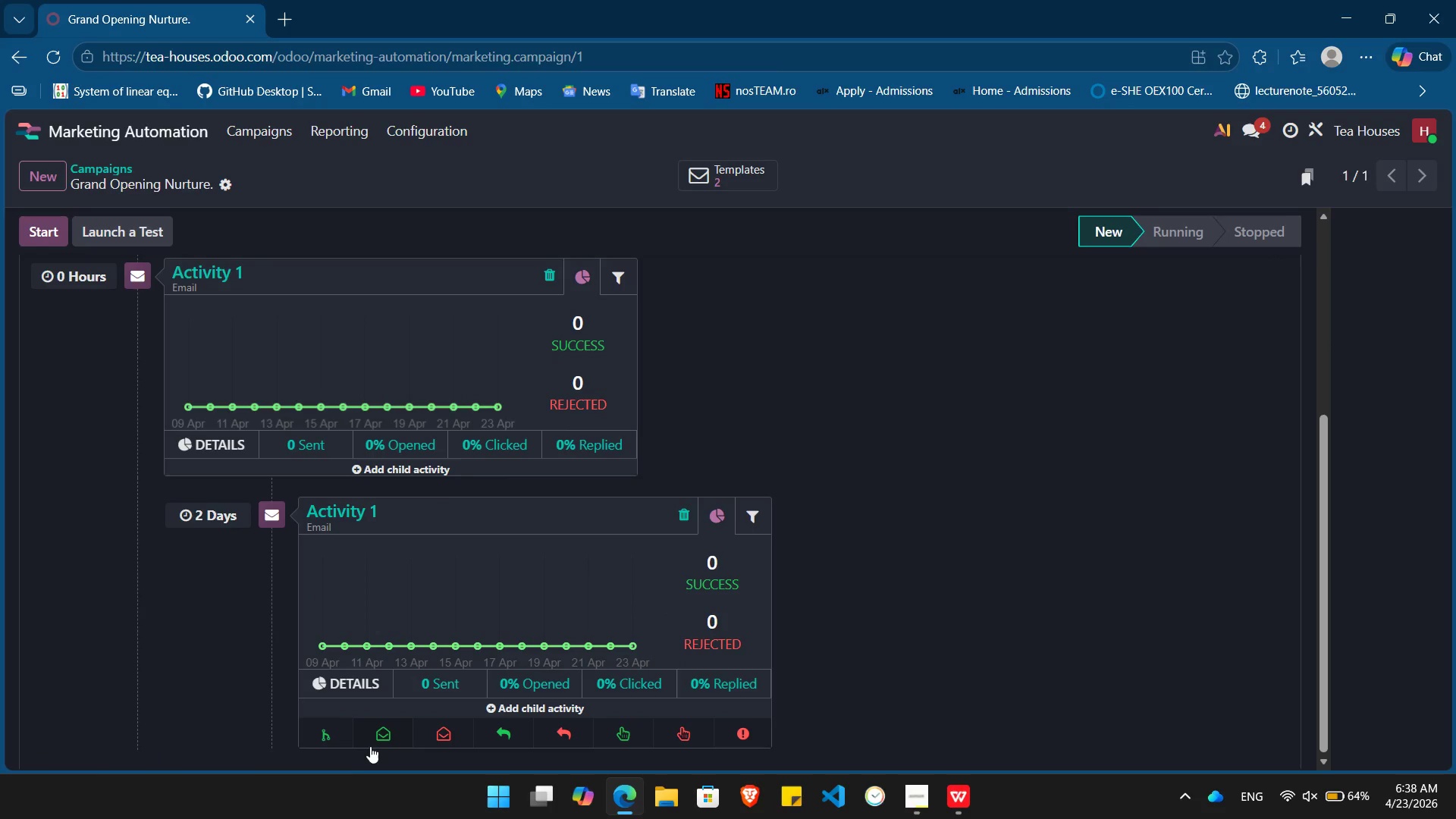 
left_click([325, 733])
 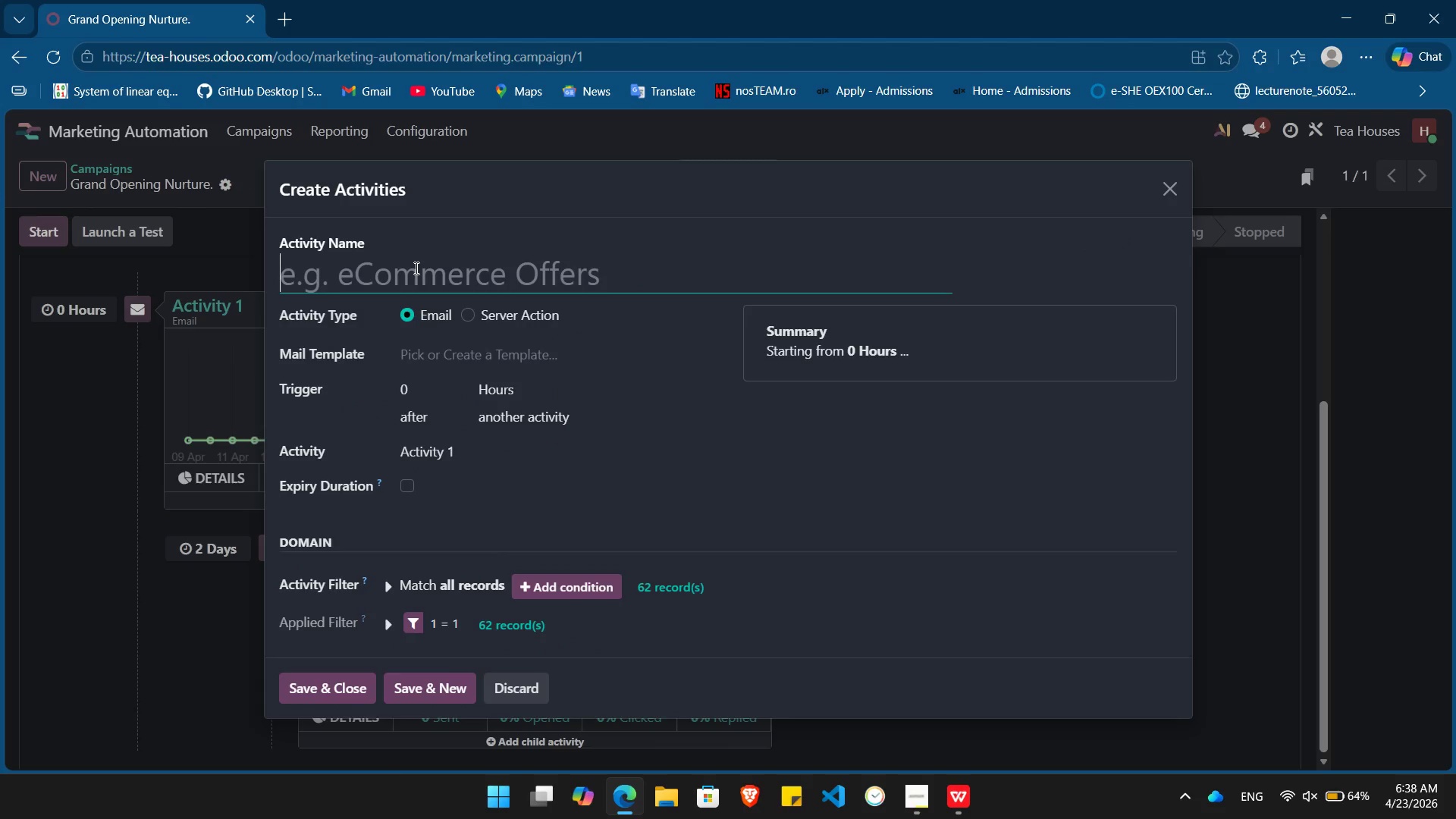 
type(Av)
key(Backspace)
type(ctivity 3)
 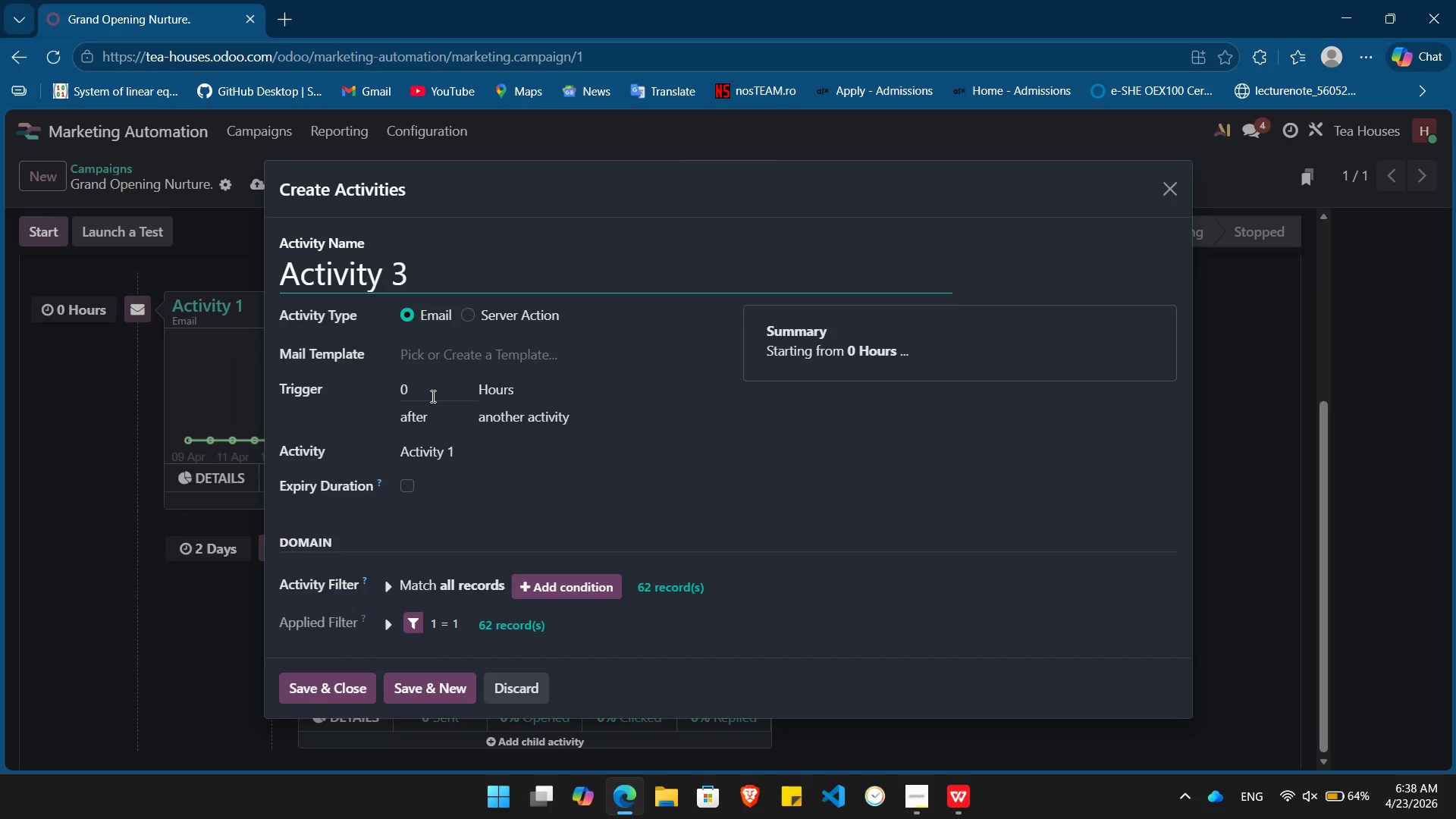 
left_click([431, 396])
 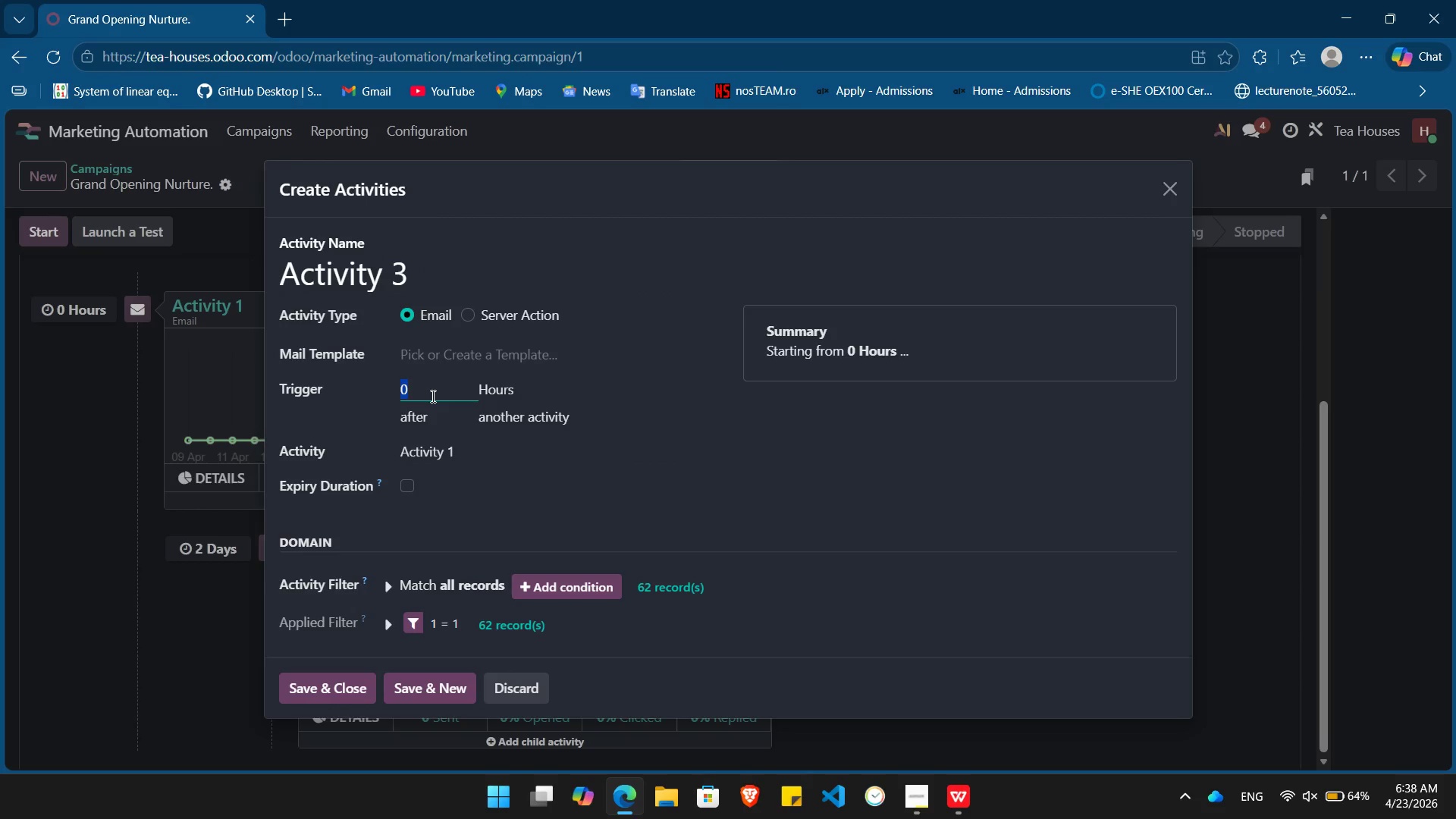 
key(Numpad5)
 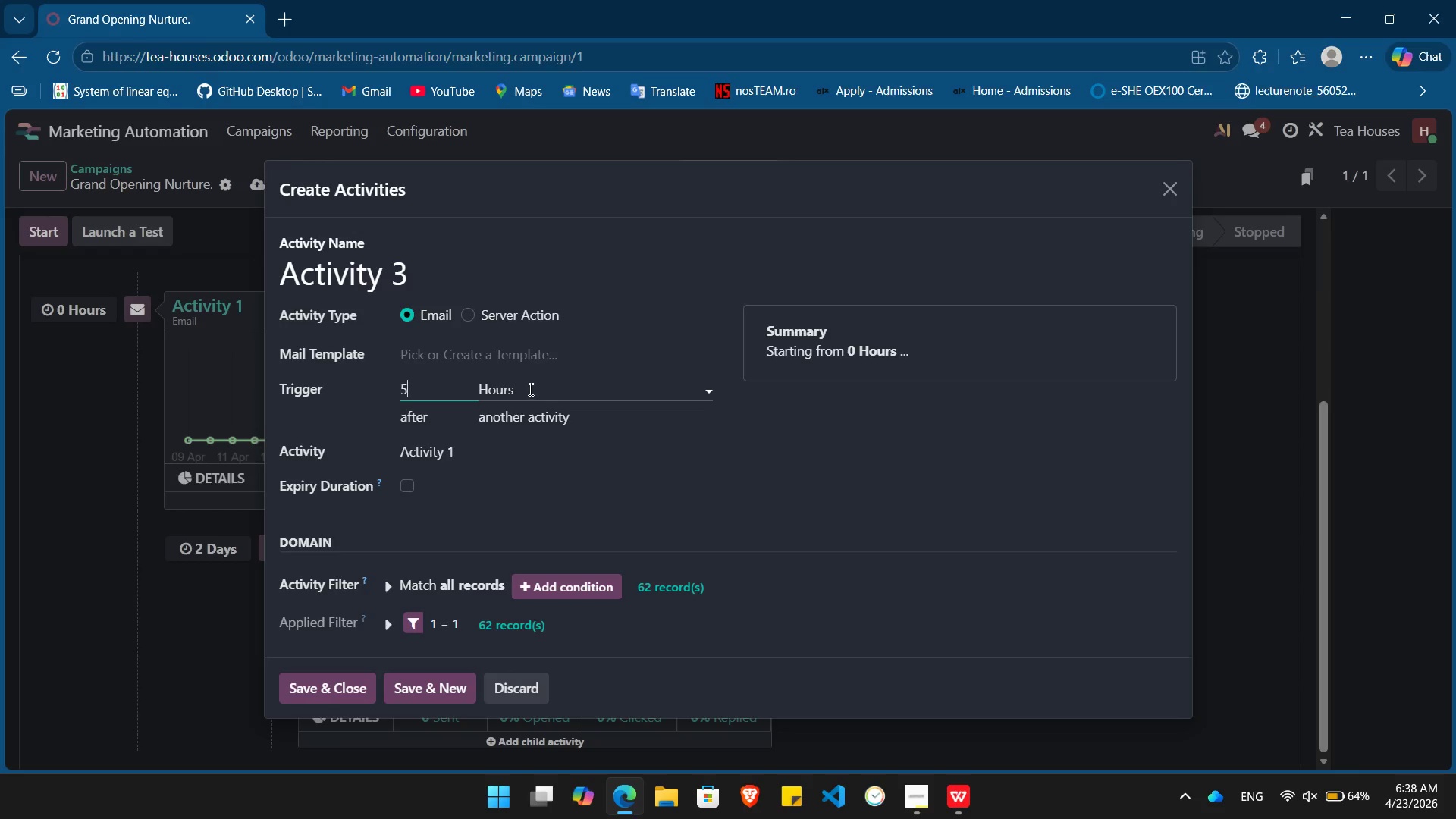 
left_click([529, 389])
 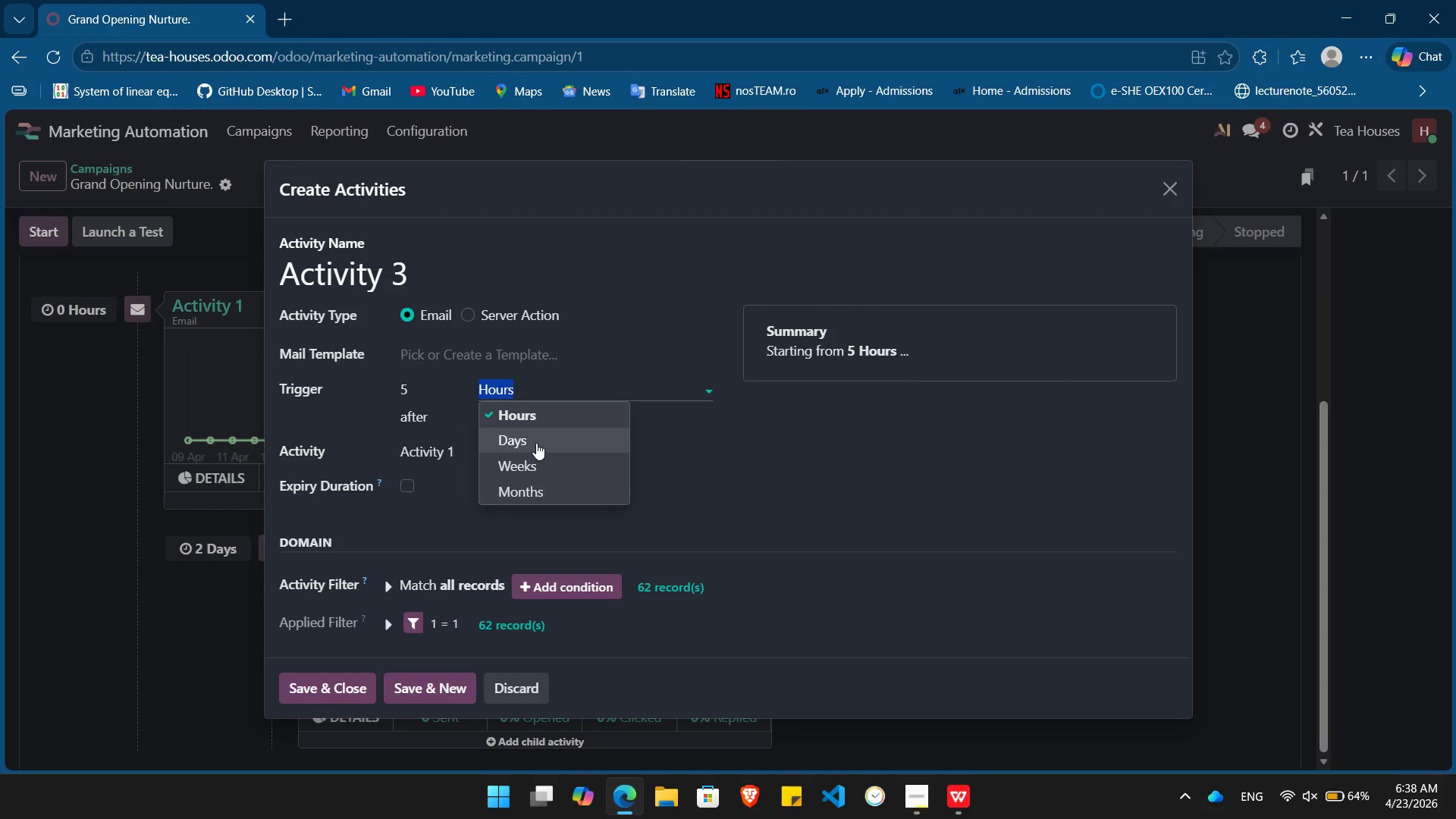 
left_click([536, 442])
 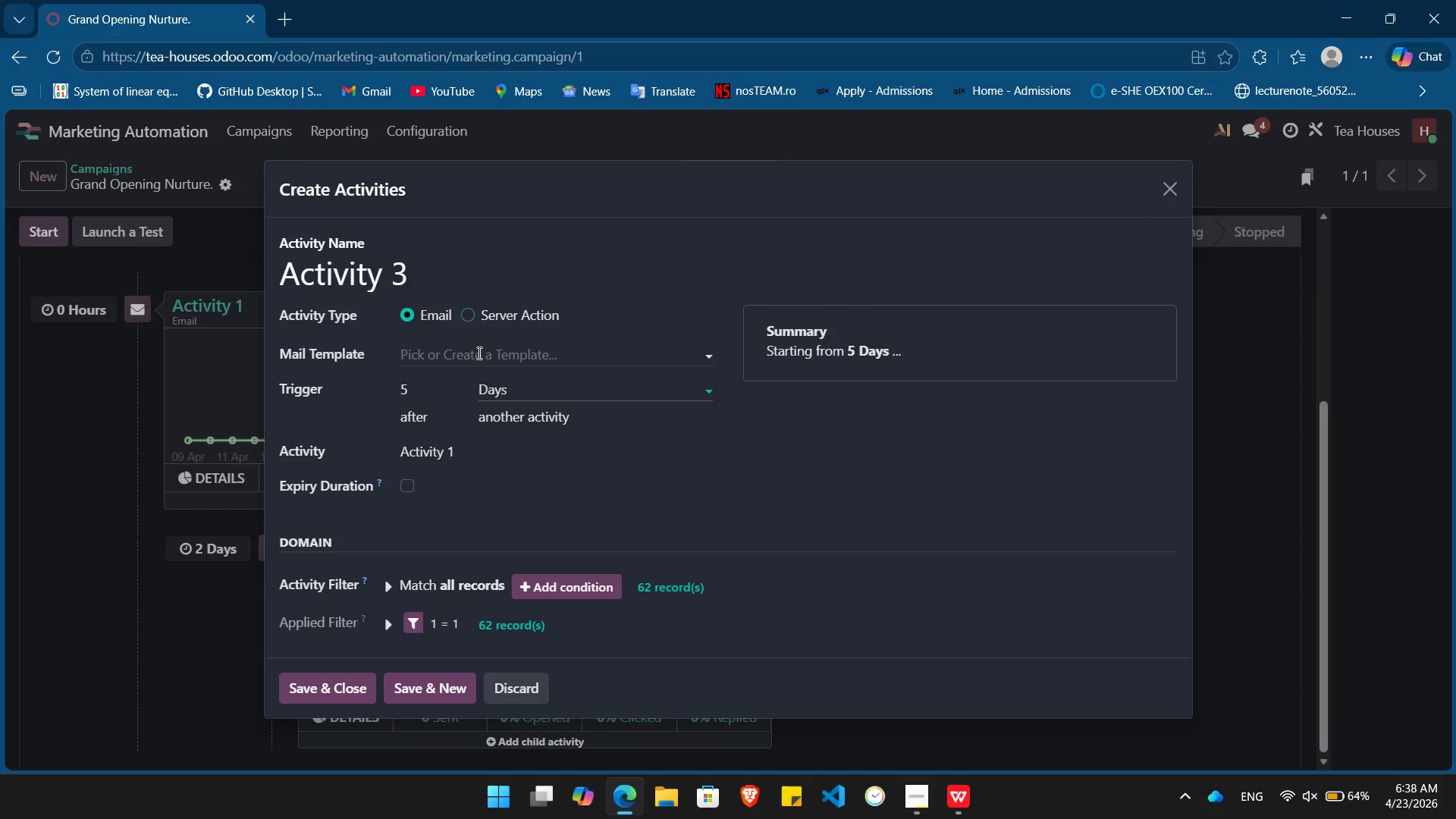 
left_click([478, 353])
 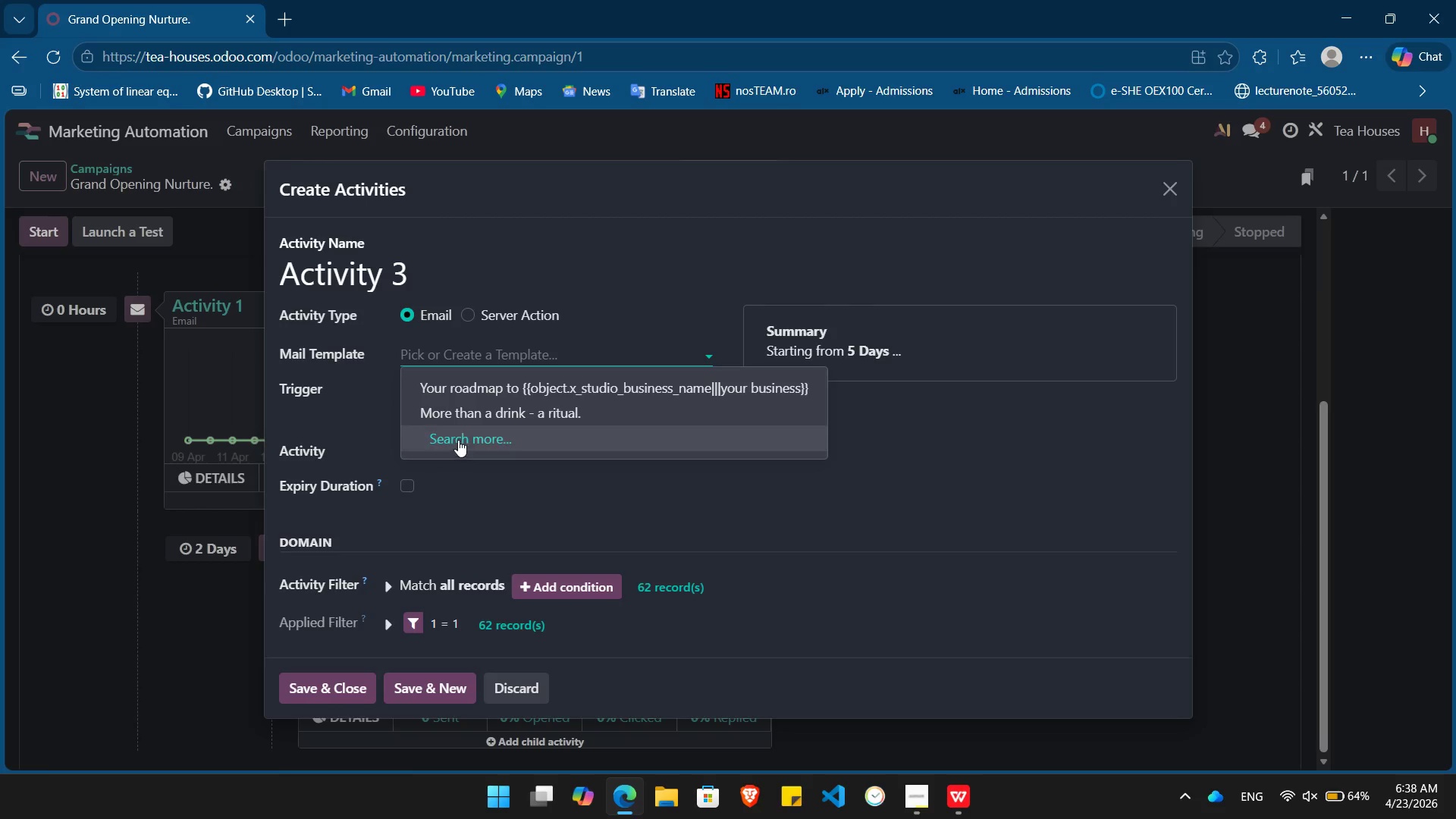 
left_click([458, 440])
 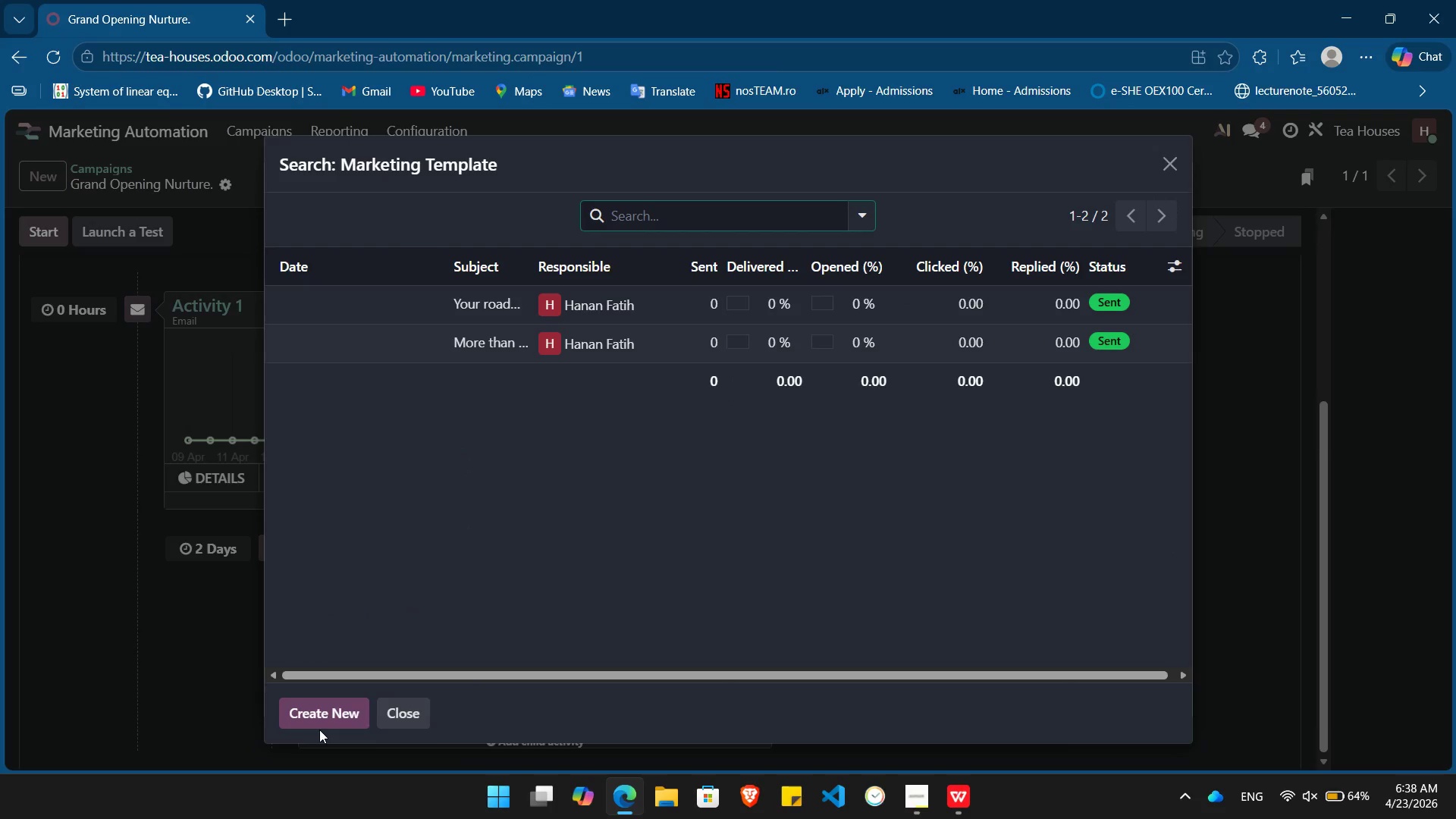 
left_click([311, 711])
 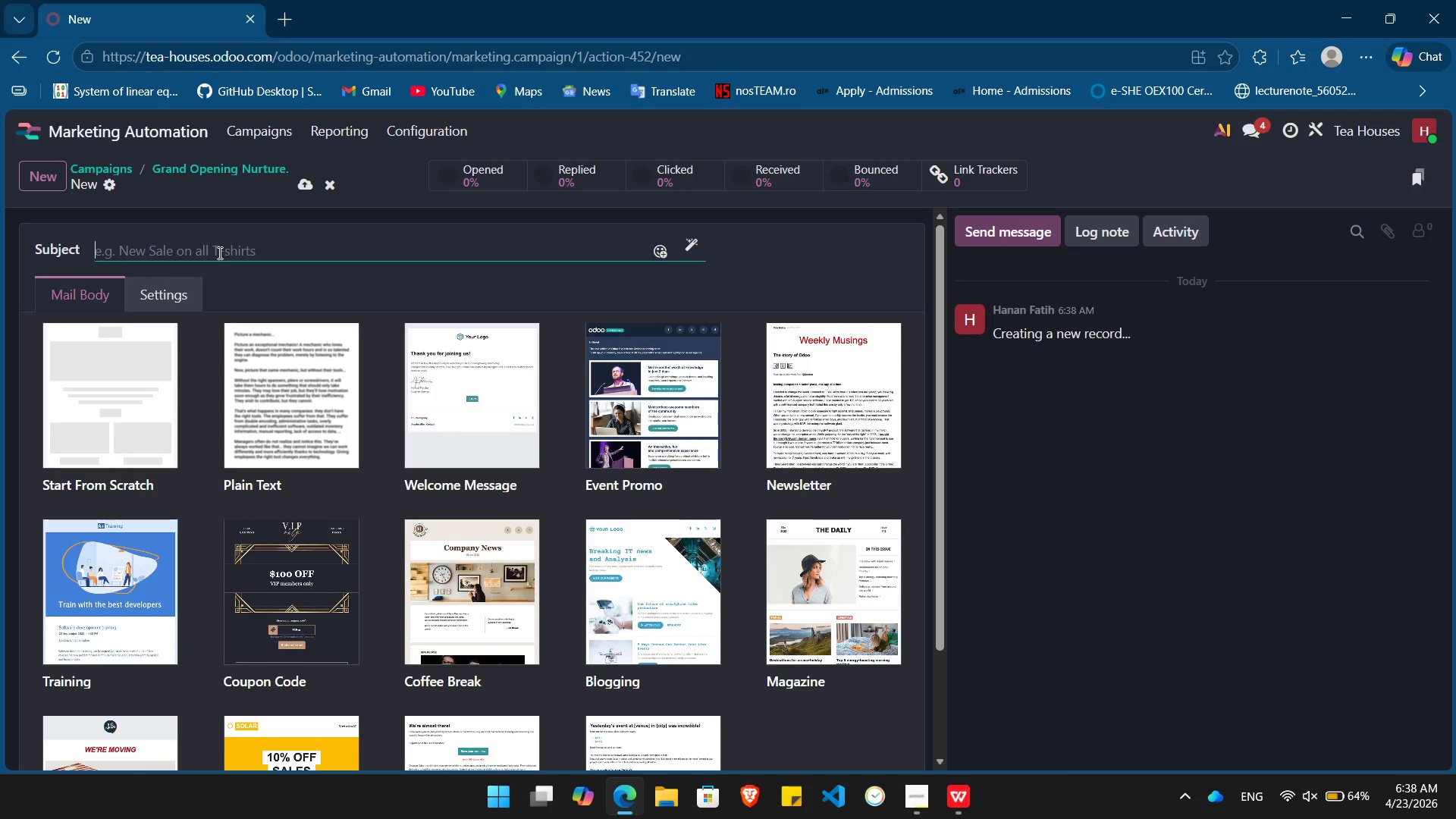 
wait(5.53)
 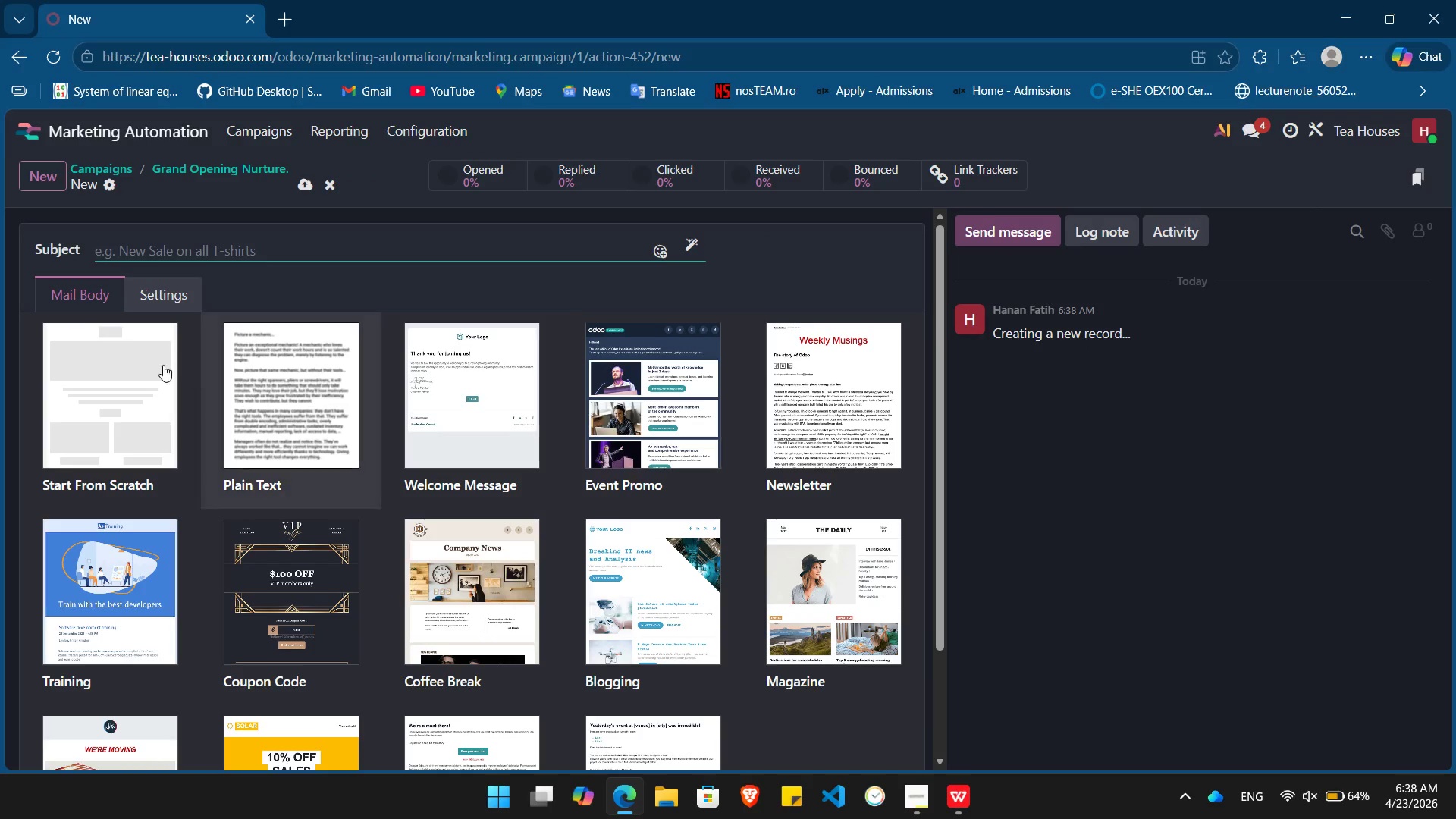 
left_click([113, 378])
 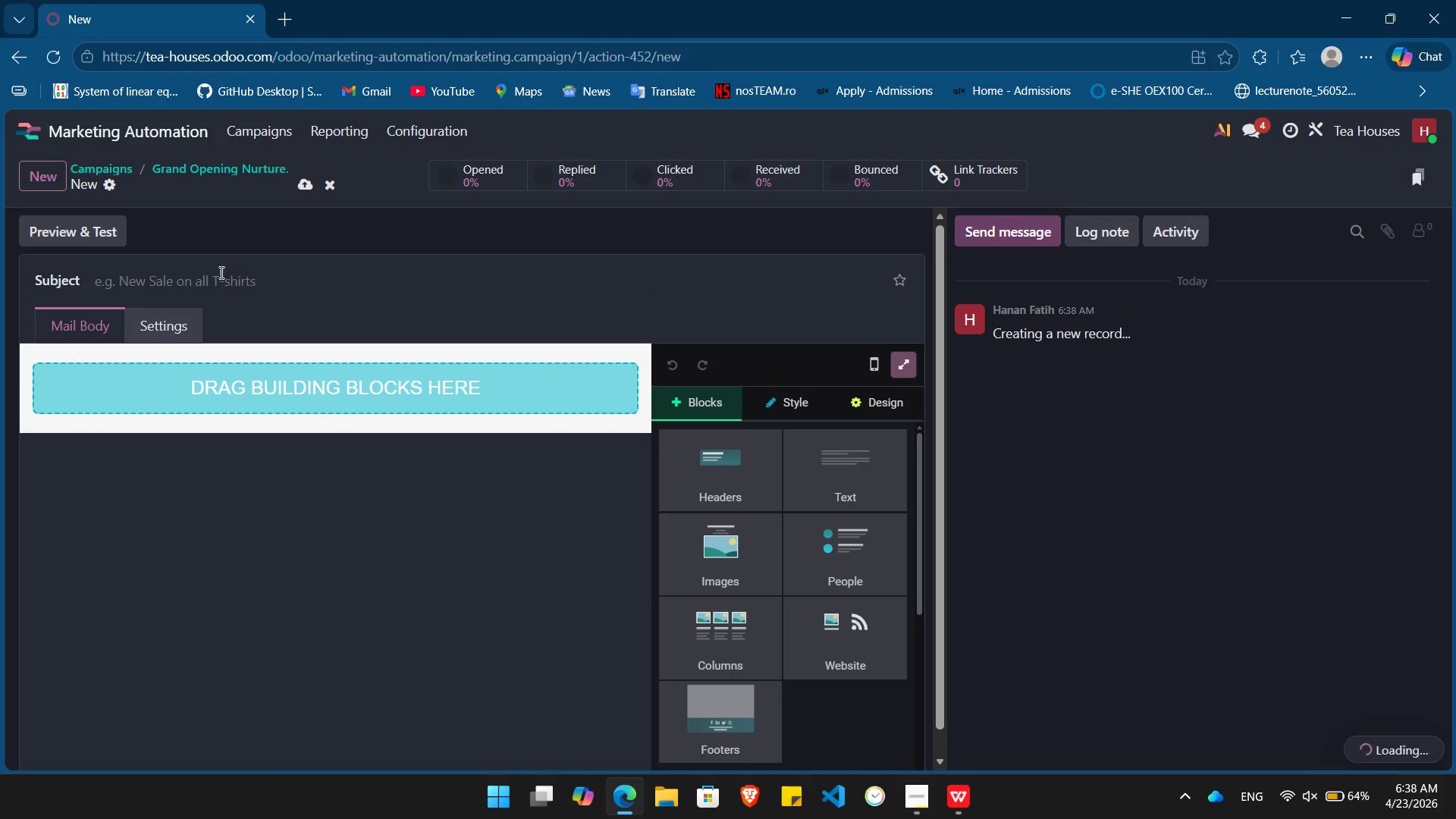 
left_click([218, 277])
 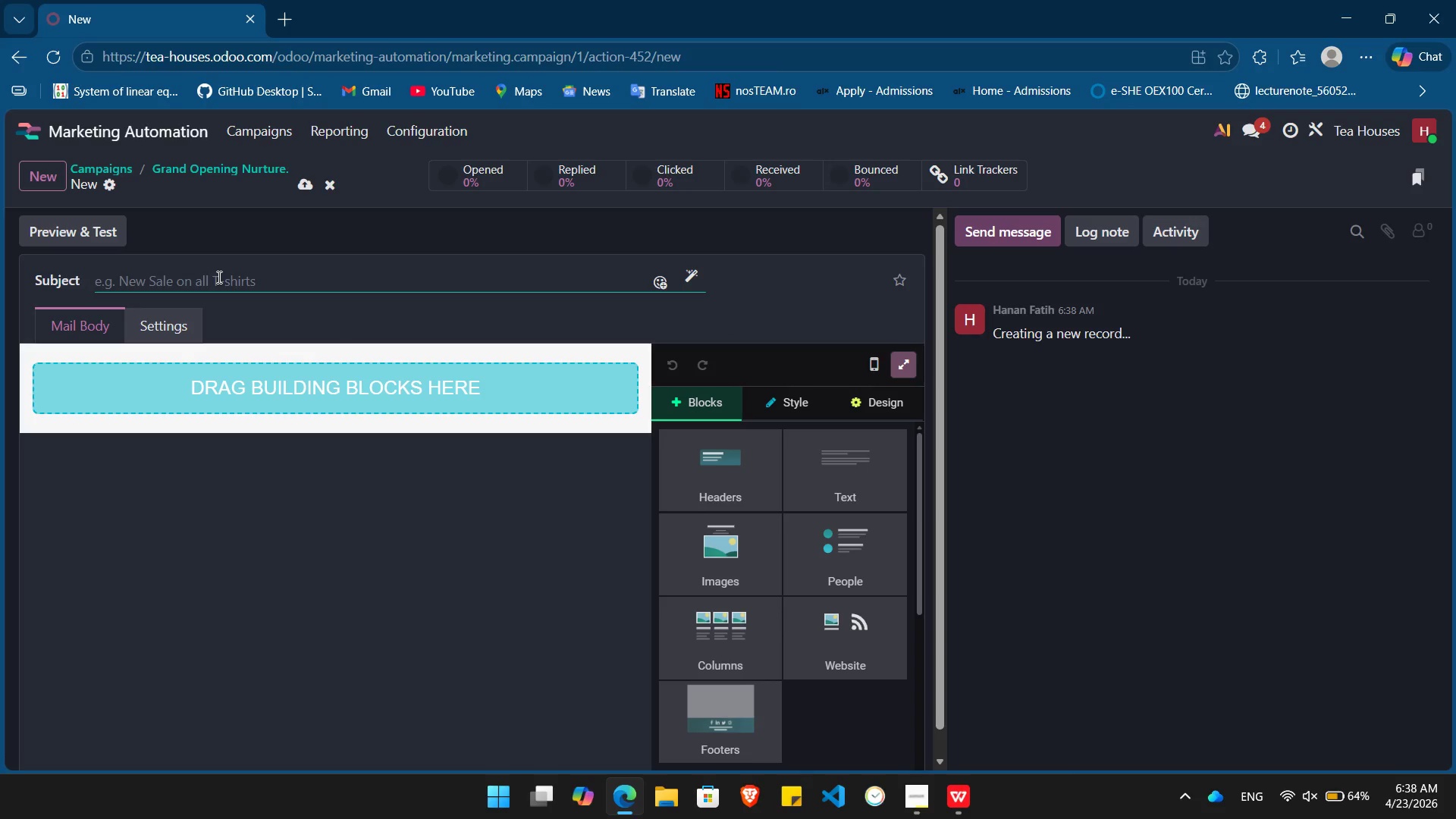 
wait(16.47)
 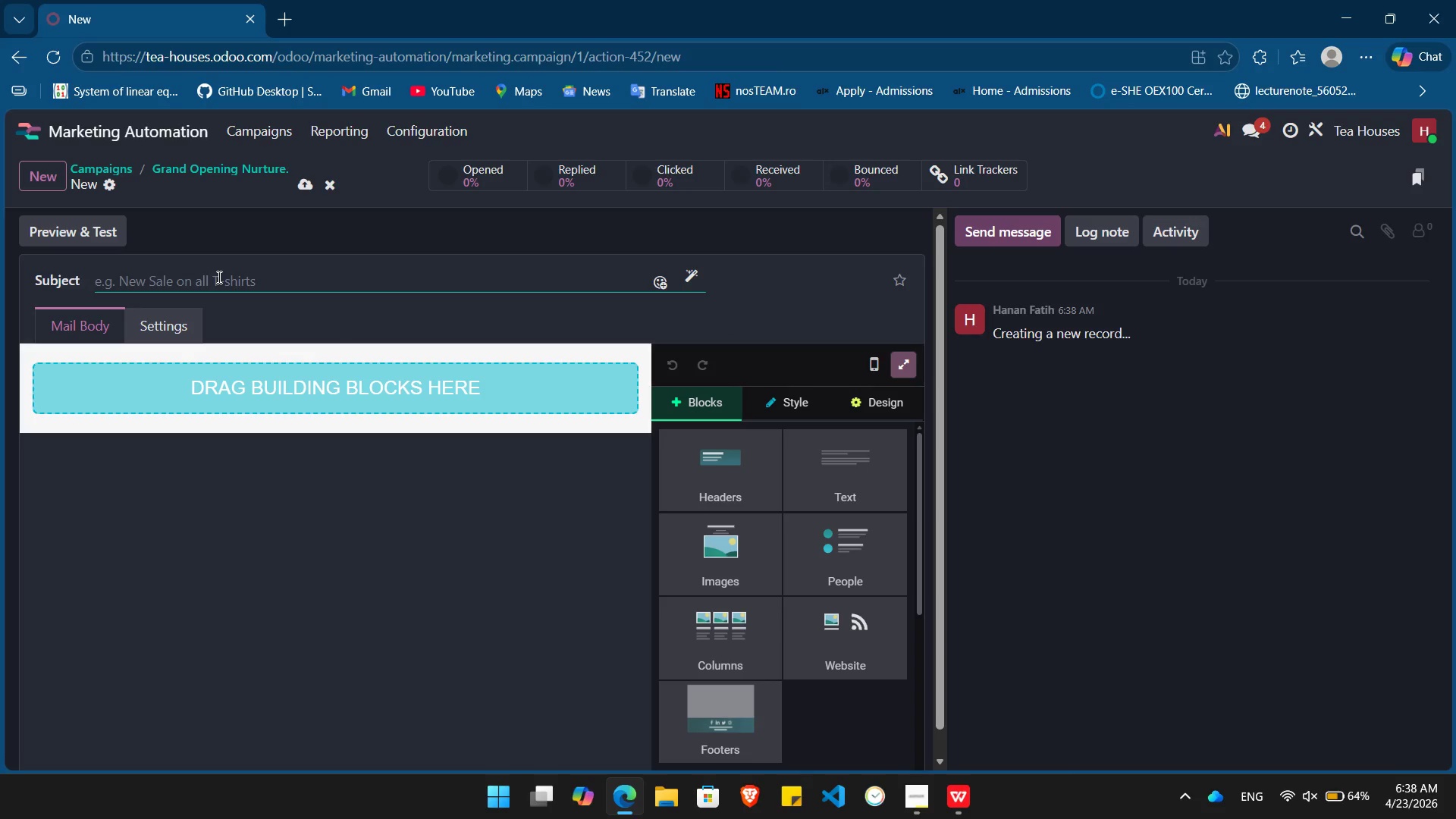 
left_click_drag(start_coordinate=[799, 481], to_coordinate=[453, 403])
 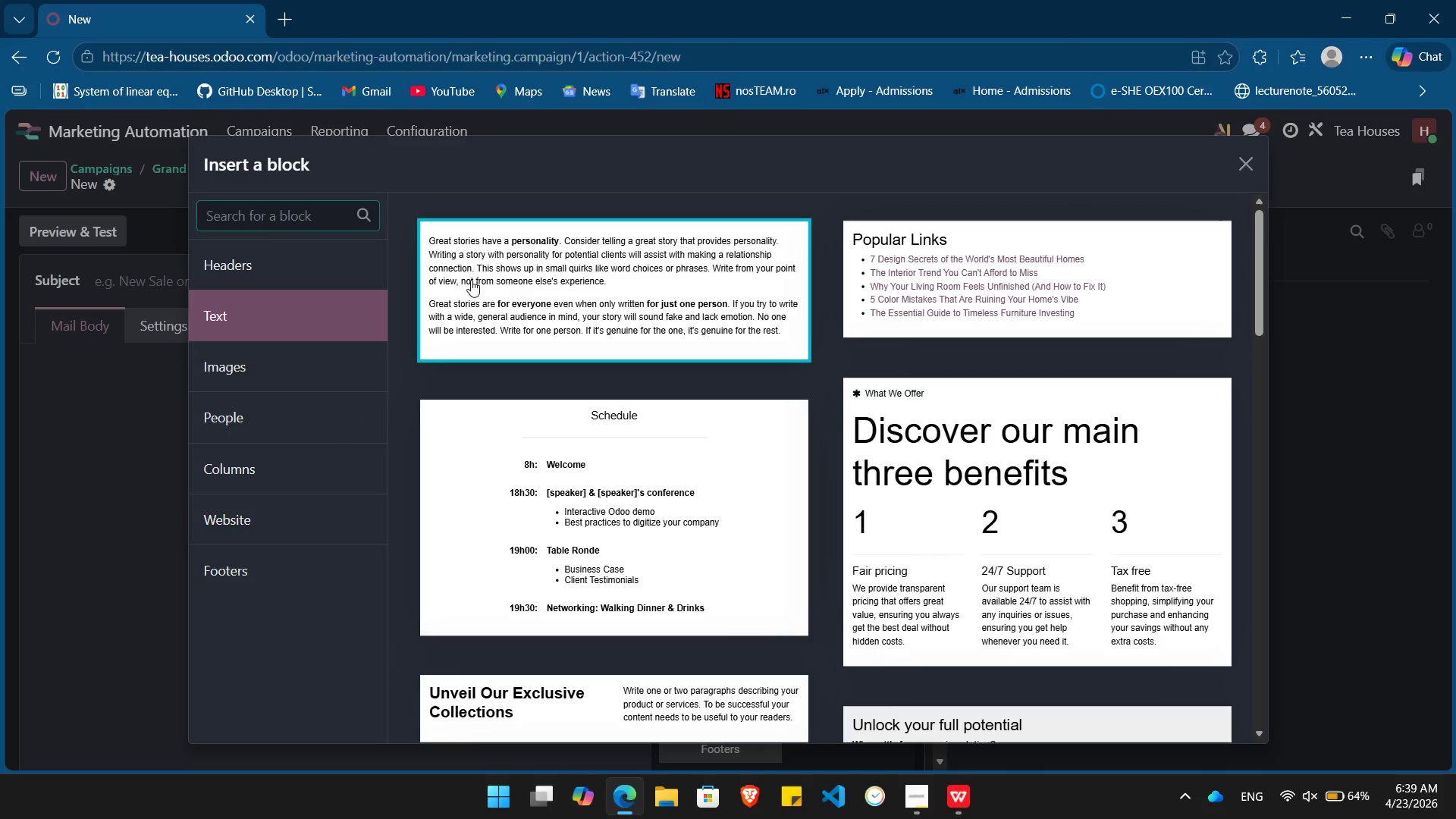 
left_click([510, 285])
 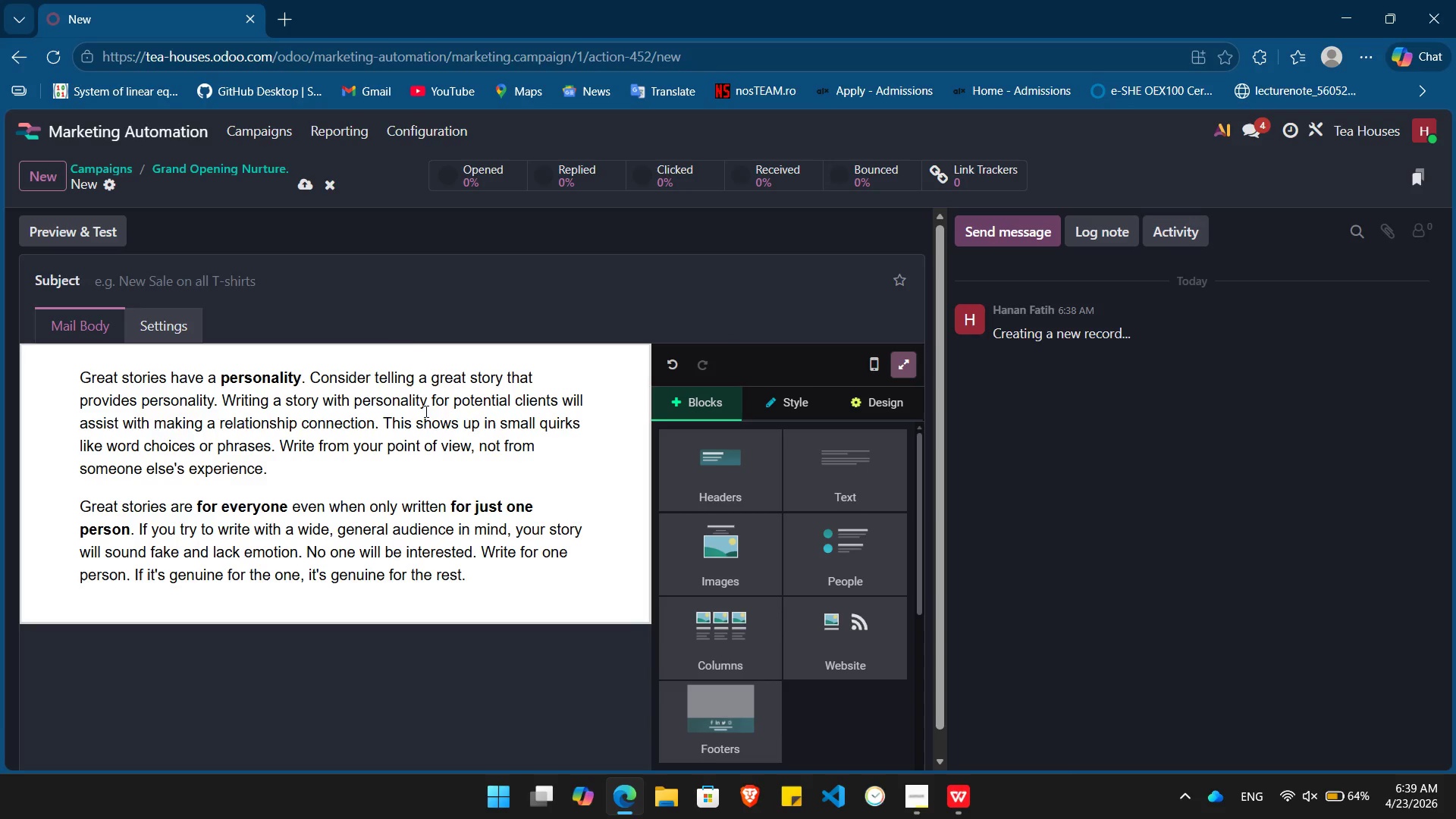 
left_click([345, 282])
 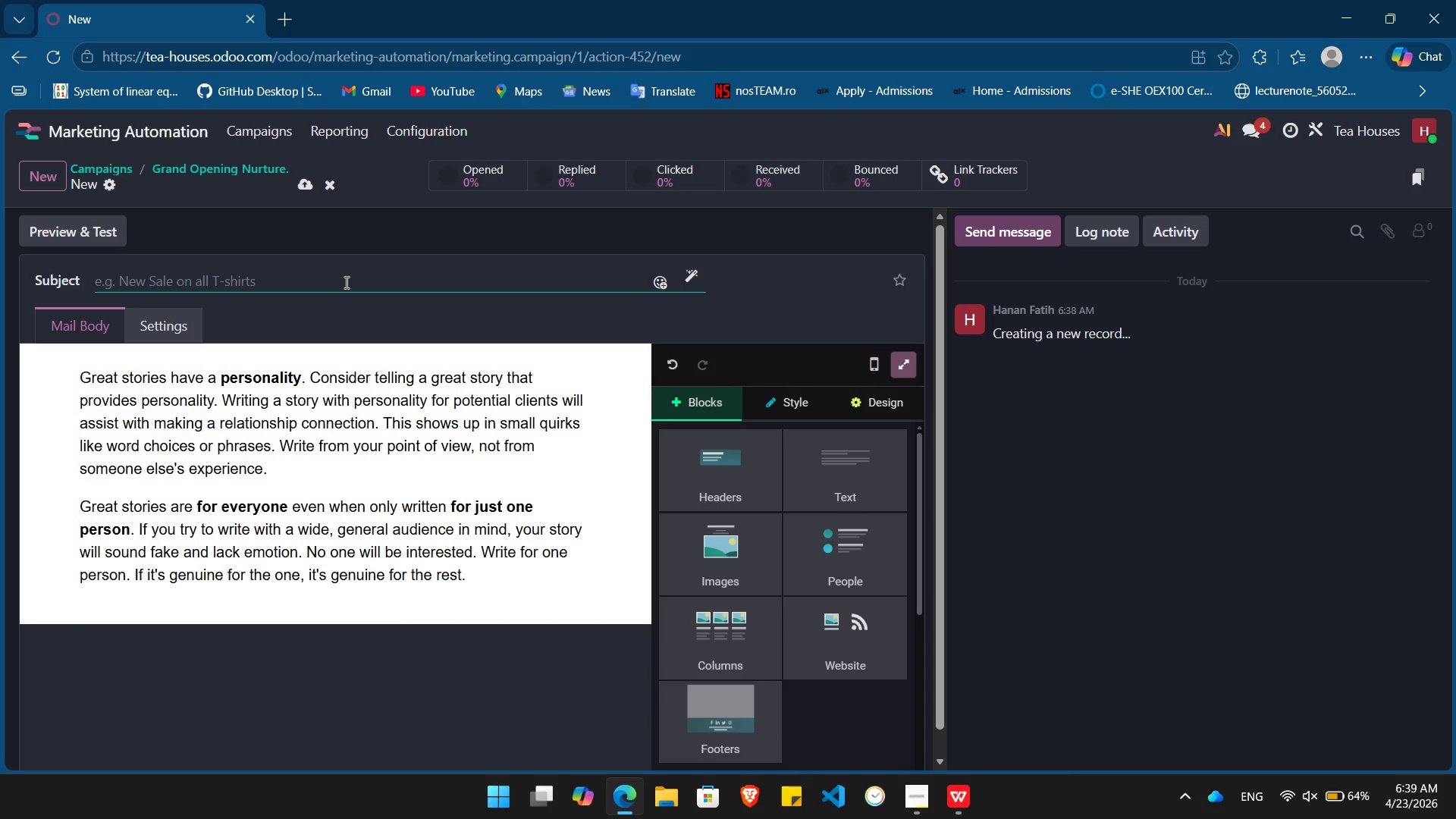 
type(The Pivot / The Vision Audit )
 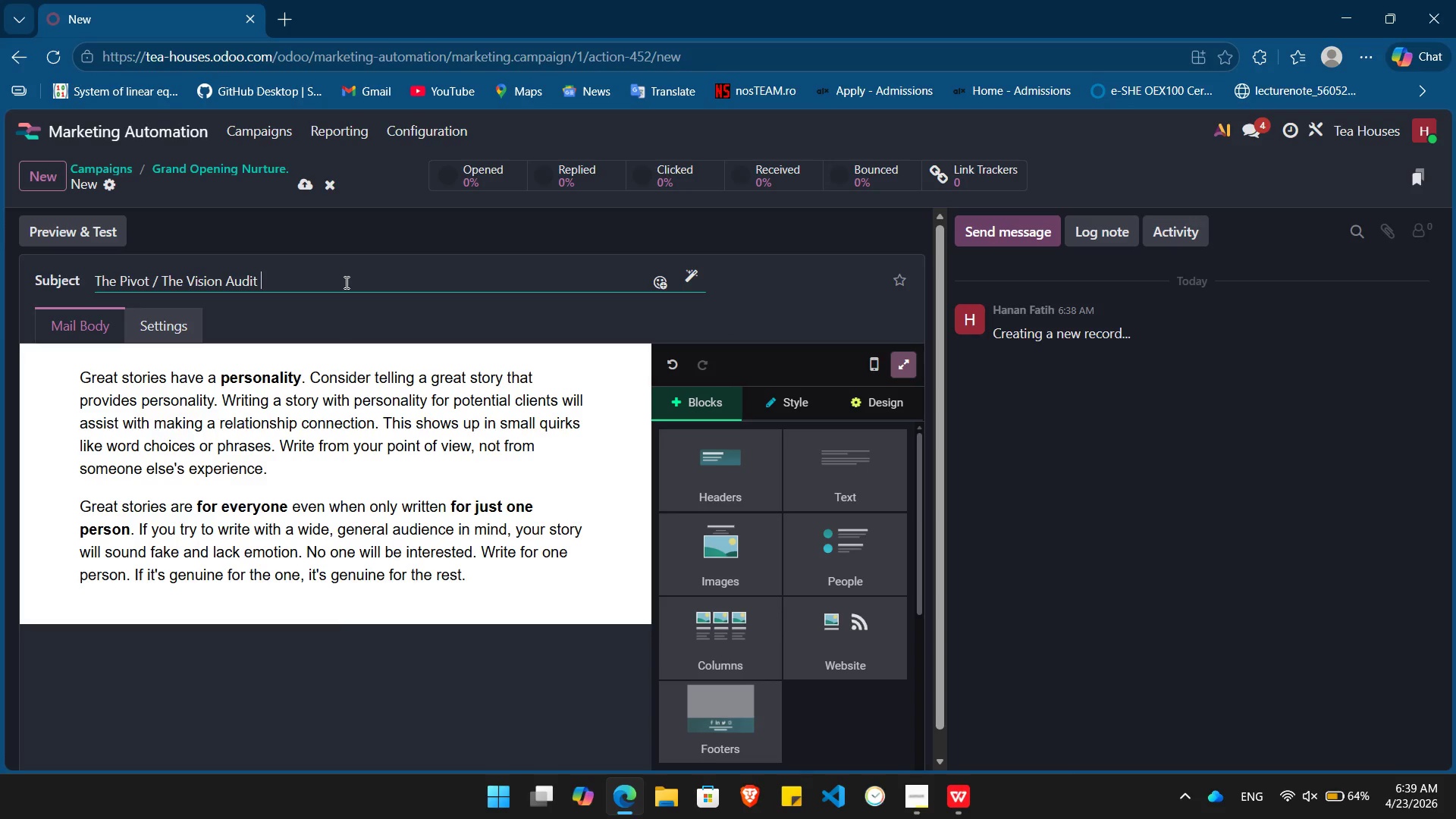 
hold_key(key=ShiftRight, duration=0.95)
 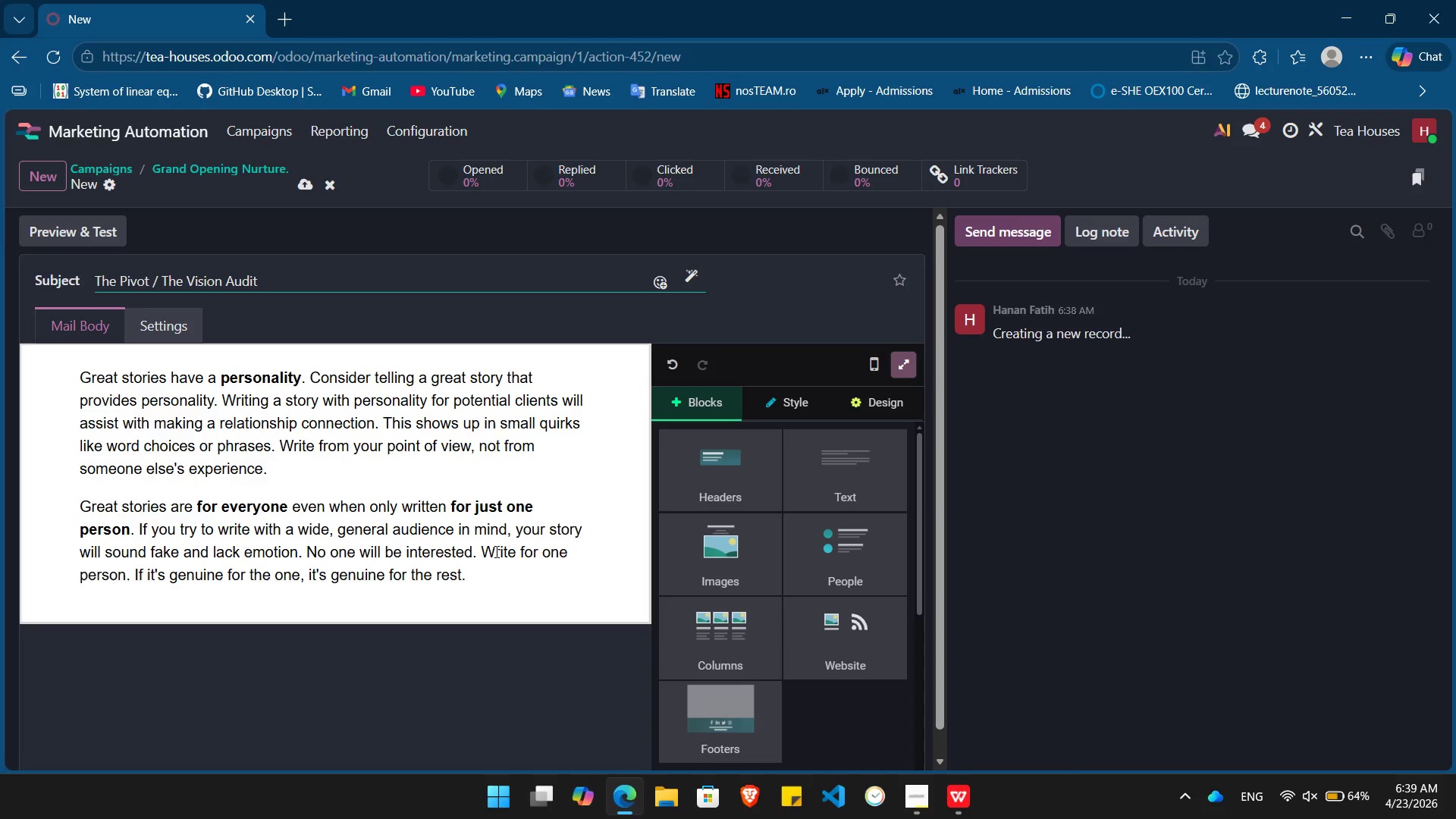 
left_click_drag(start_coordinate=[511, 576], to_coordinate=[85, 382])
 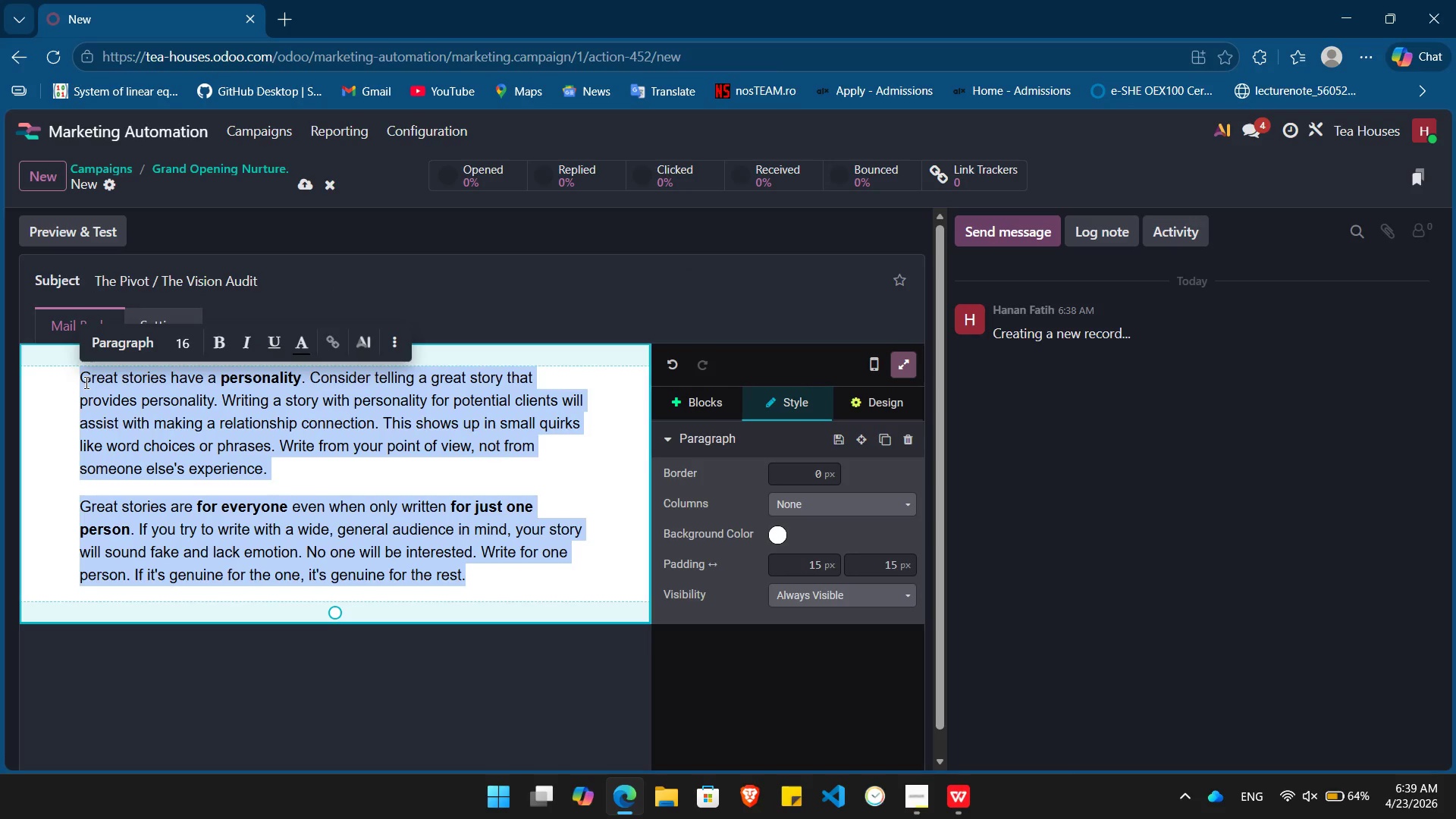 
key(Backspace)
 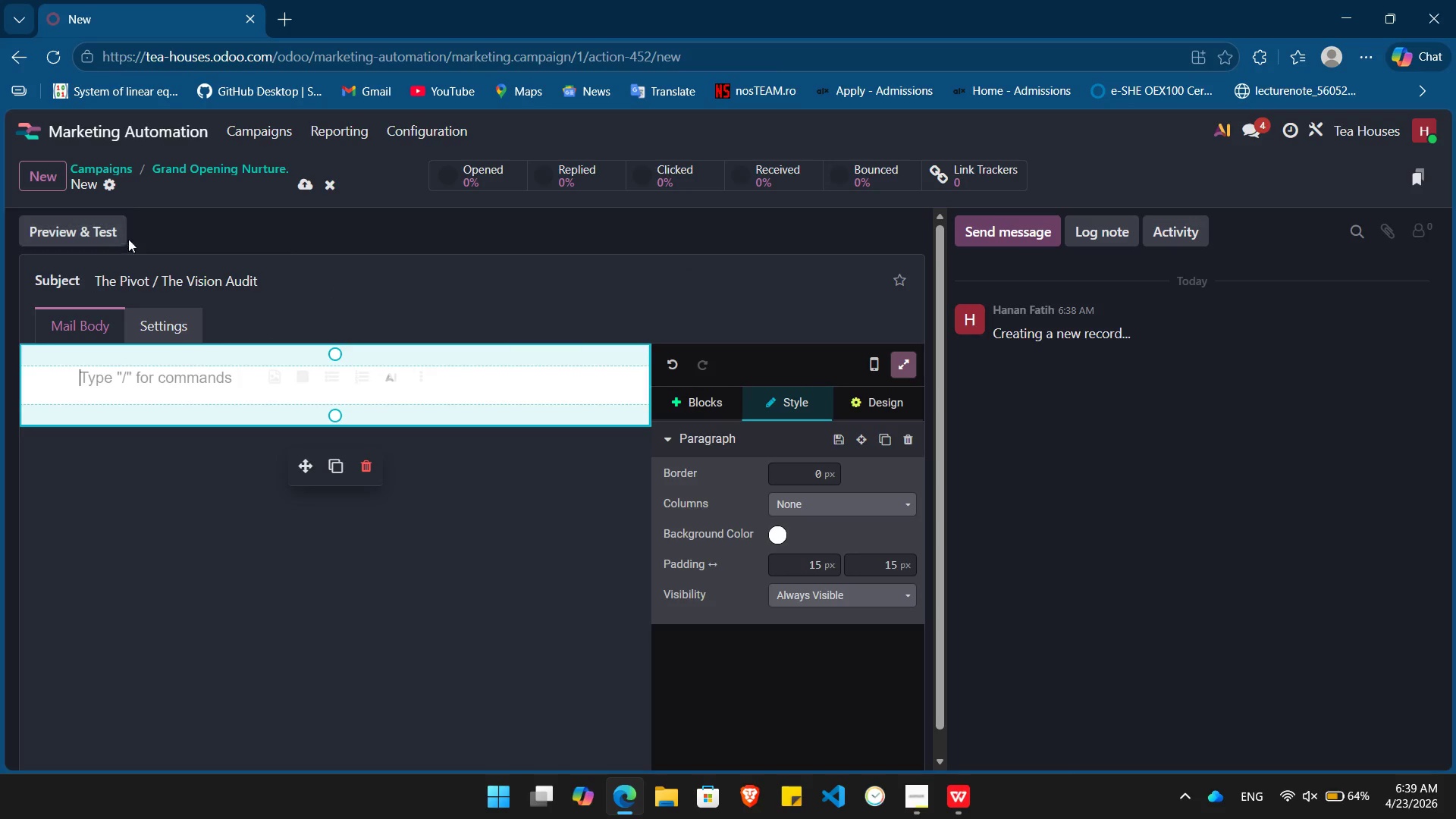 
left_click_drag(start_coordinate=[271, 273], to_coordinate=[77, 276])
 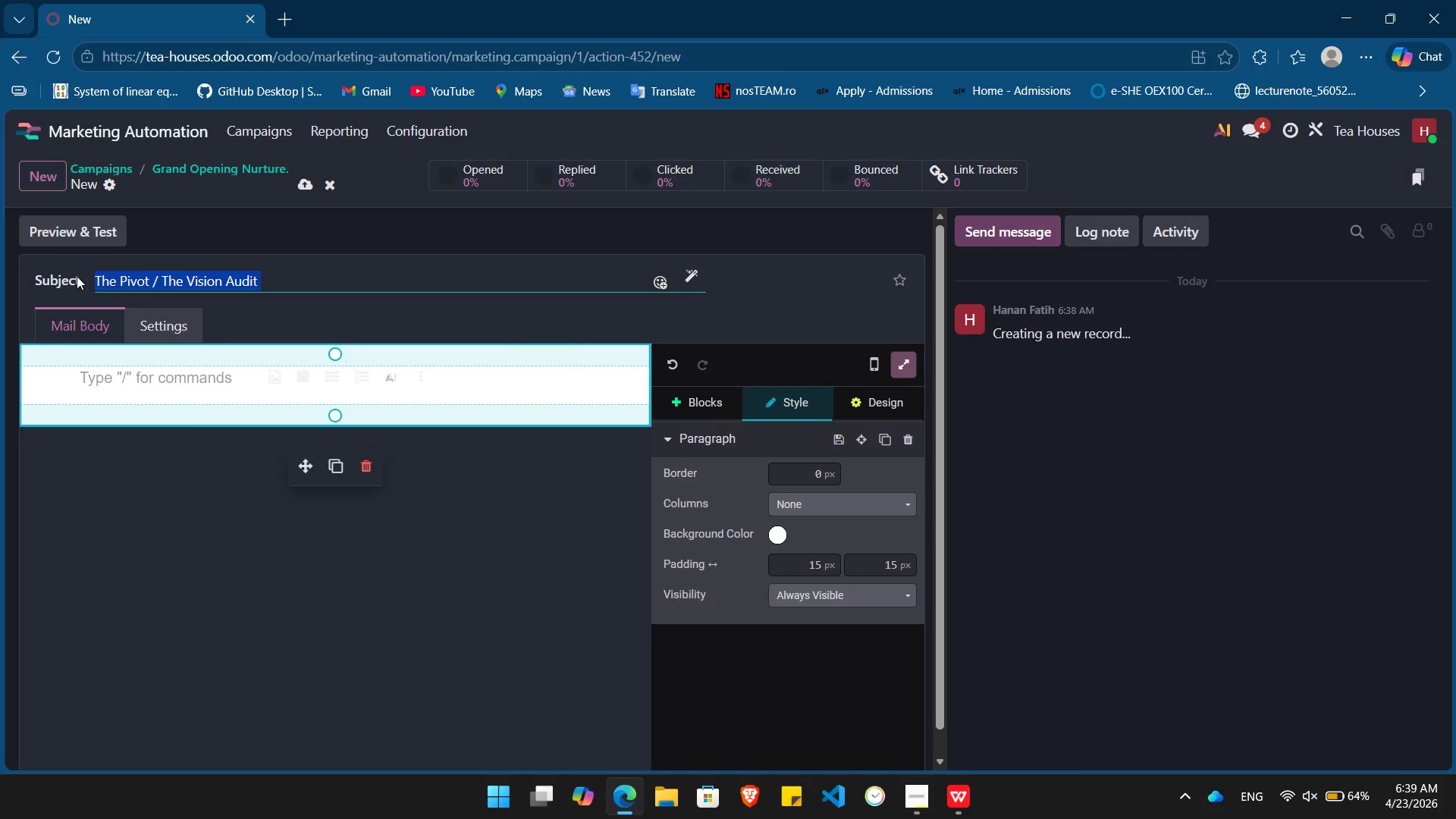 
key(Backspace)
type(Defining the geometry of yur space)
 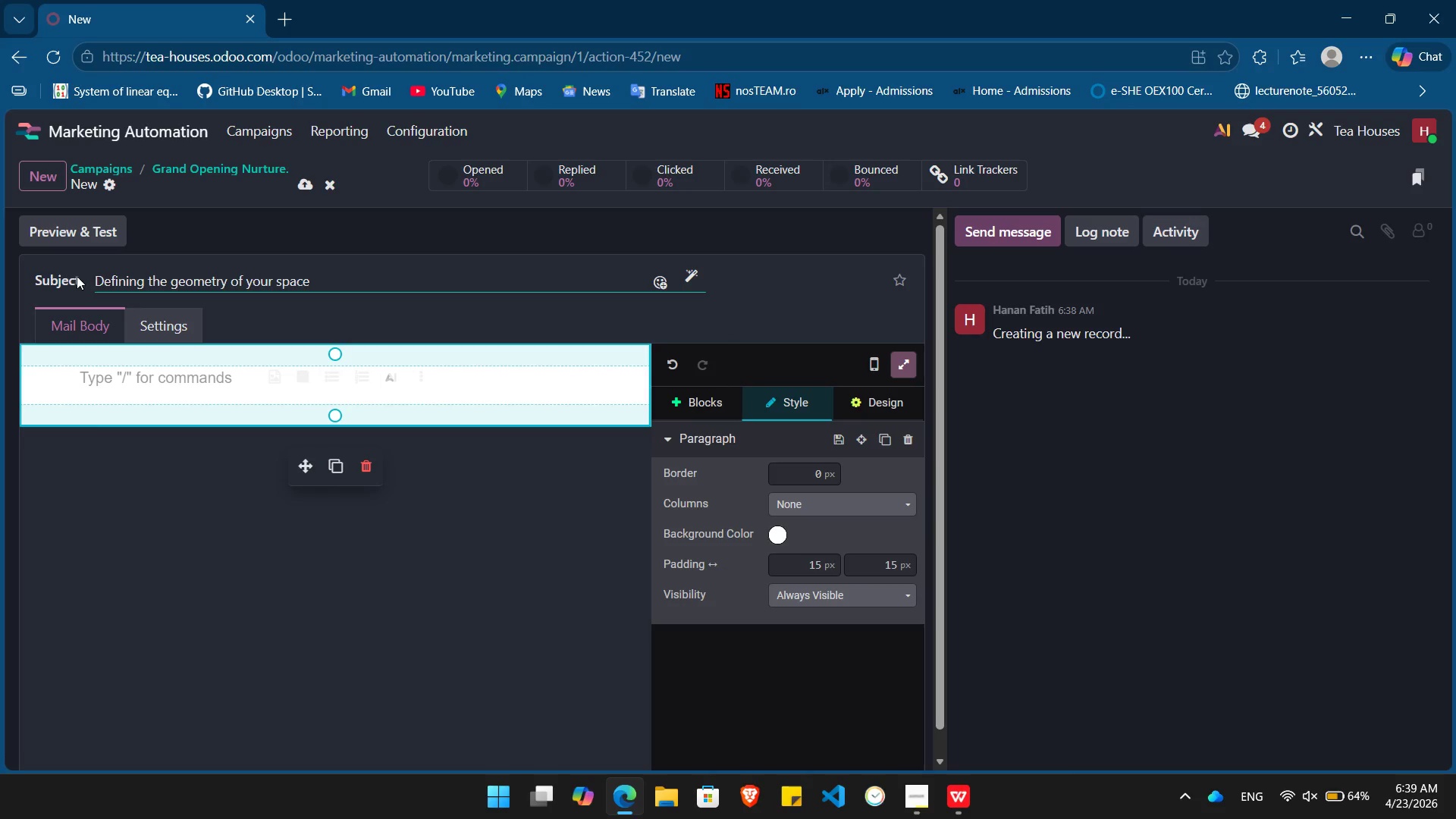 
left_click([162, 384])
 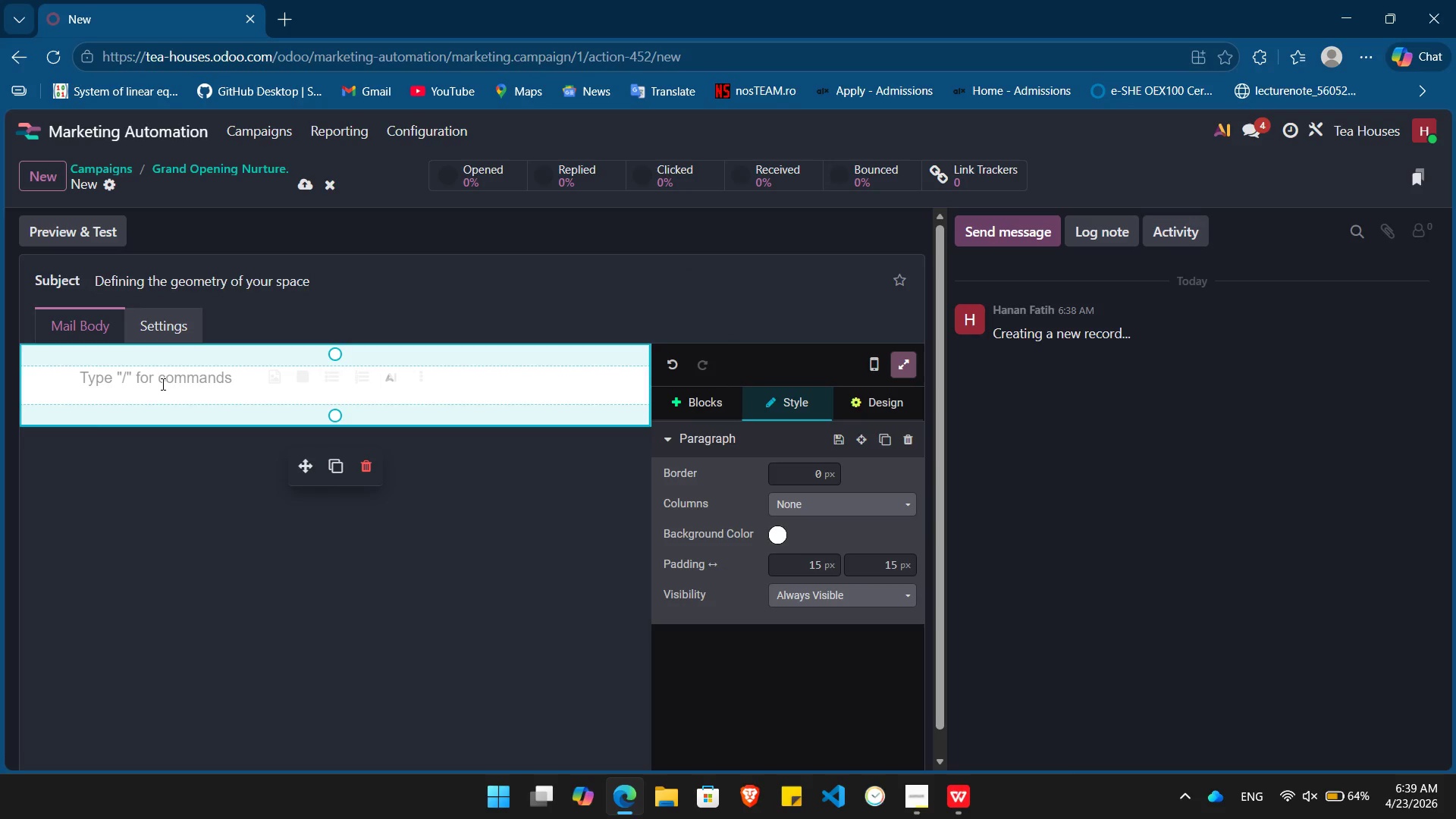 
type(Every successful boutique space has soul - a balance between square footage and sensory flow.)
 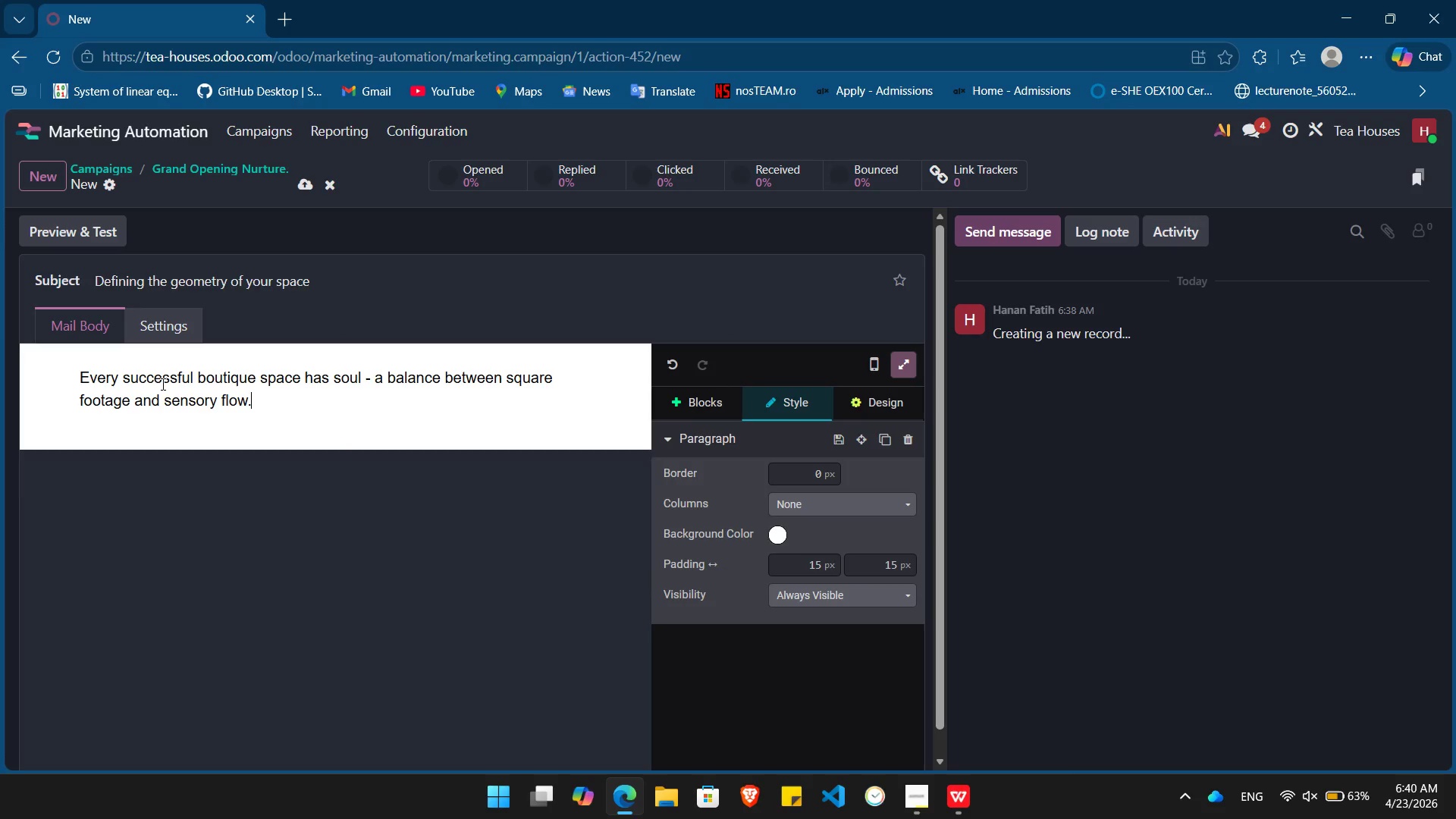 
key(Enter)
 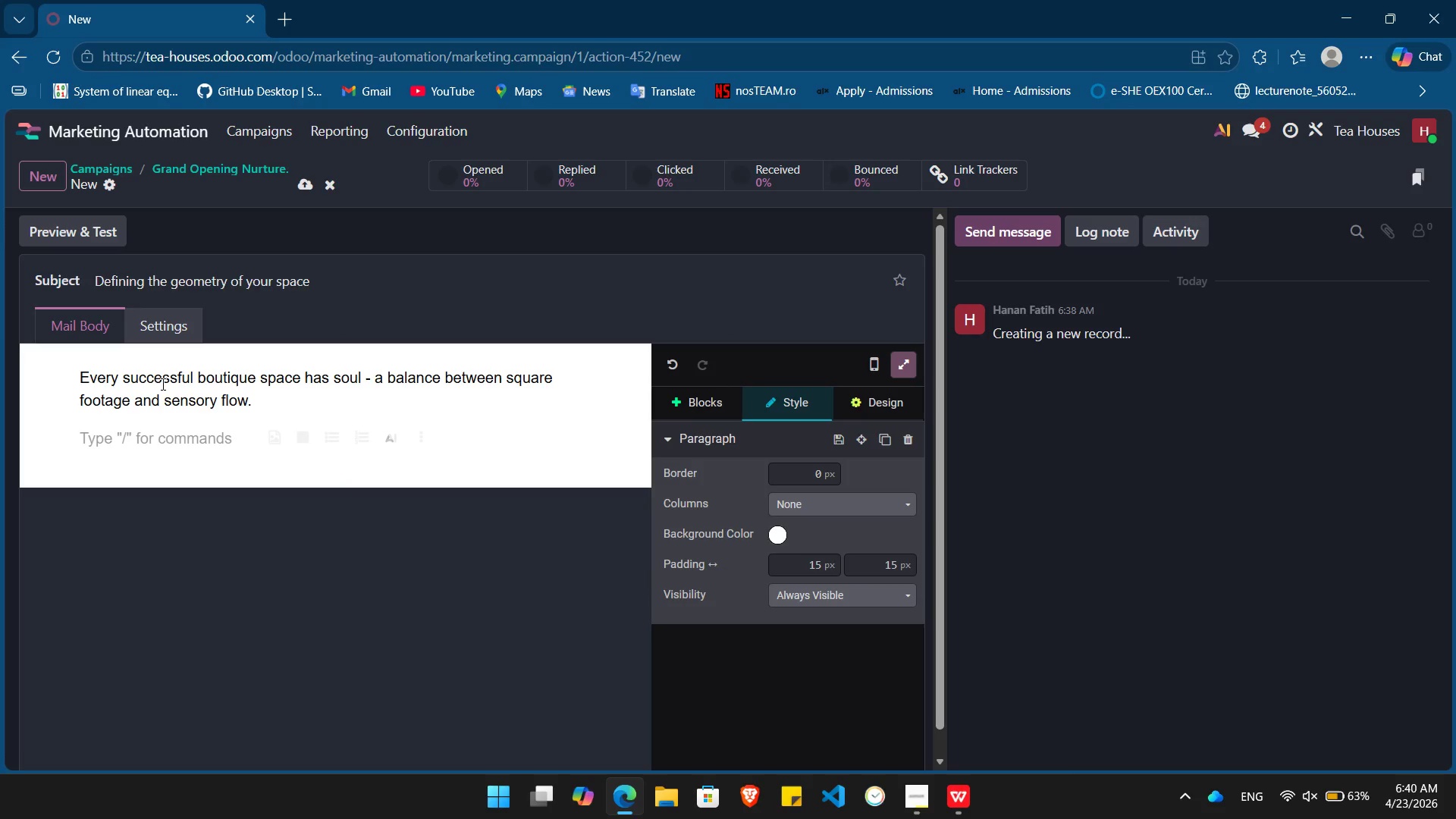 
type(To help us understand the scale )
 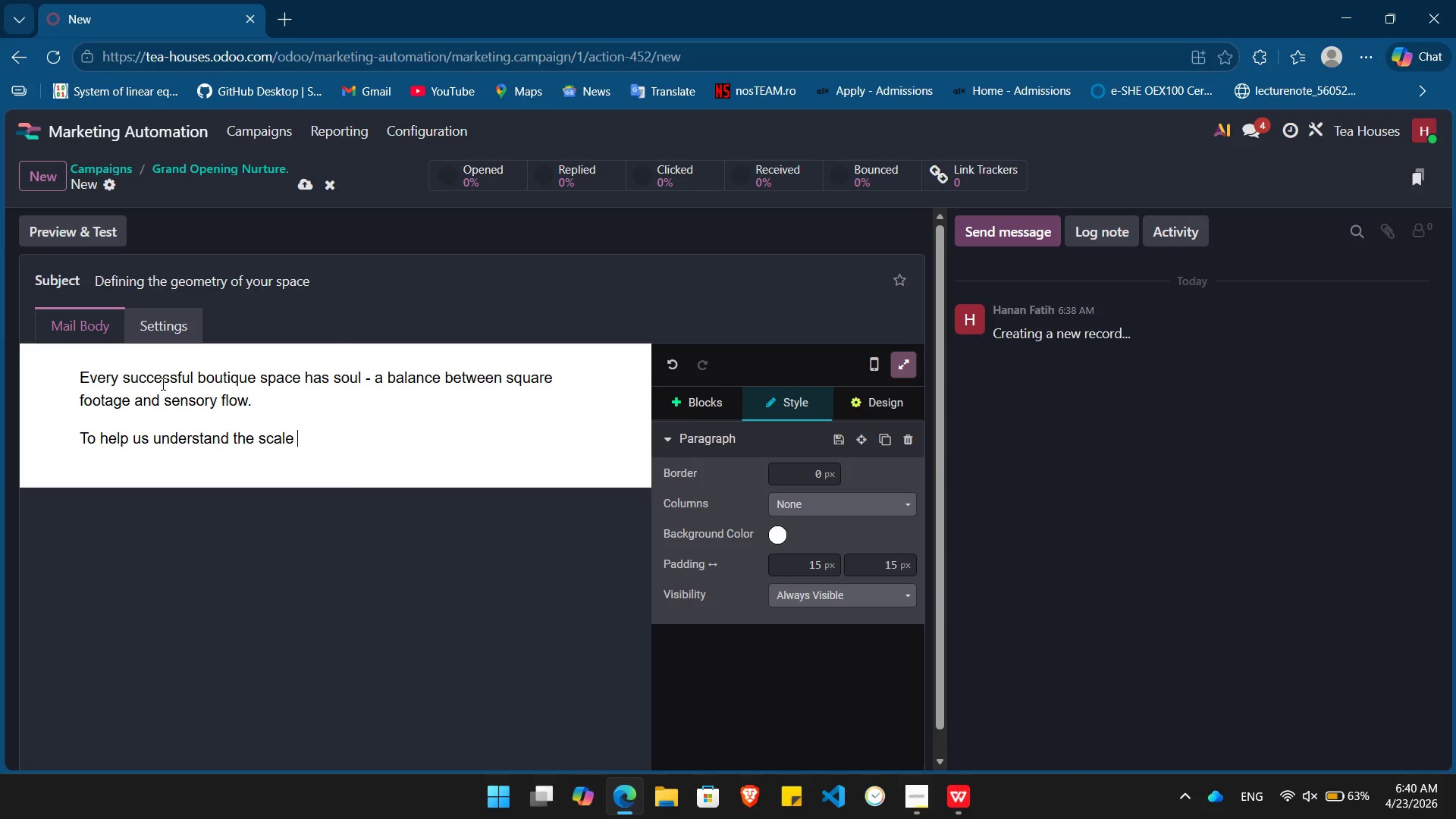 
type(of your ambitionand provide more tailored guidance, we've prepared a )
 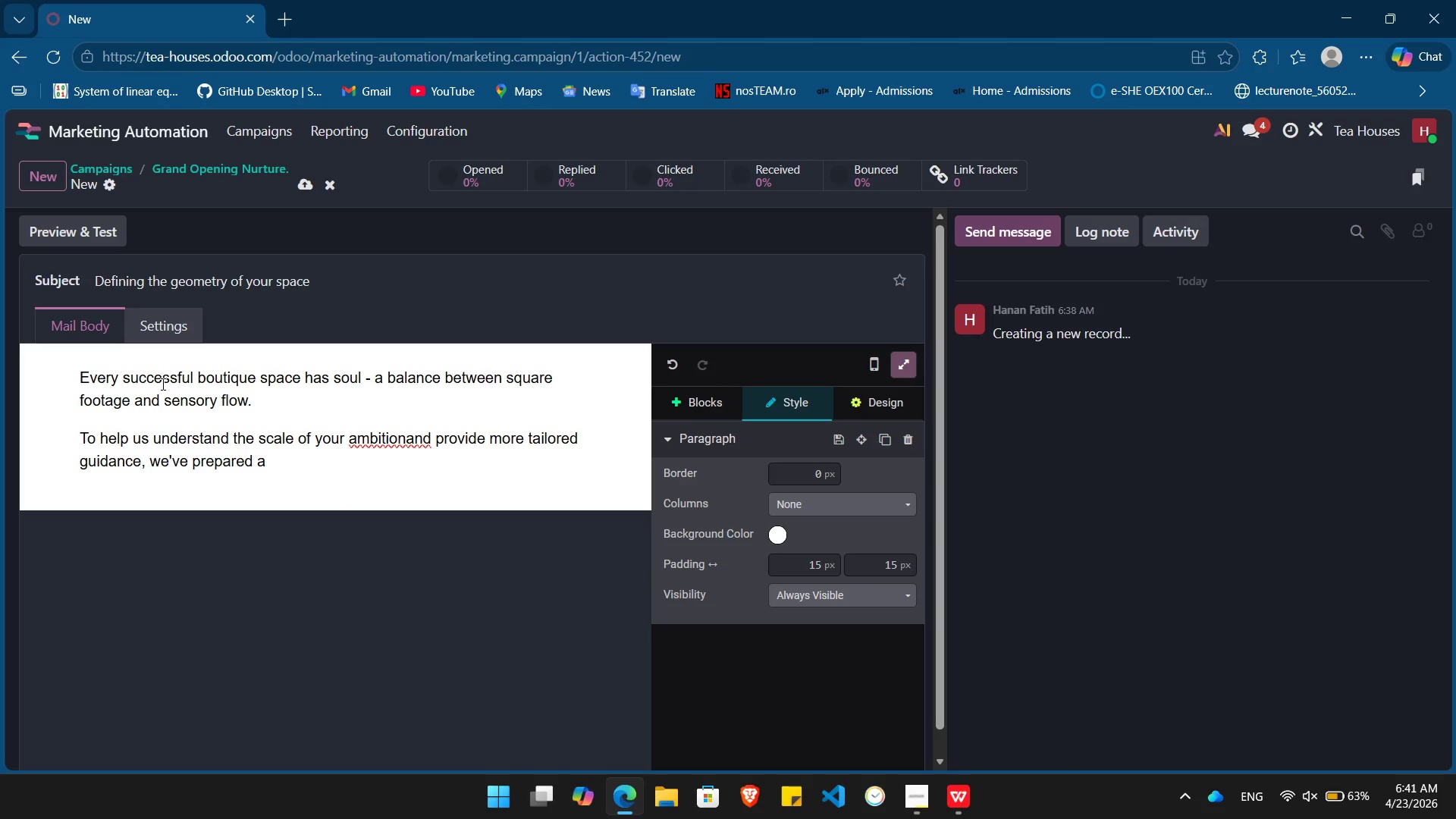 
key(Control+B)
 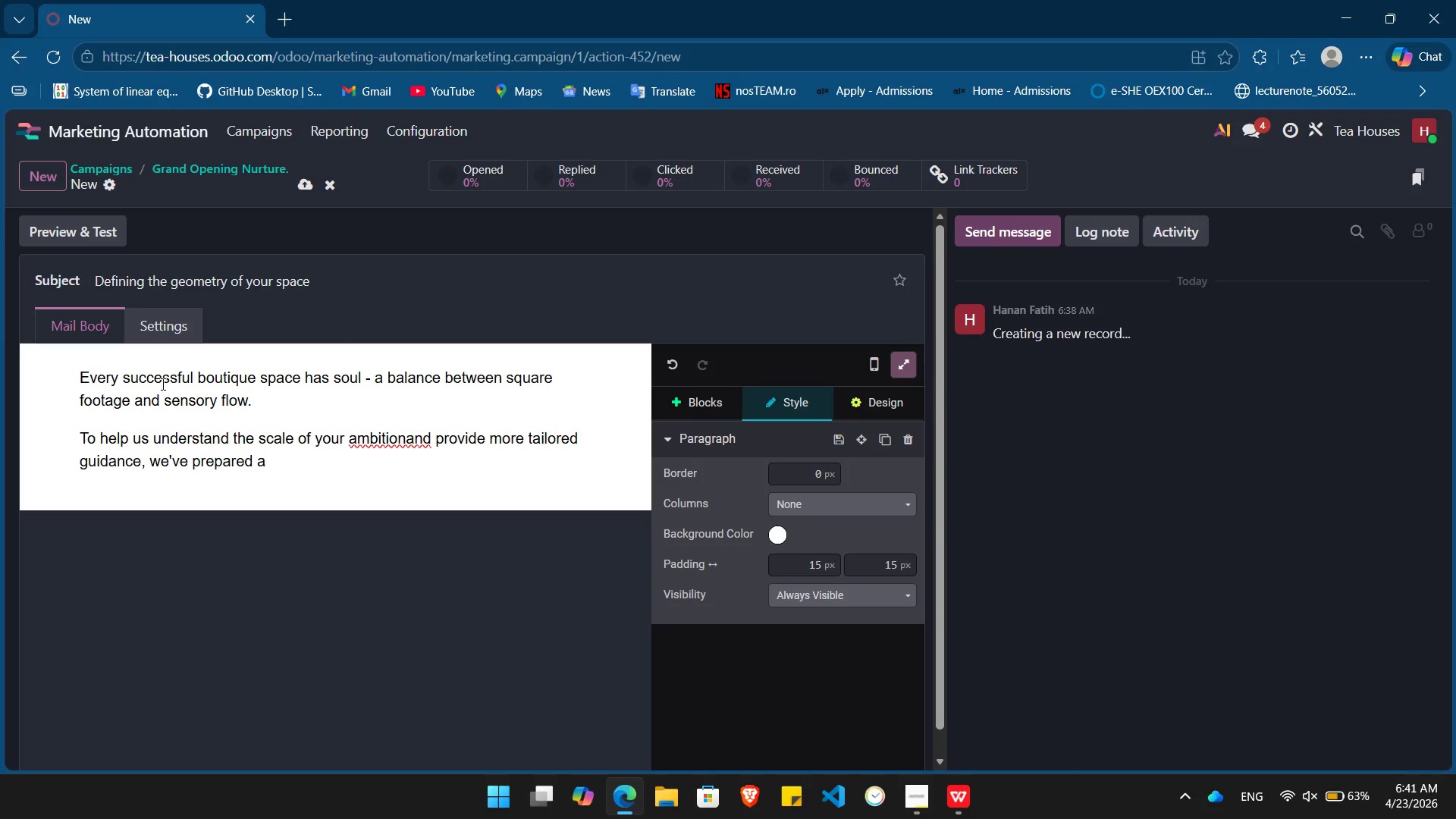 
type(Vision Audit)
 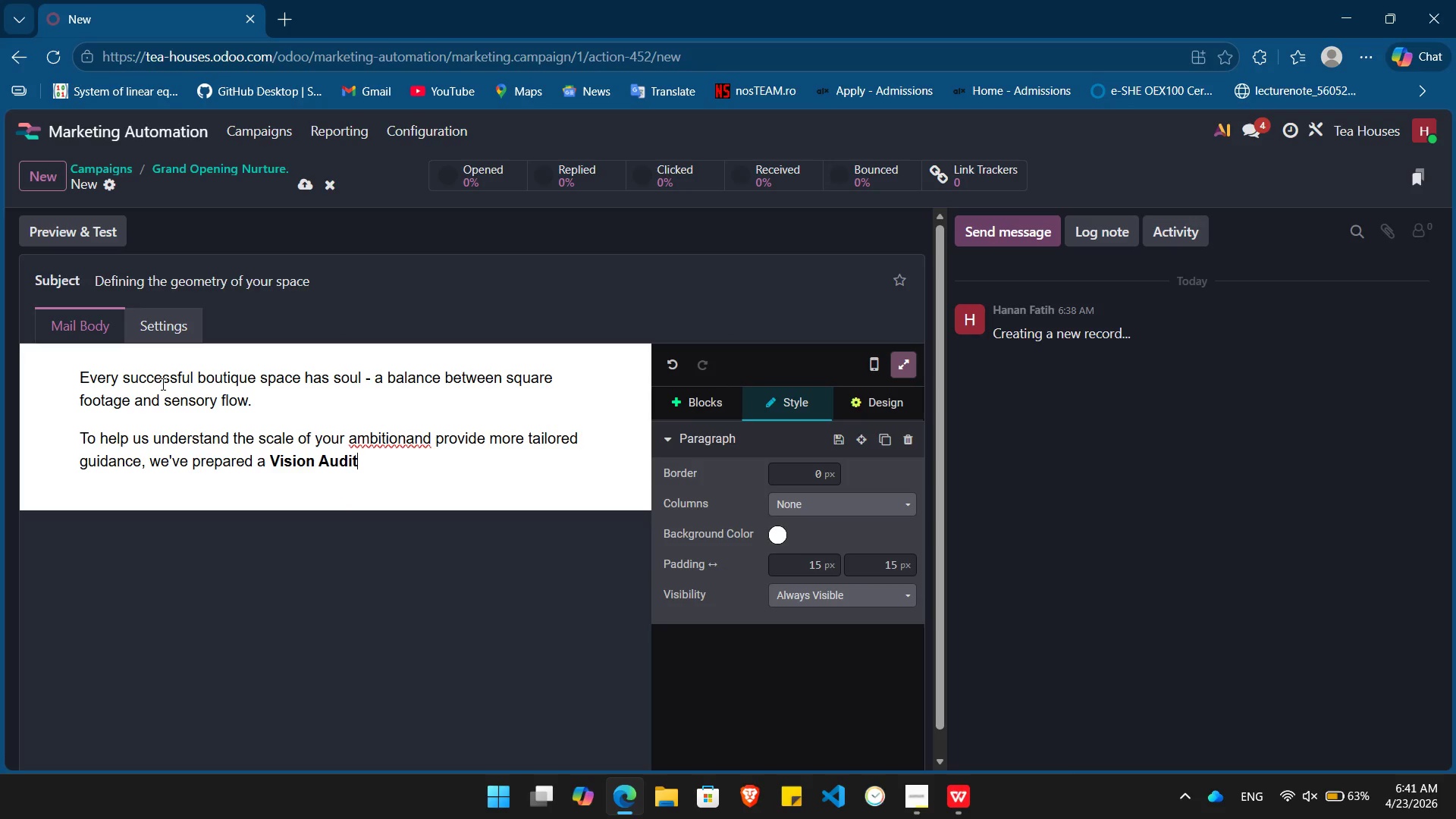 
key(Control+B)
 